 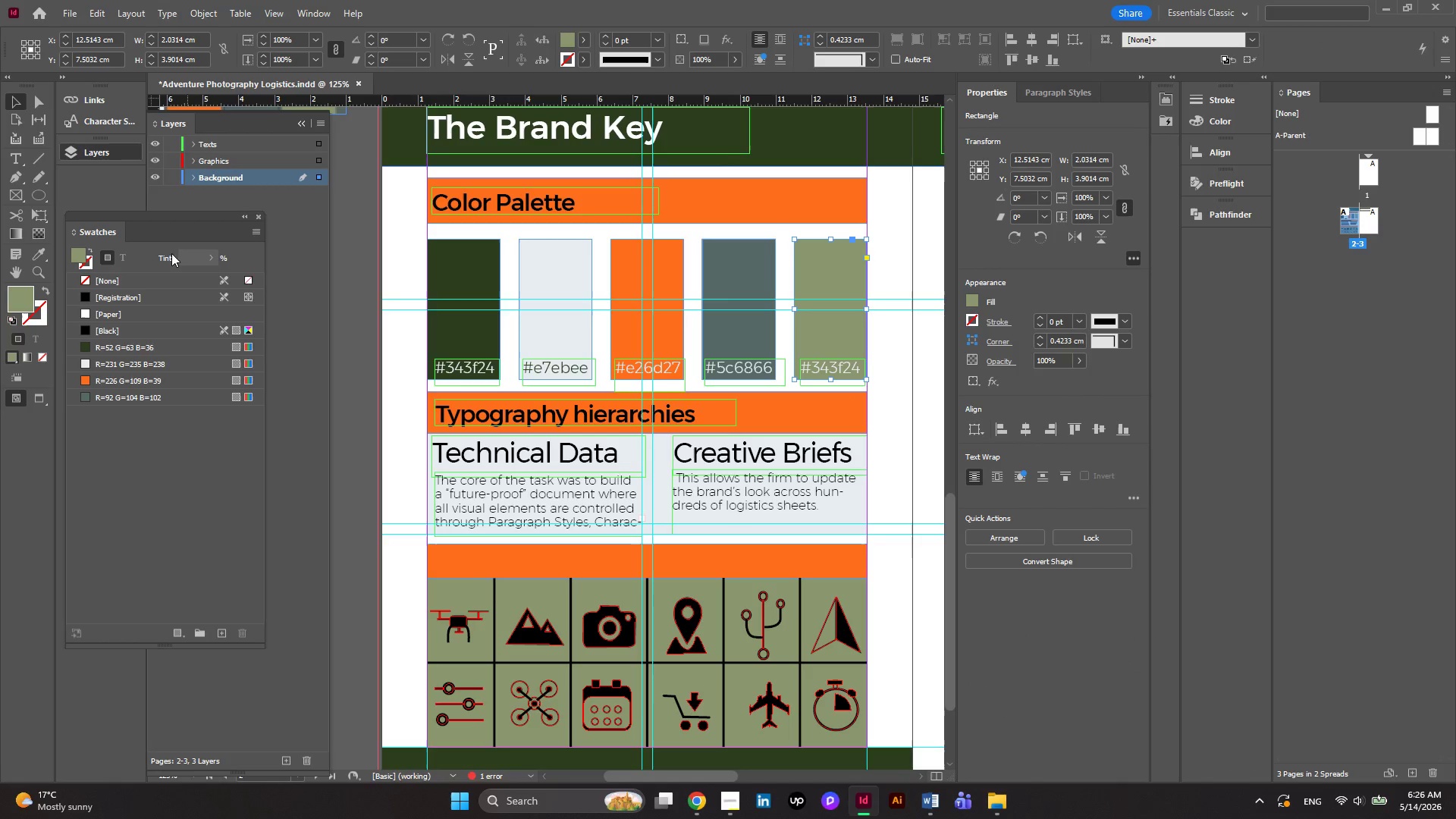 
left_click_drag(start_coordinate=[82, 250], to_coordinate=[118, 402])
 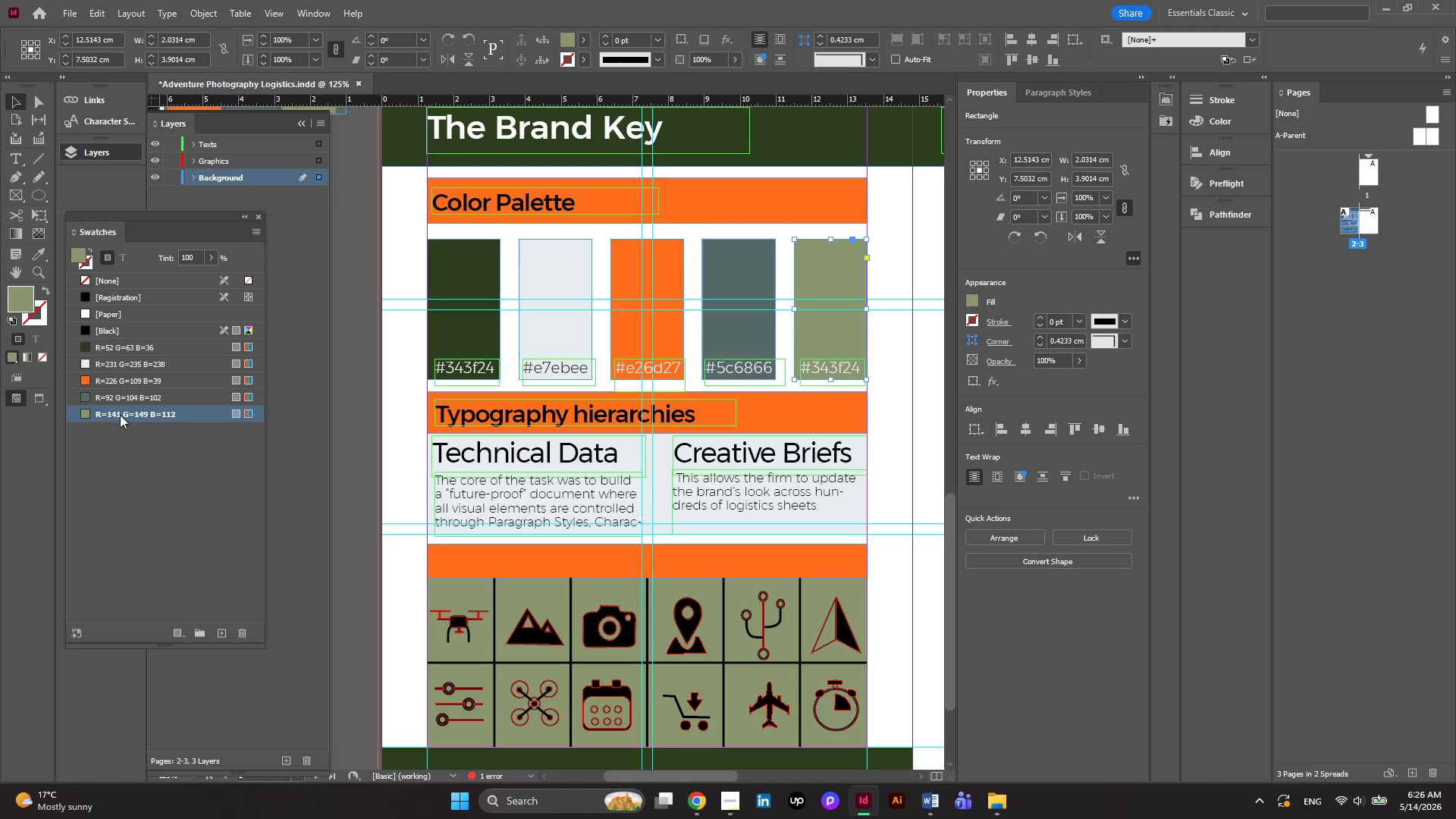 
double_click([120, 415])
 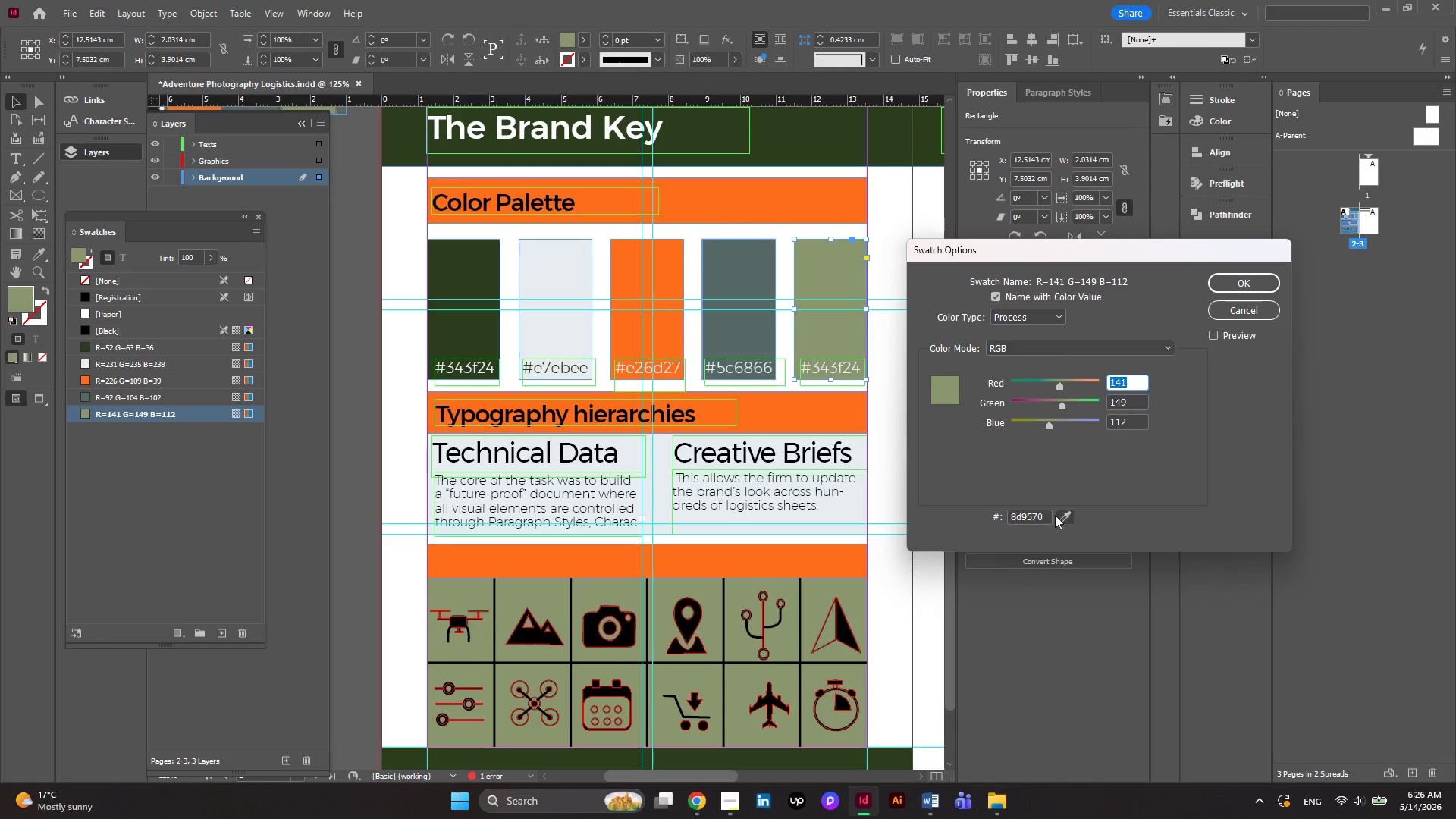 
left_click([1043, 516])
 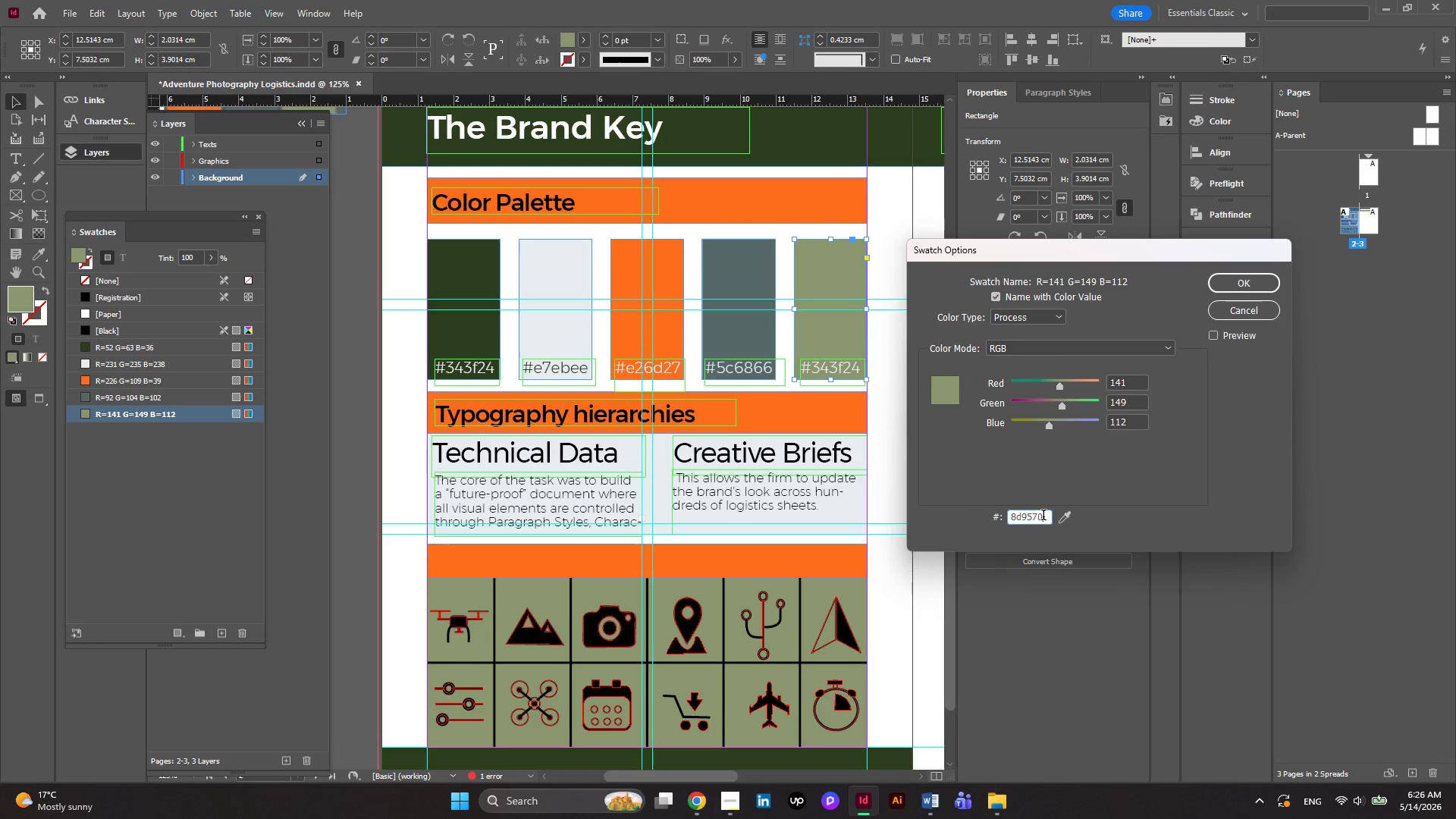 
left_click_drag(start_coordinate=[1043, 516], to_coordinate=[977, 518])
 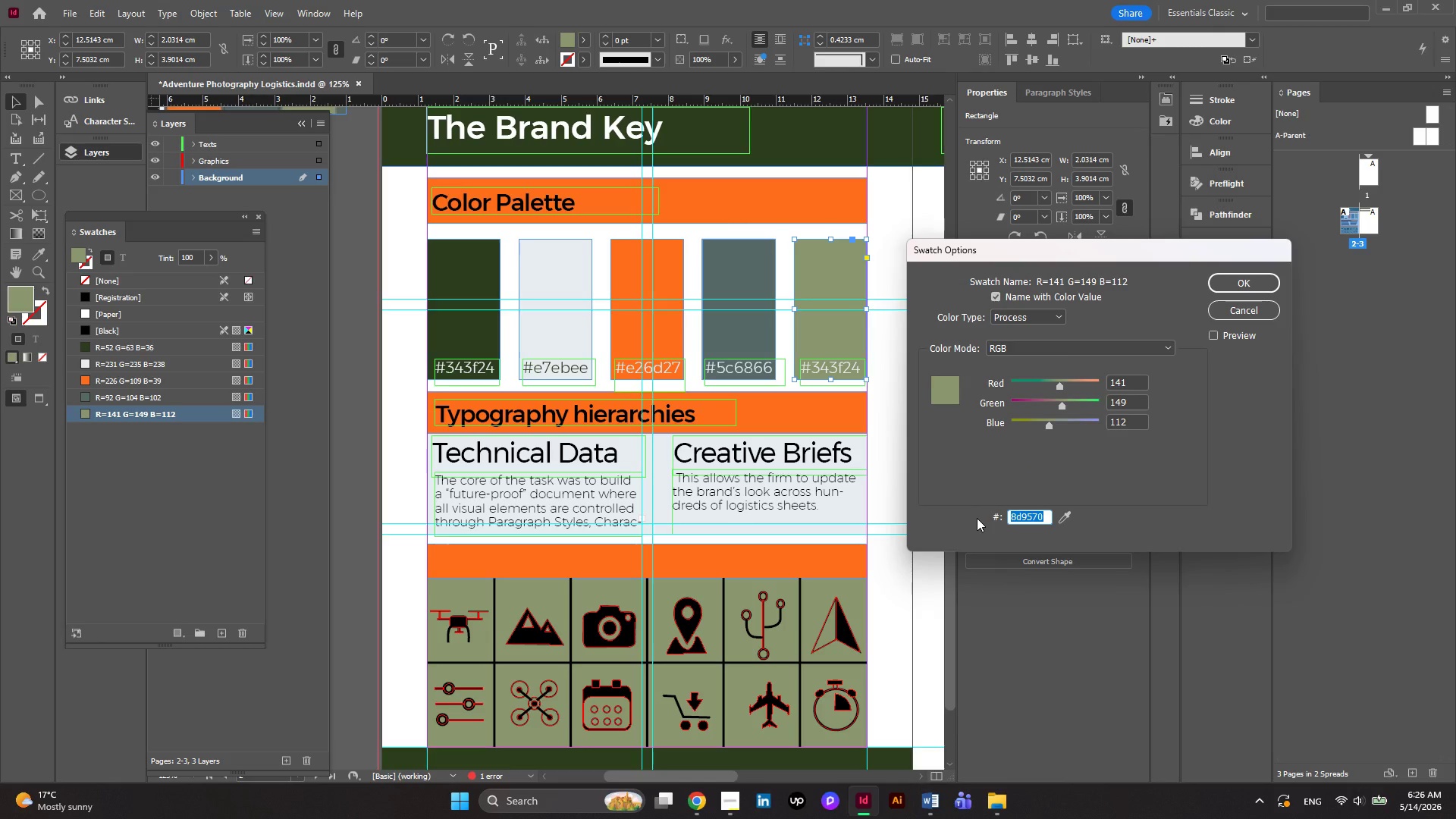 
key(Control+C)
 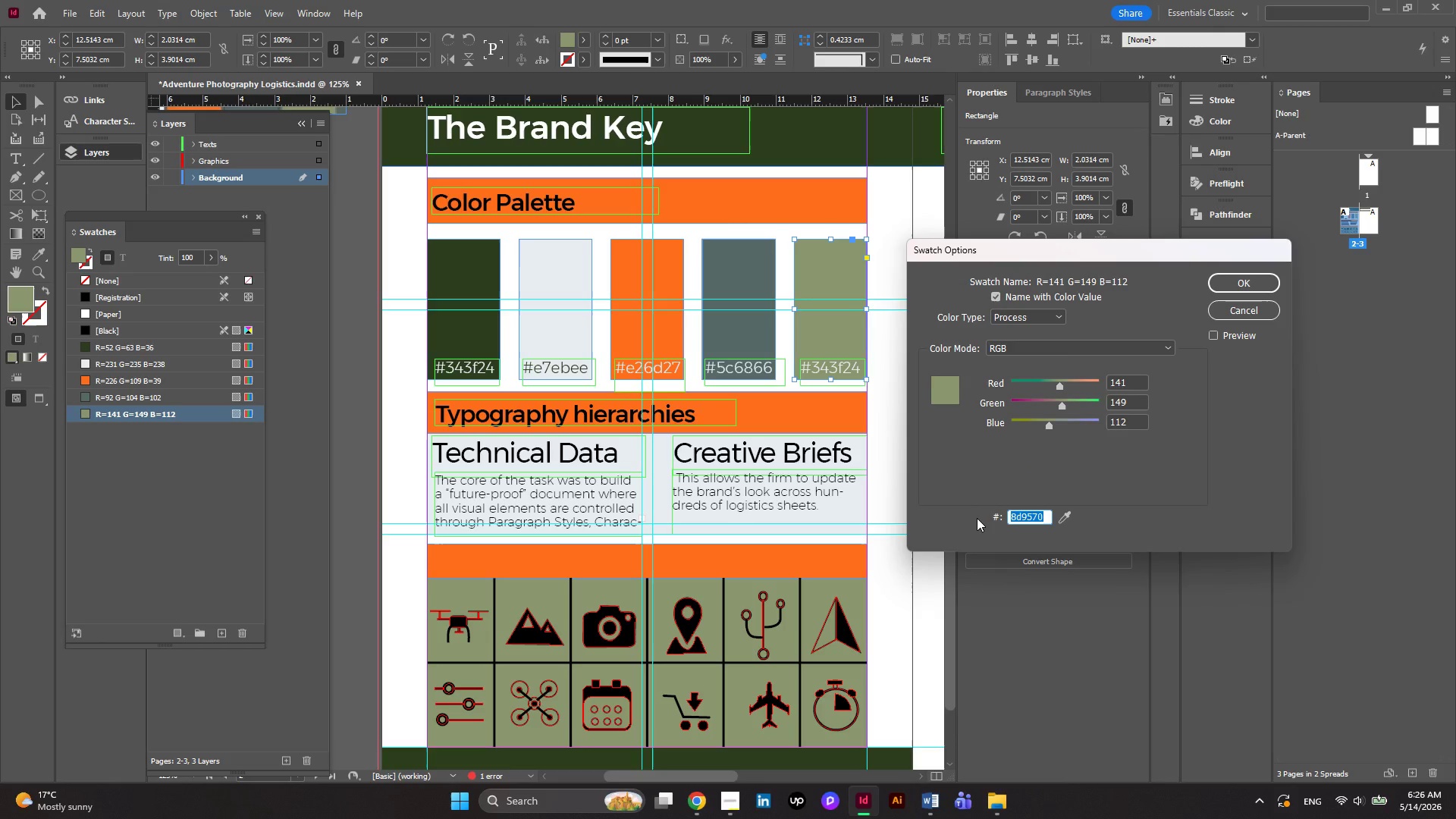 
key(Control+C)
 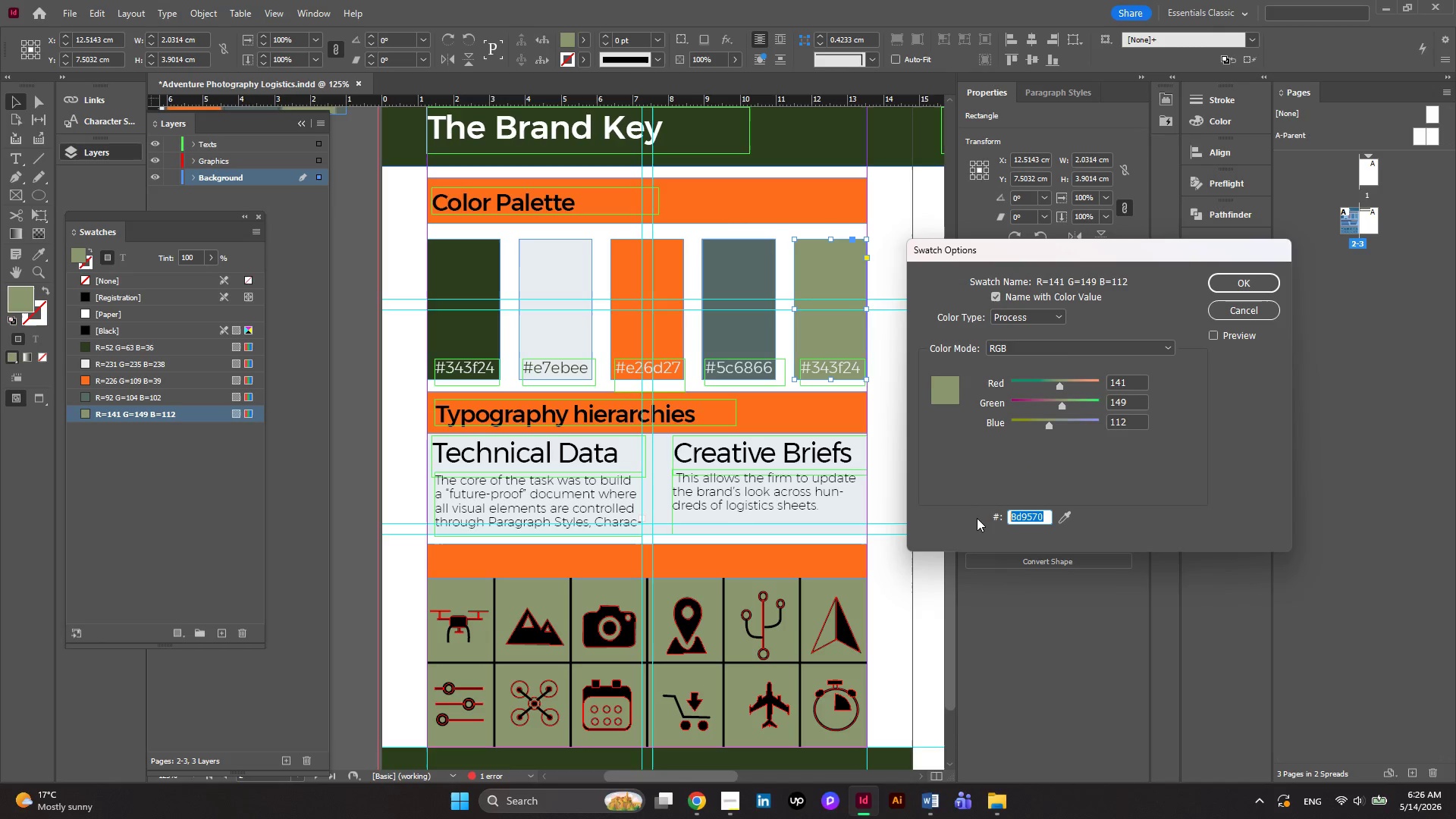 
key(Control+C)
 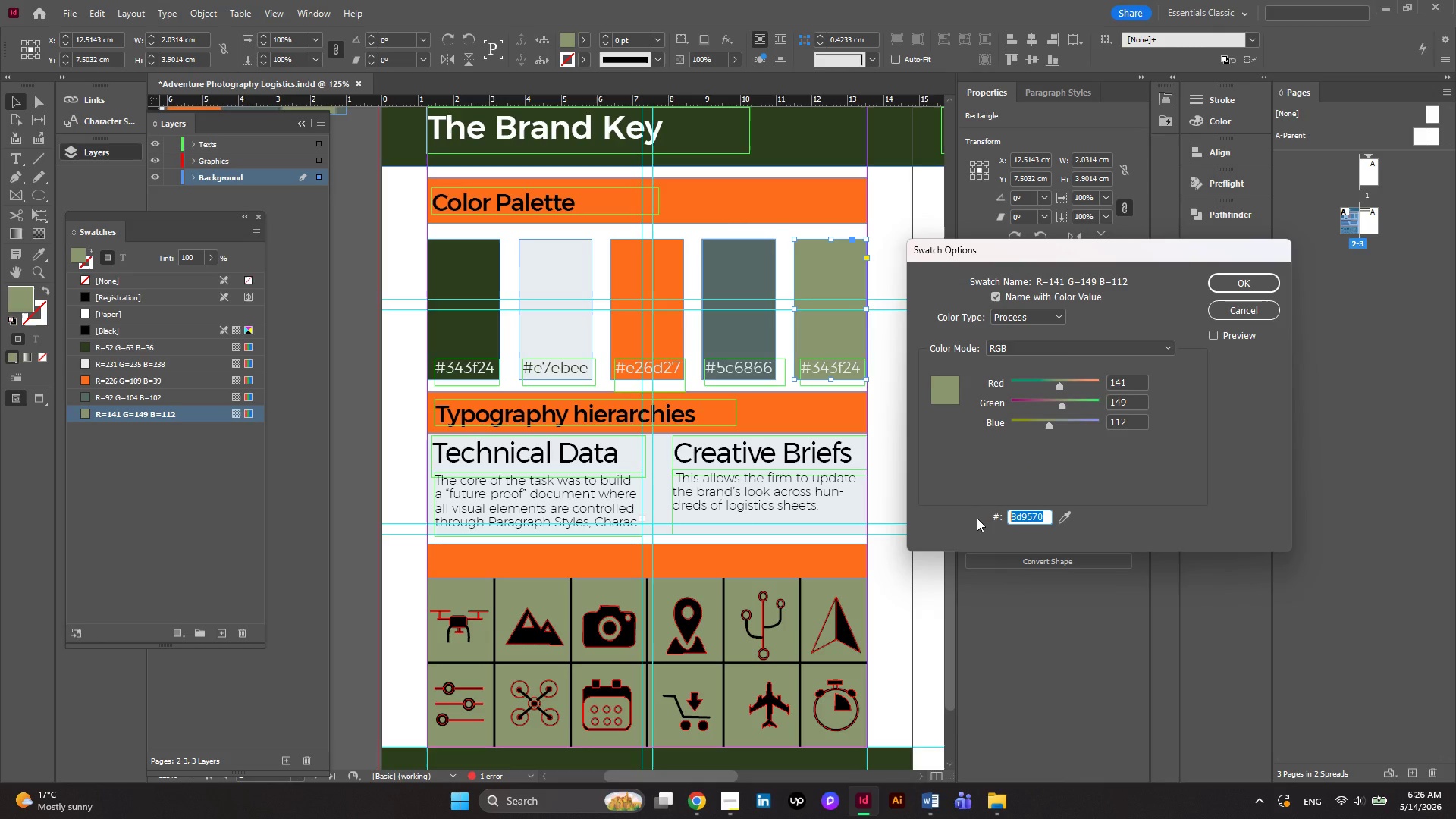 
key(Control+C)
 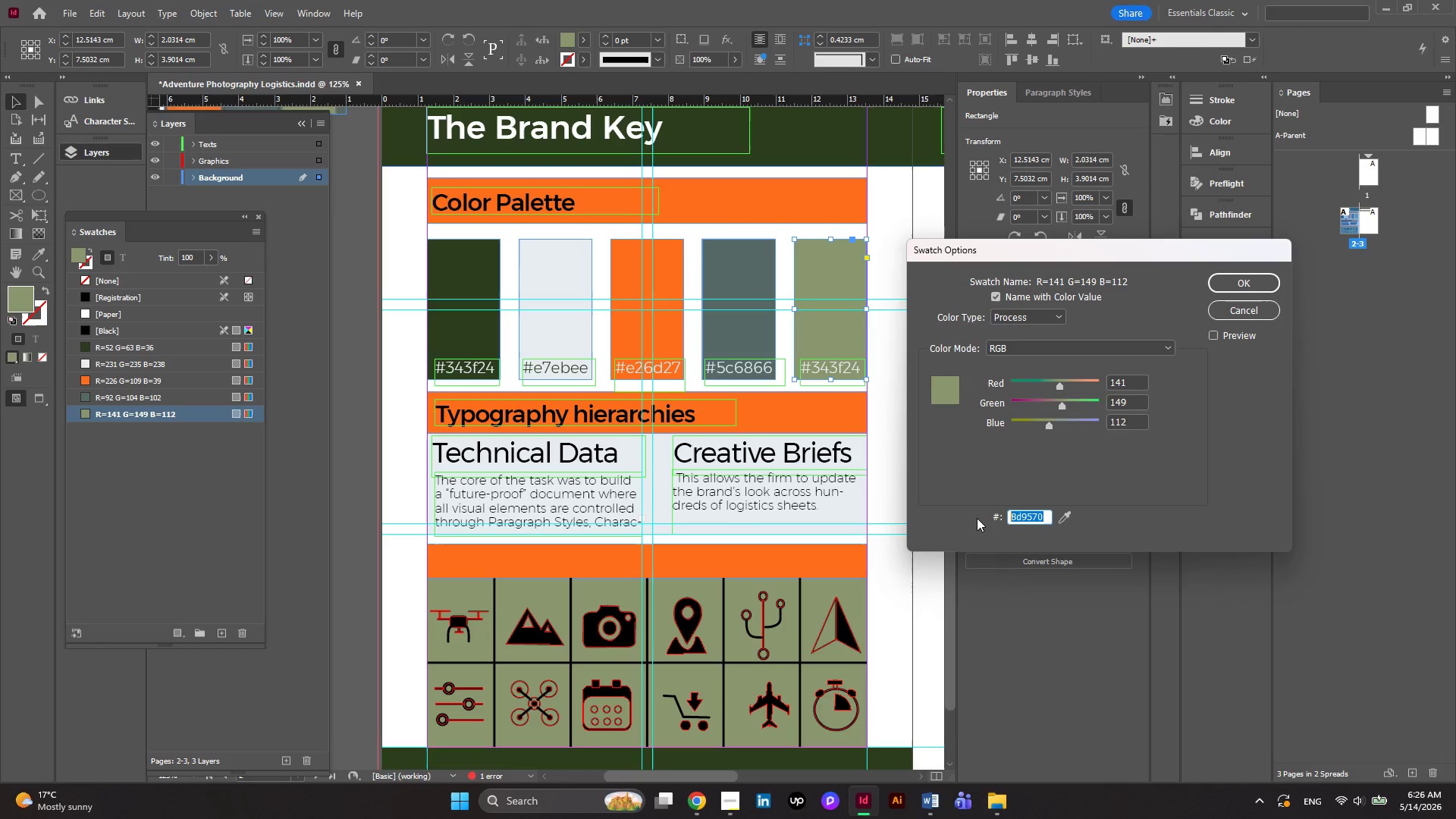 
key(Control+C)
 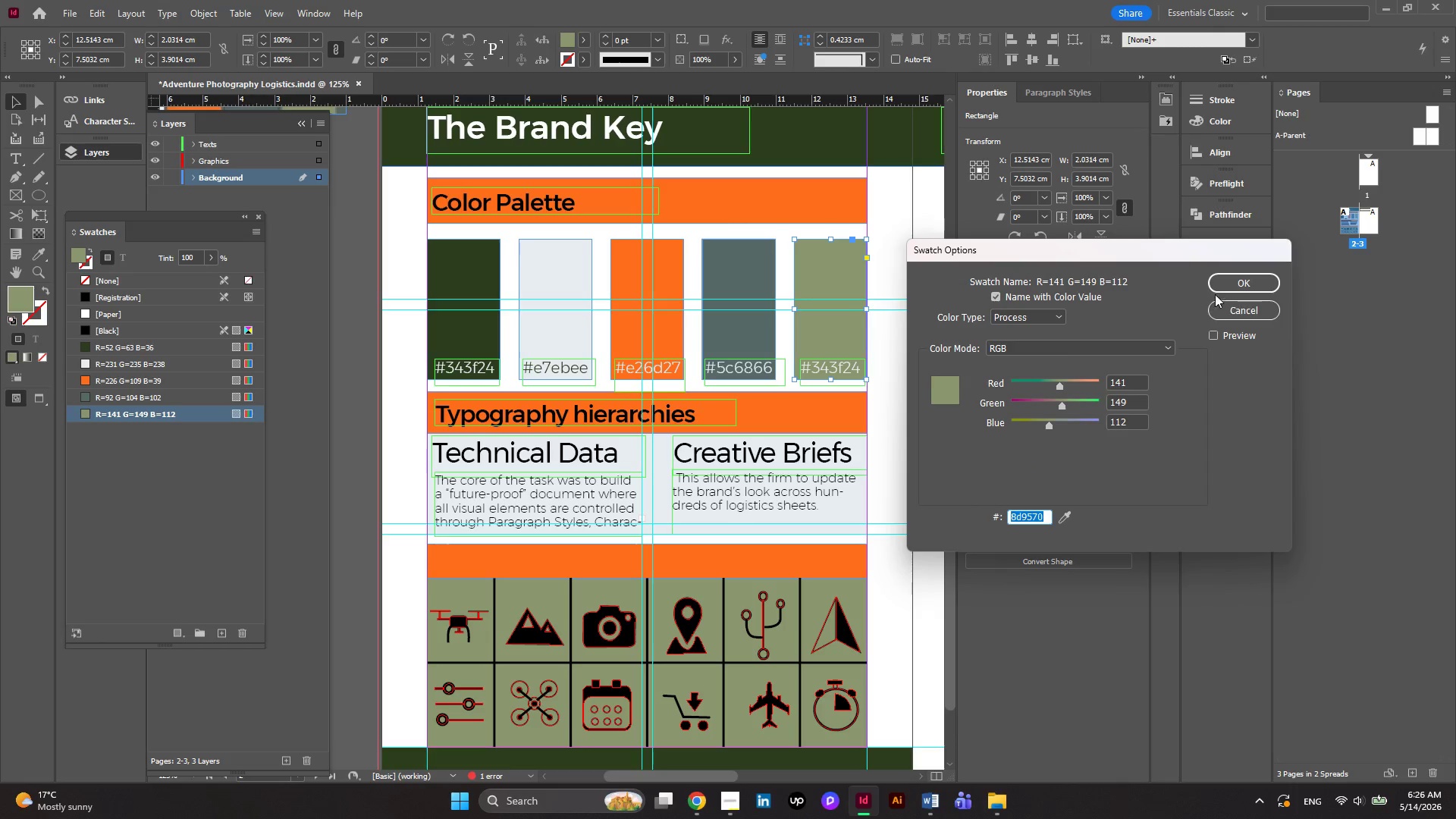 
left_click([1225, 305])
 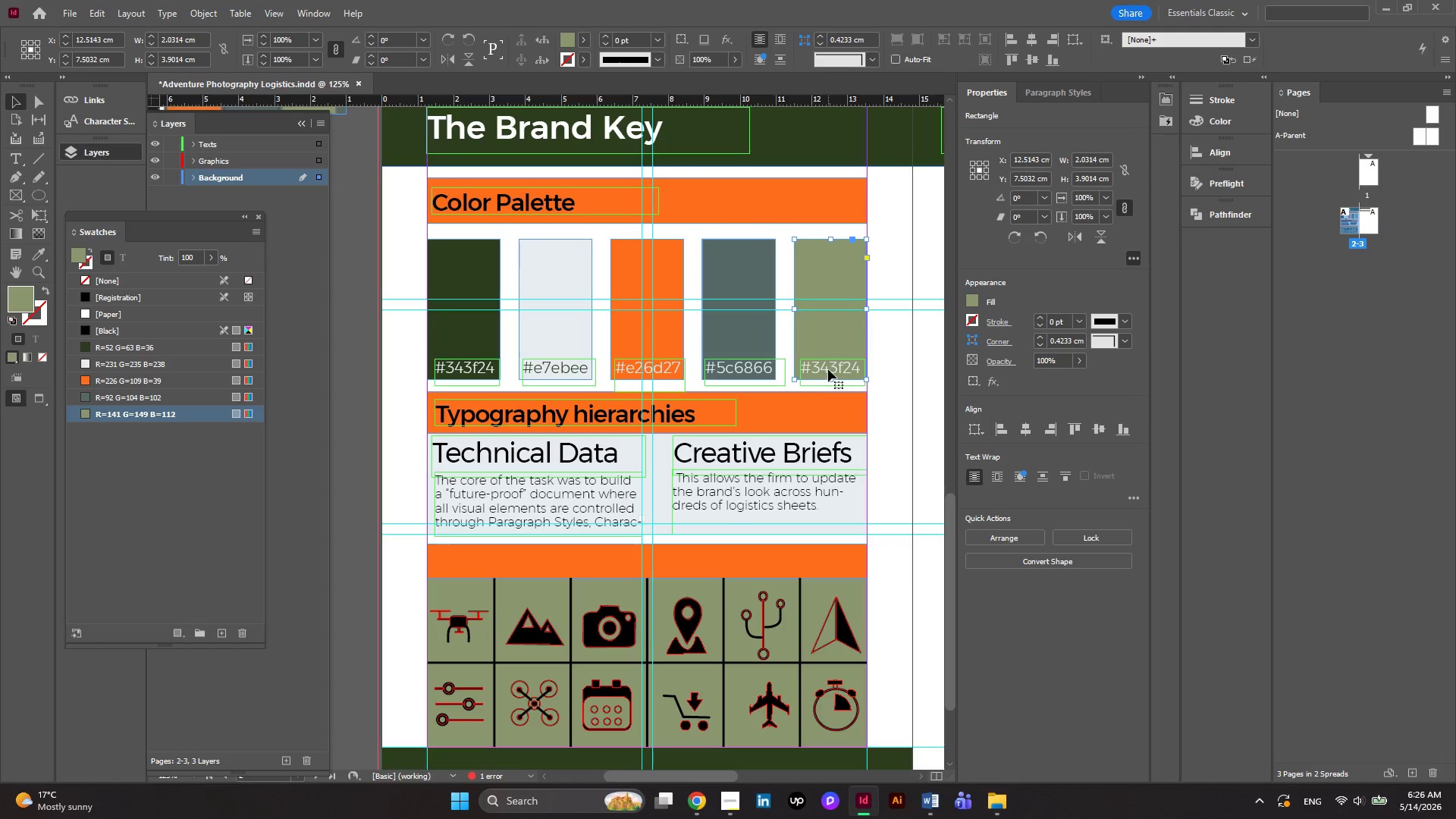 
double_click([828, 369])
 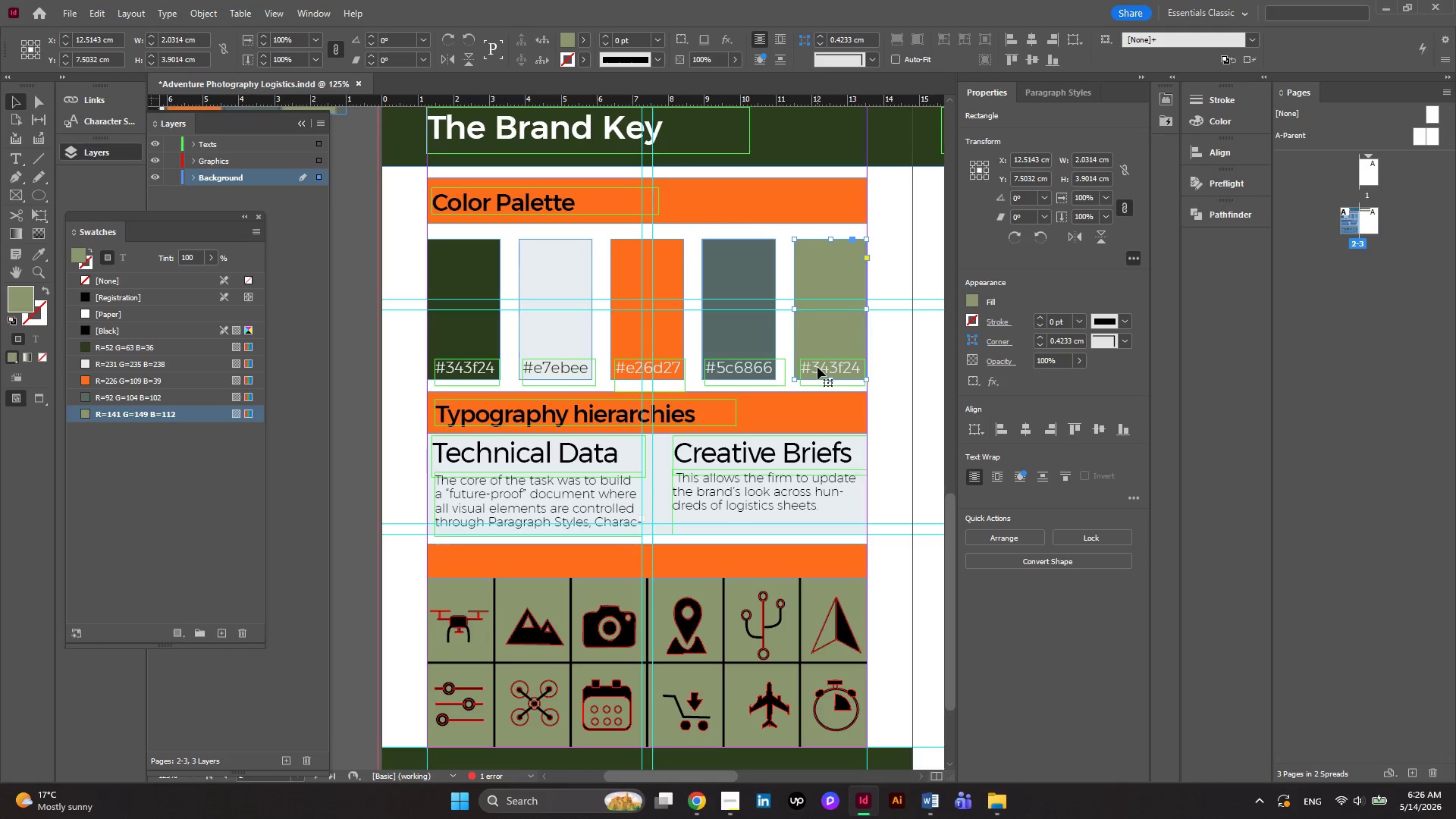 
double_click([814, 367])
 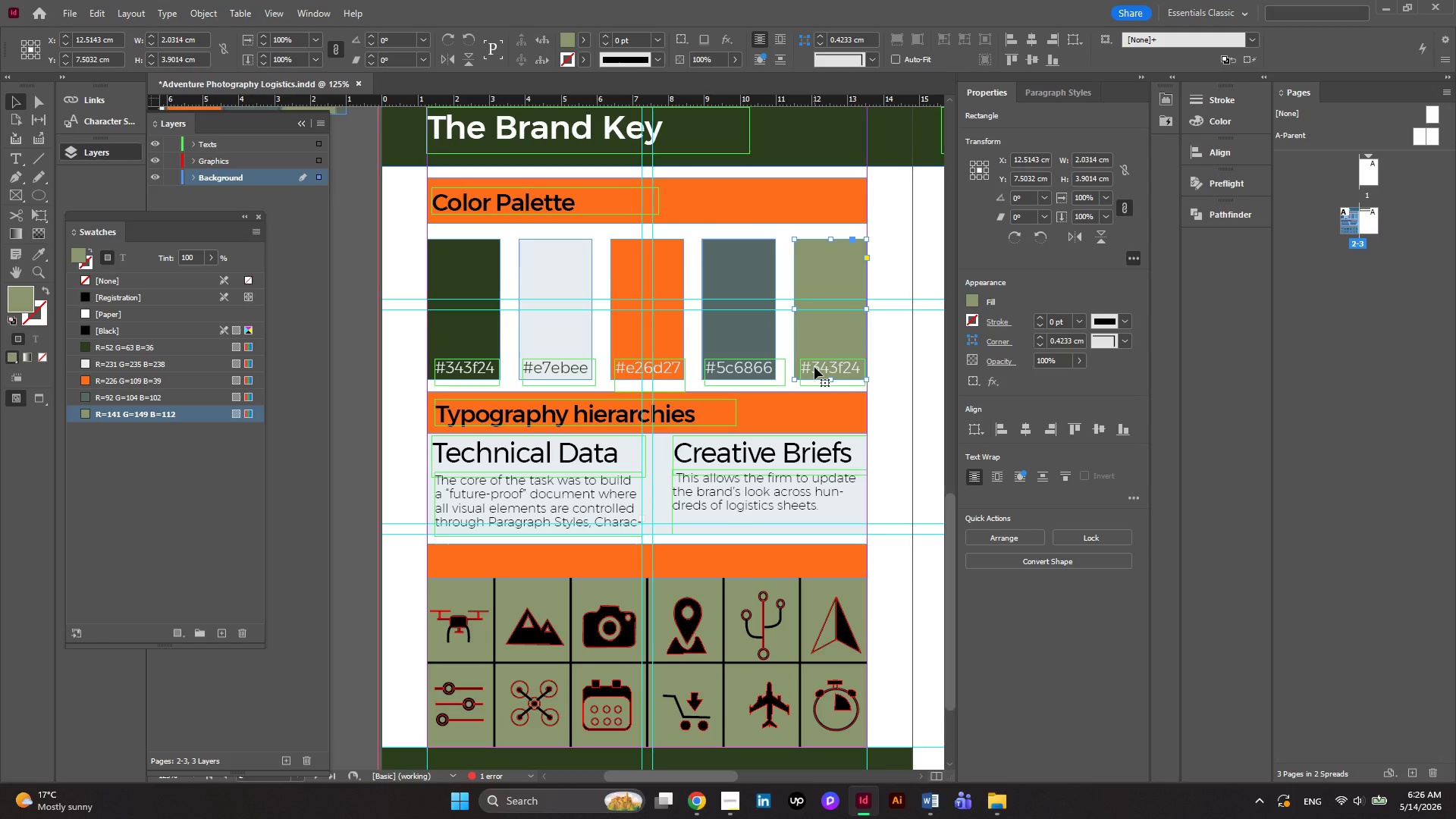 
triple_click([814, 367])
 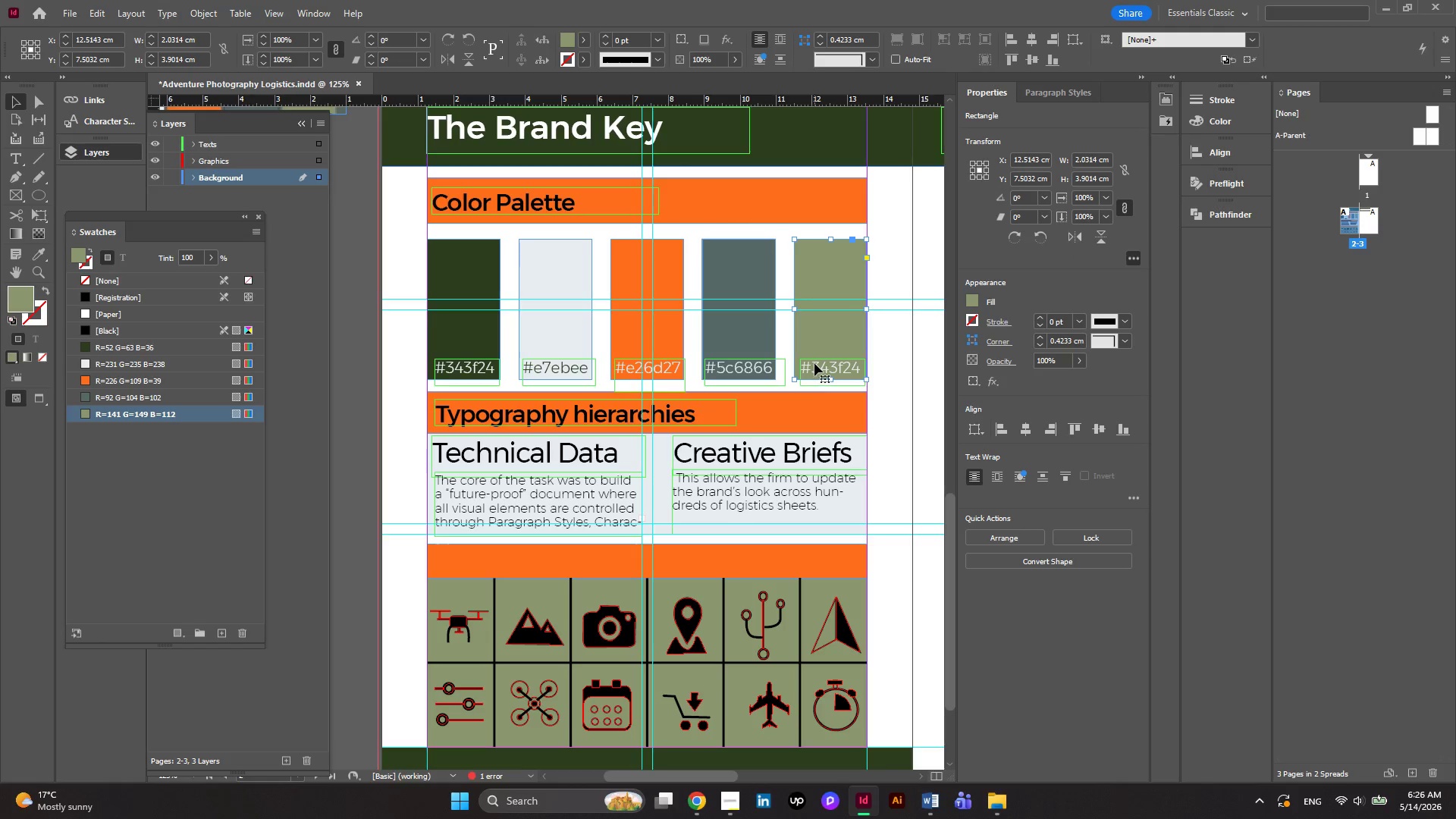 
left_click([814, 363])
 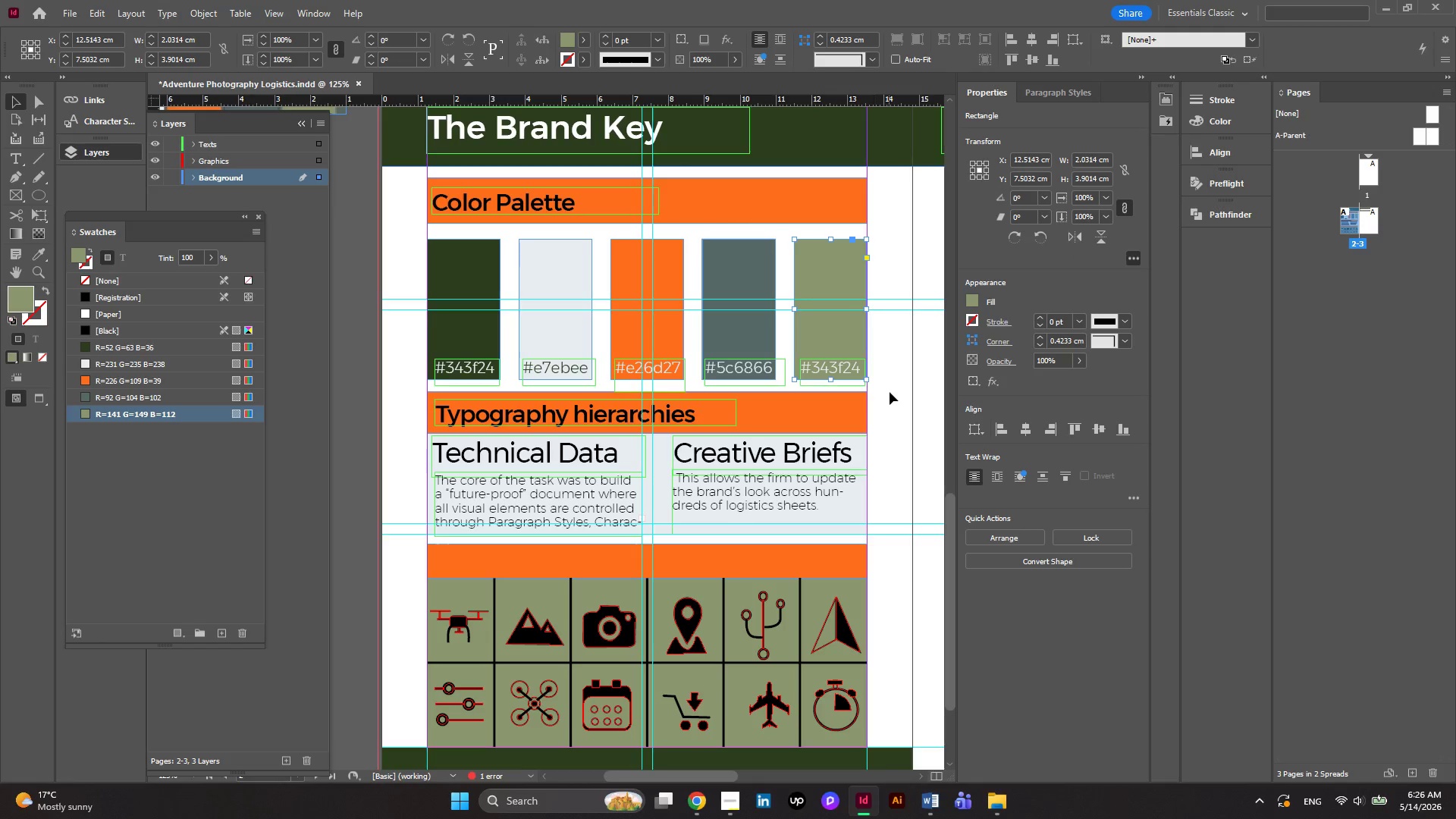 
left_click([890, 392])
 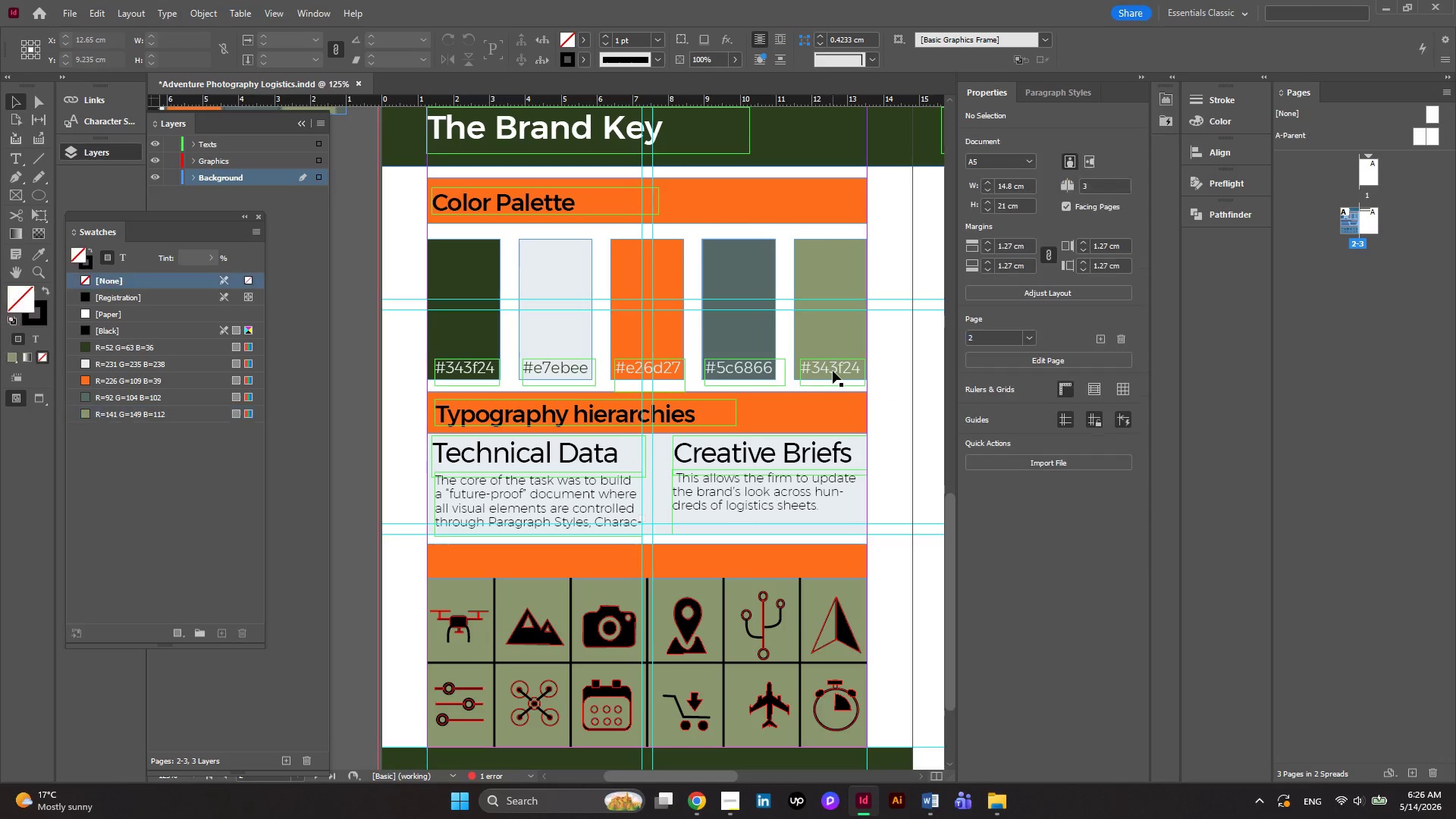 
left_click([833, 371])
 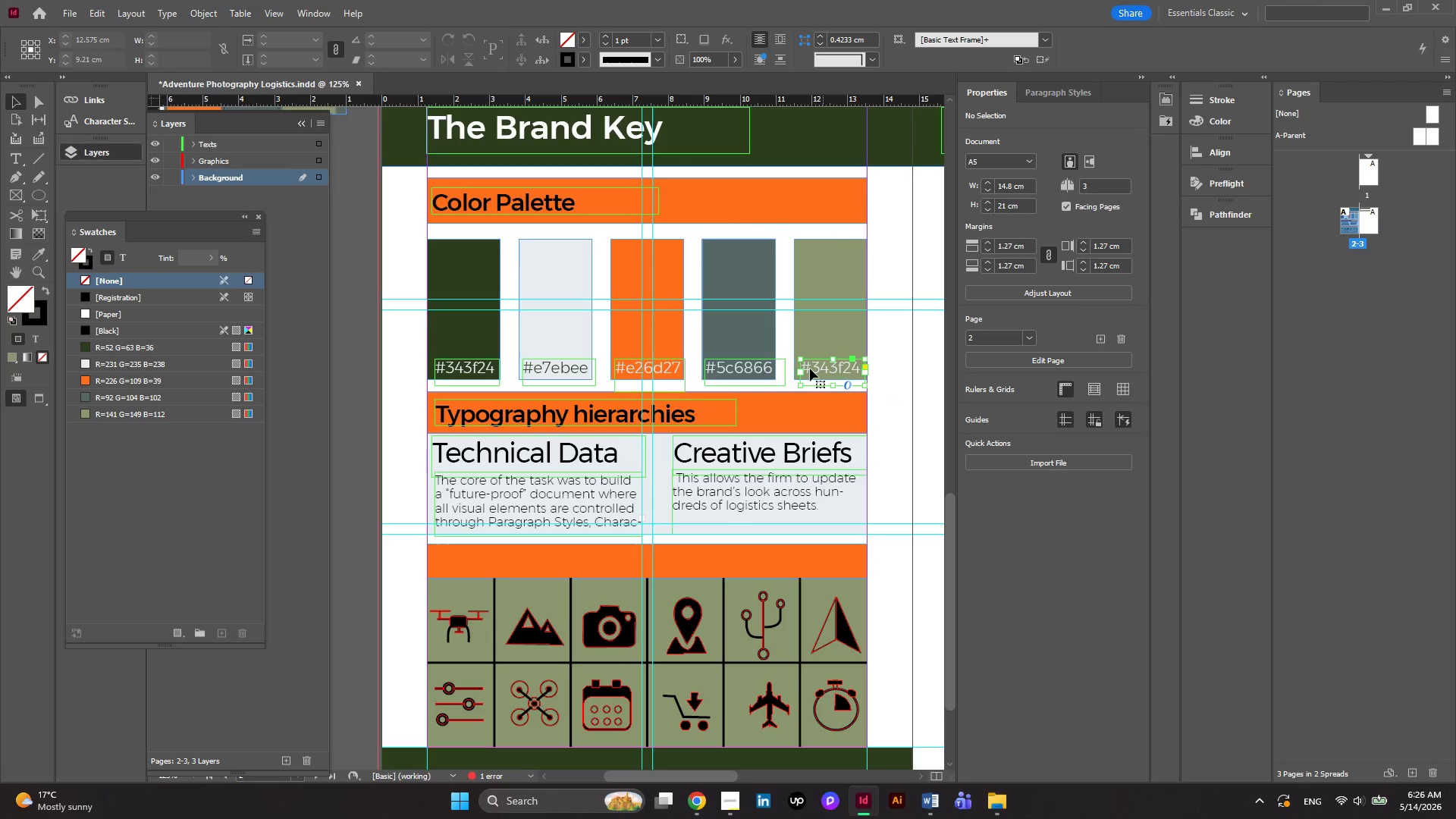 
double_click([810, 369])
 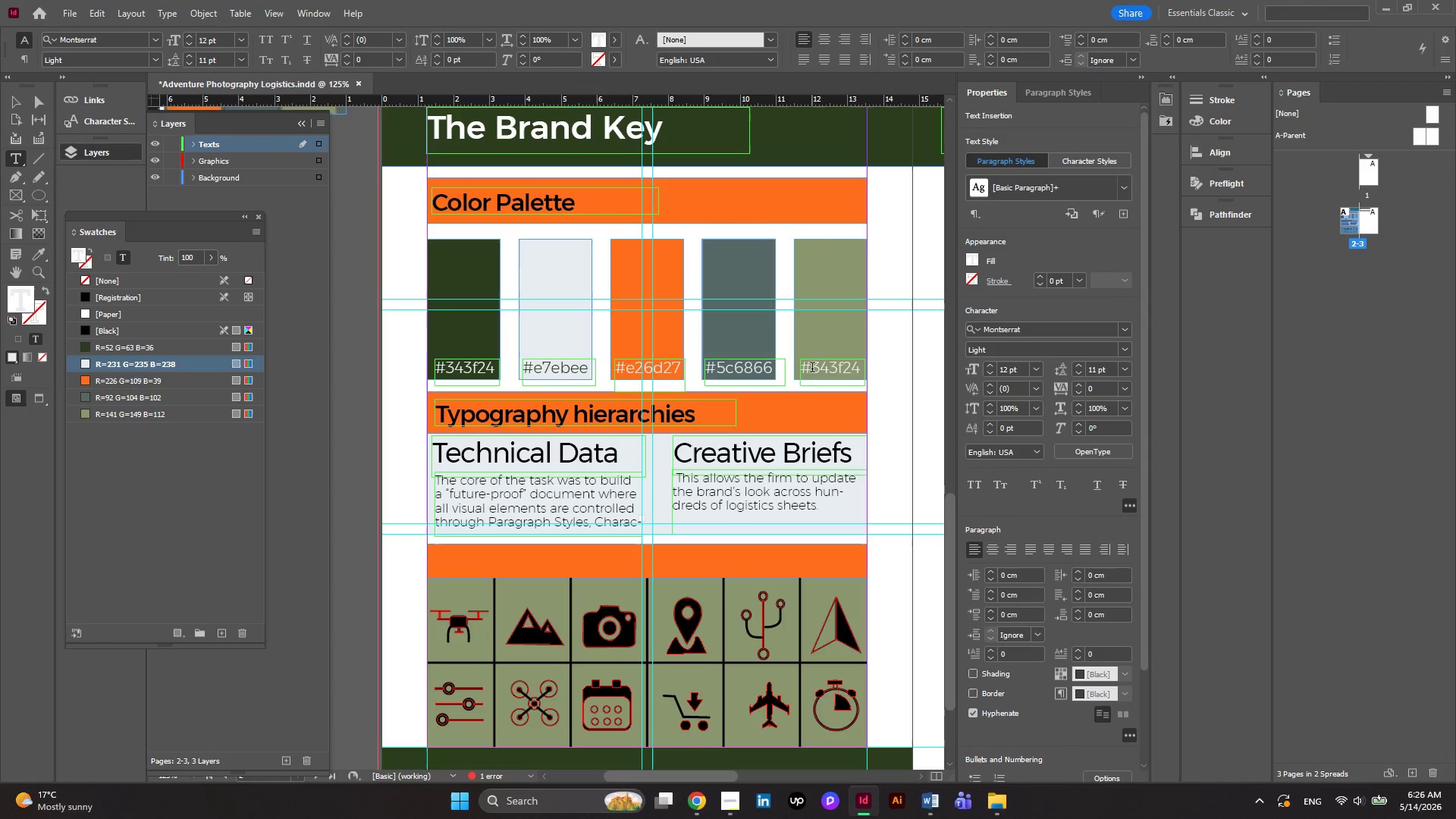 
left_click_drag(start_coordinate=[812, 369], to_coordinate=[859, 384])
 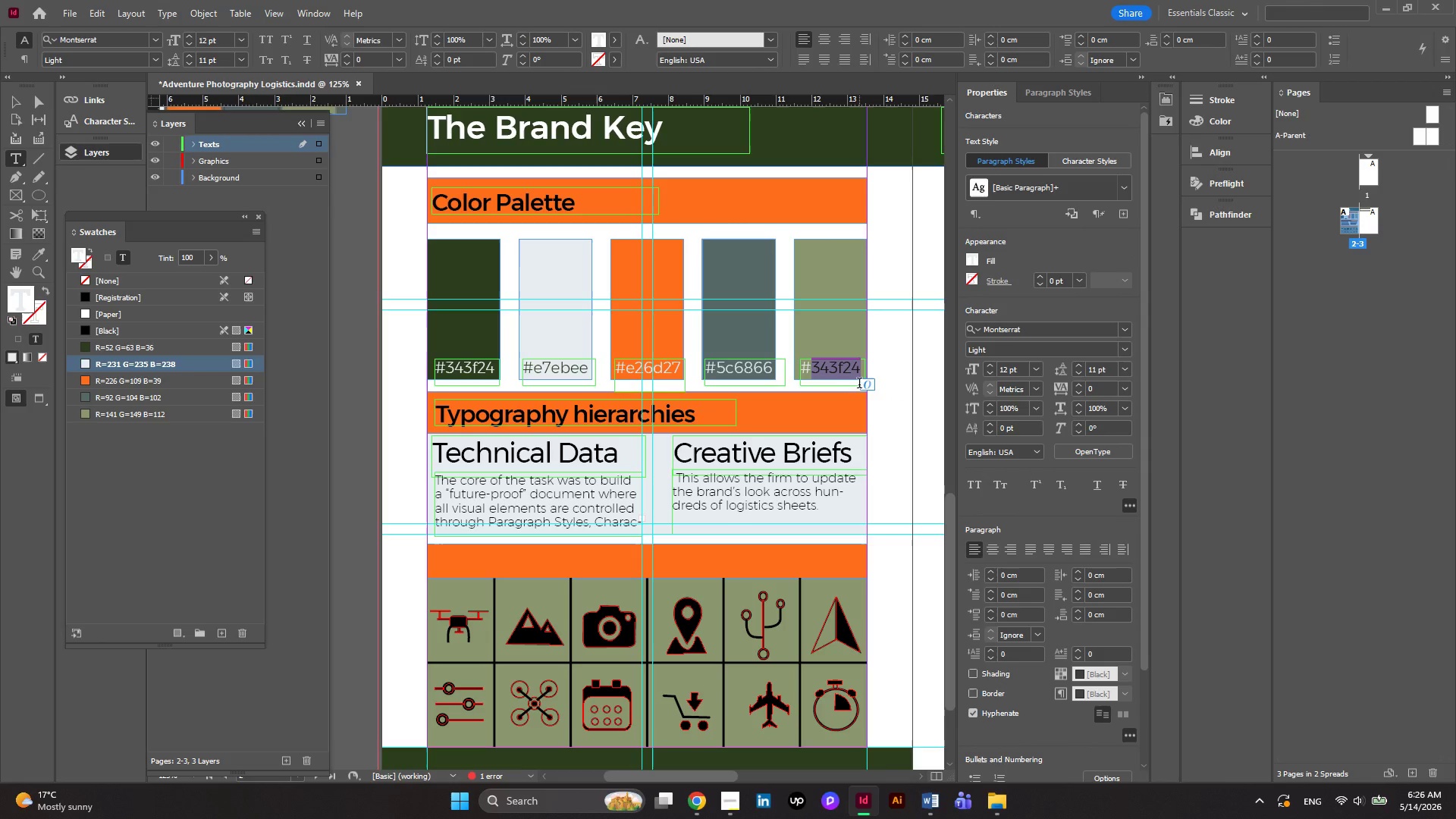 
key(Control+V)
 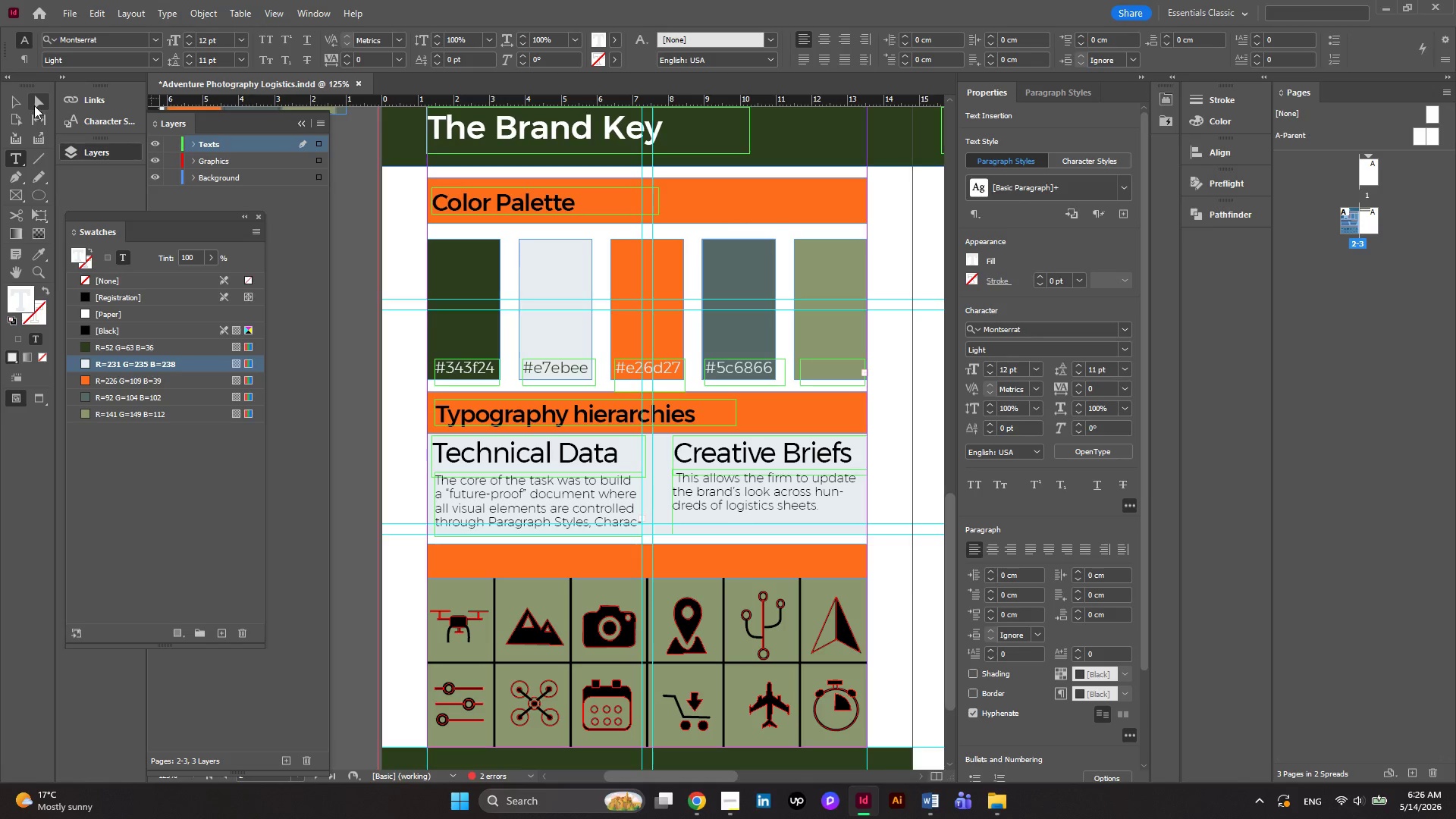 
left_click([27, 105])
 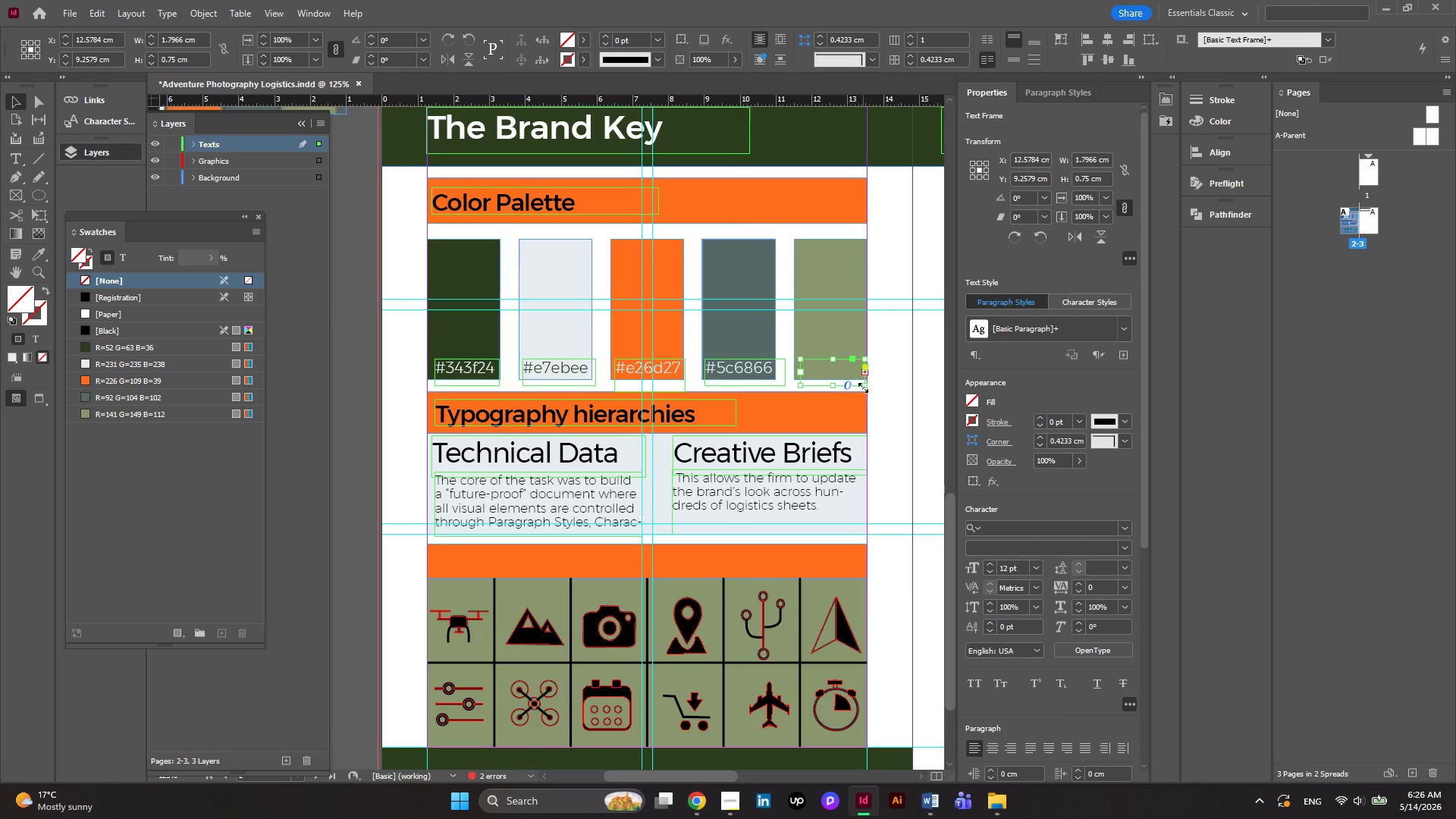 
left_click_drag(start_coordinate=[863, 388], to_coordinate=[871, 388])
 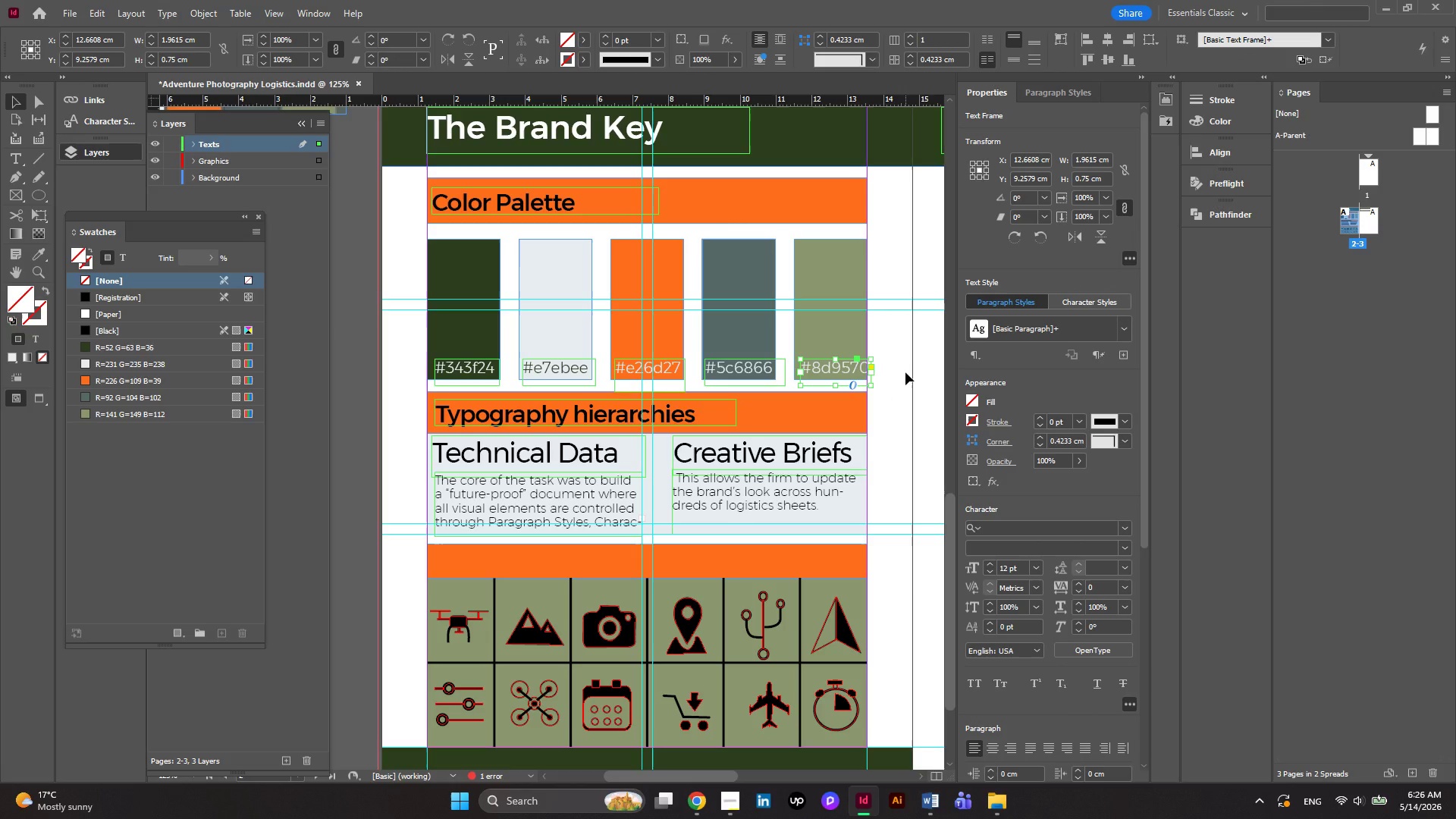 
key(ArrowLeft)
 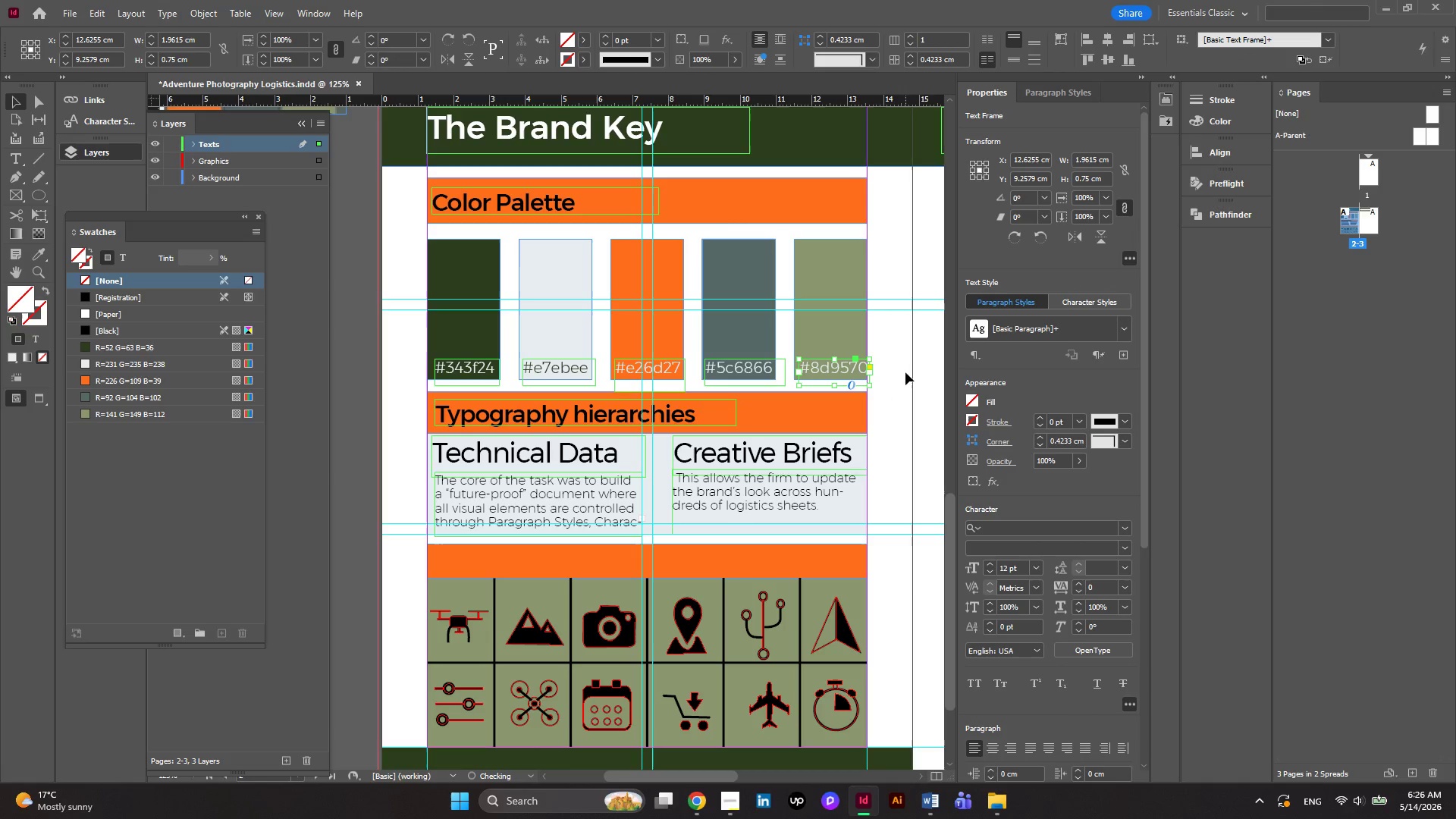 
key(ArrowLeft)
 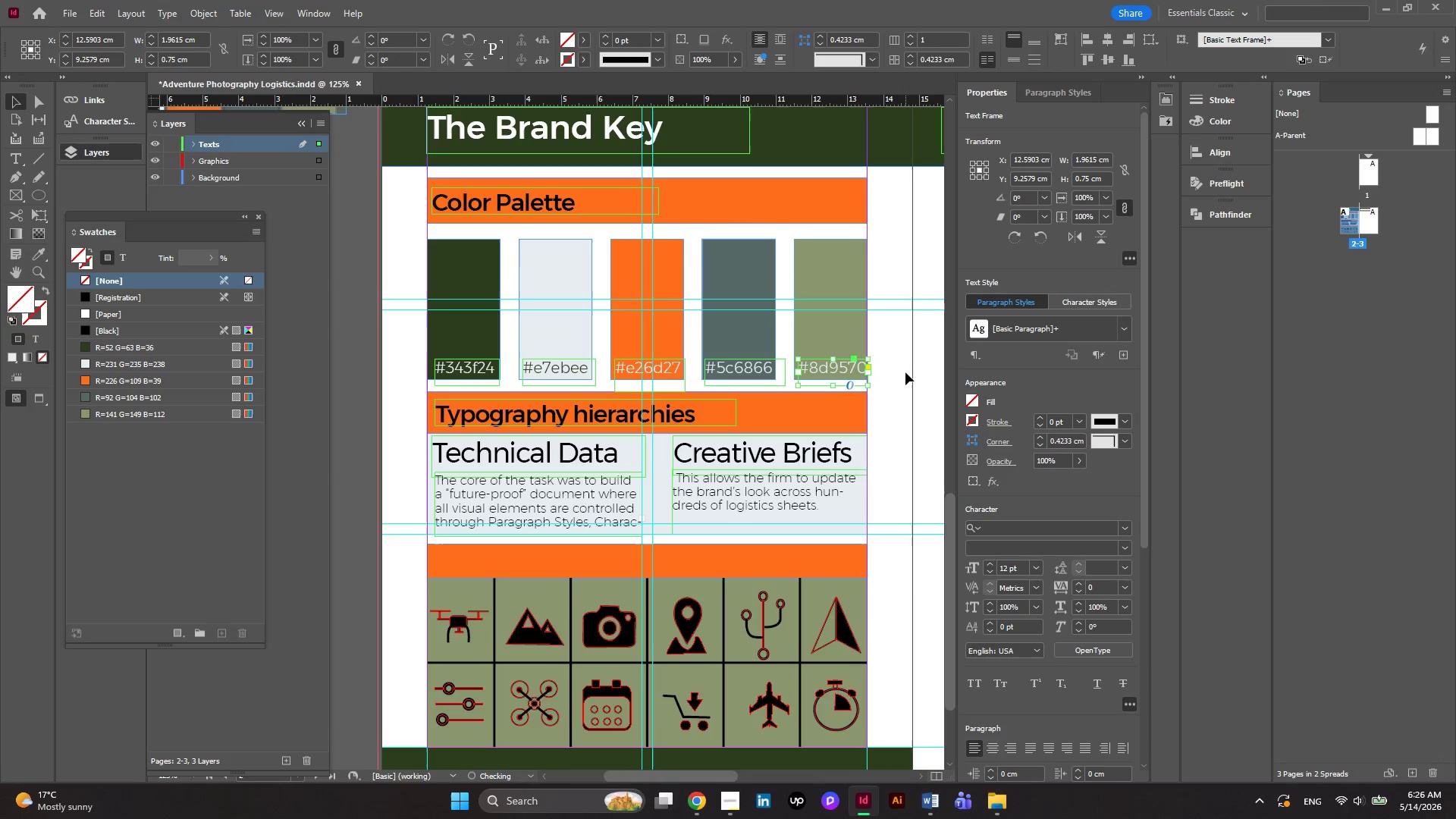 
key(ArrowLeft)
 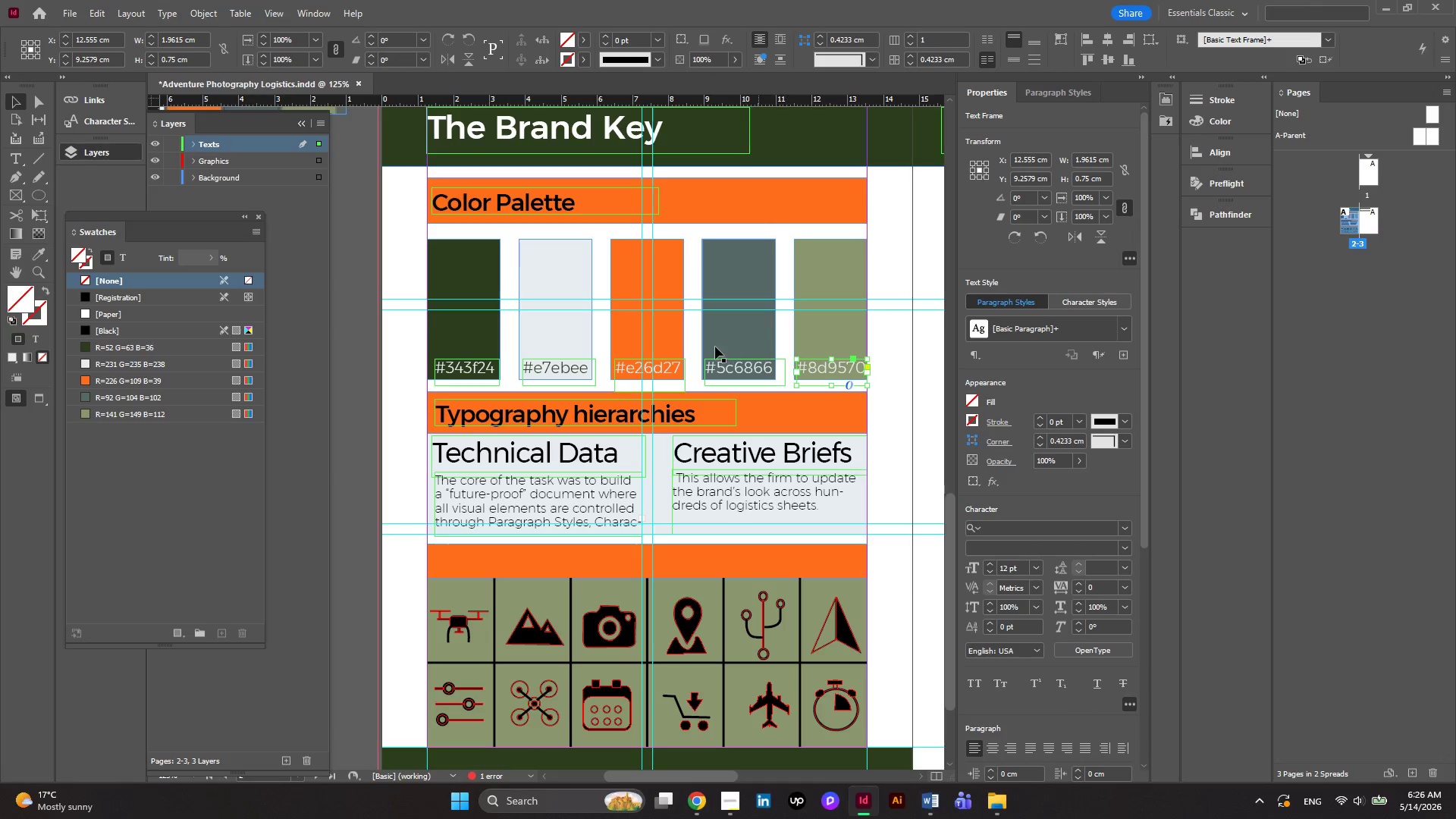 
left_click([457, 369])
 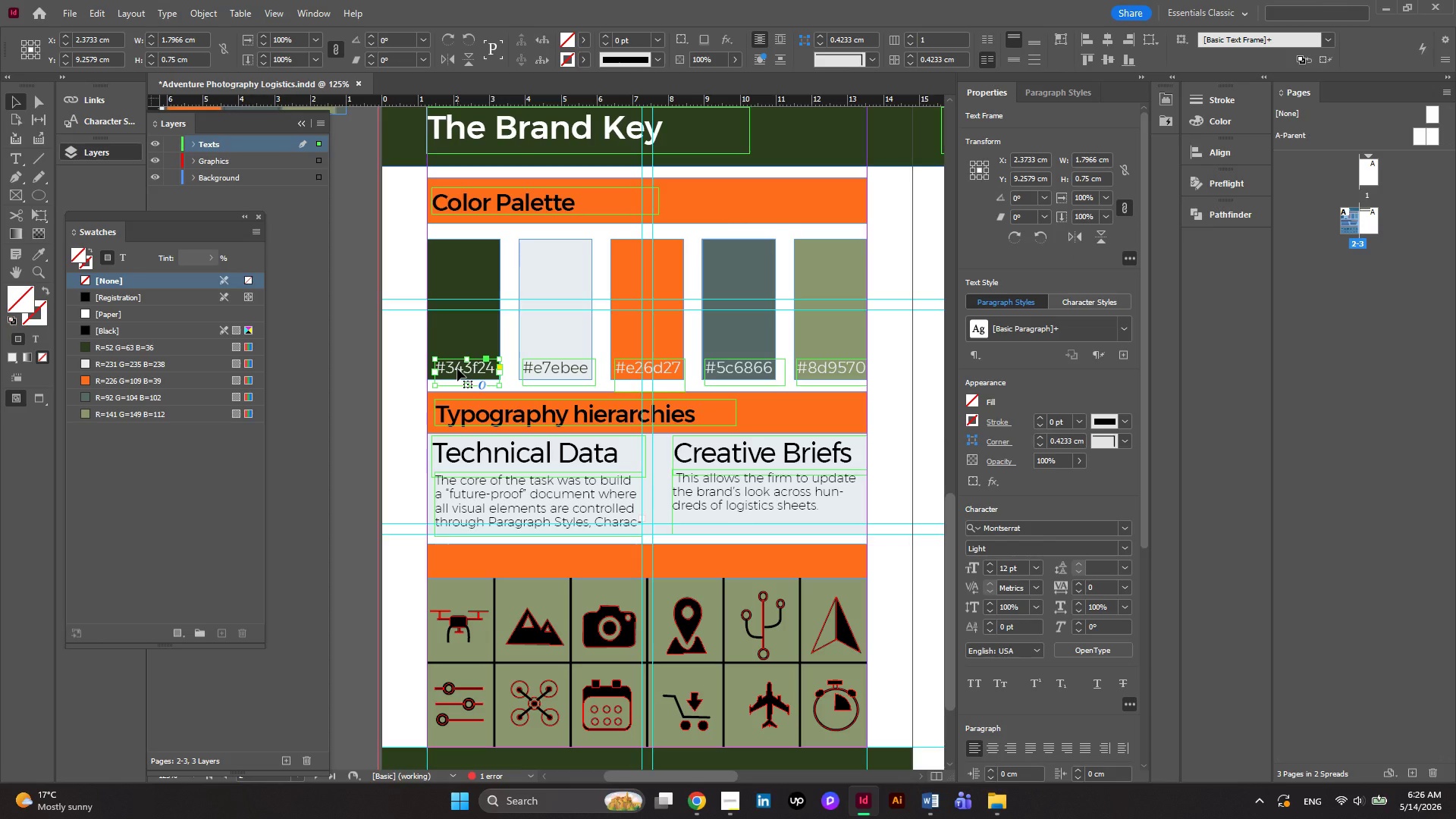 
key(ArrowLeft)
 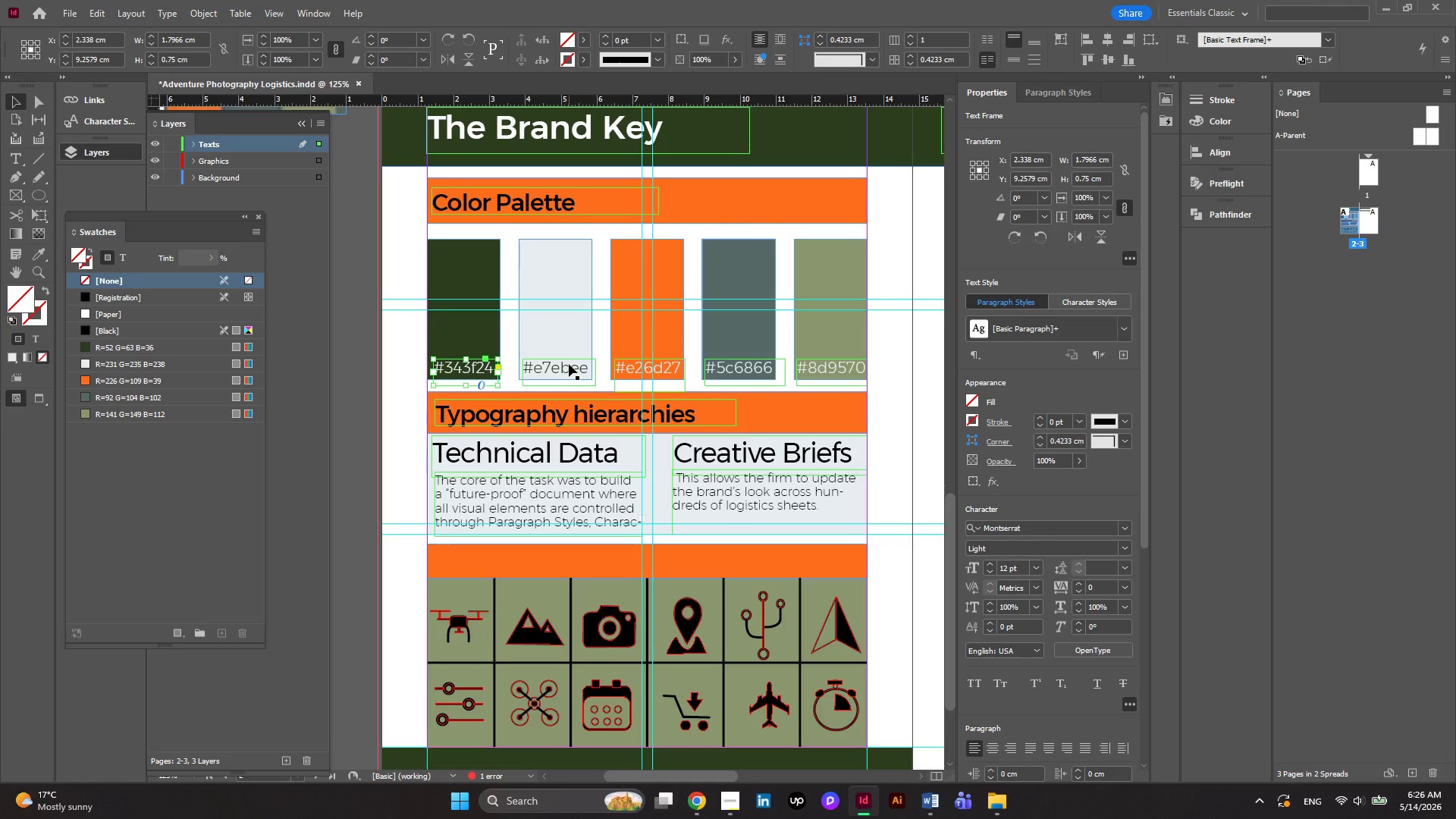 
hold_key(key=ShiftLeft, duration=3.78)
left_click([569, 364])
 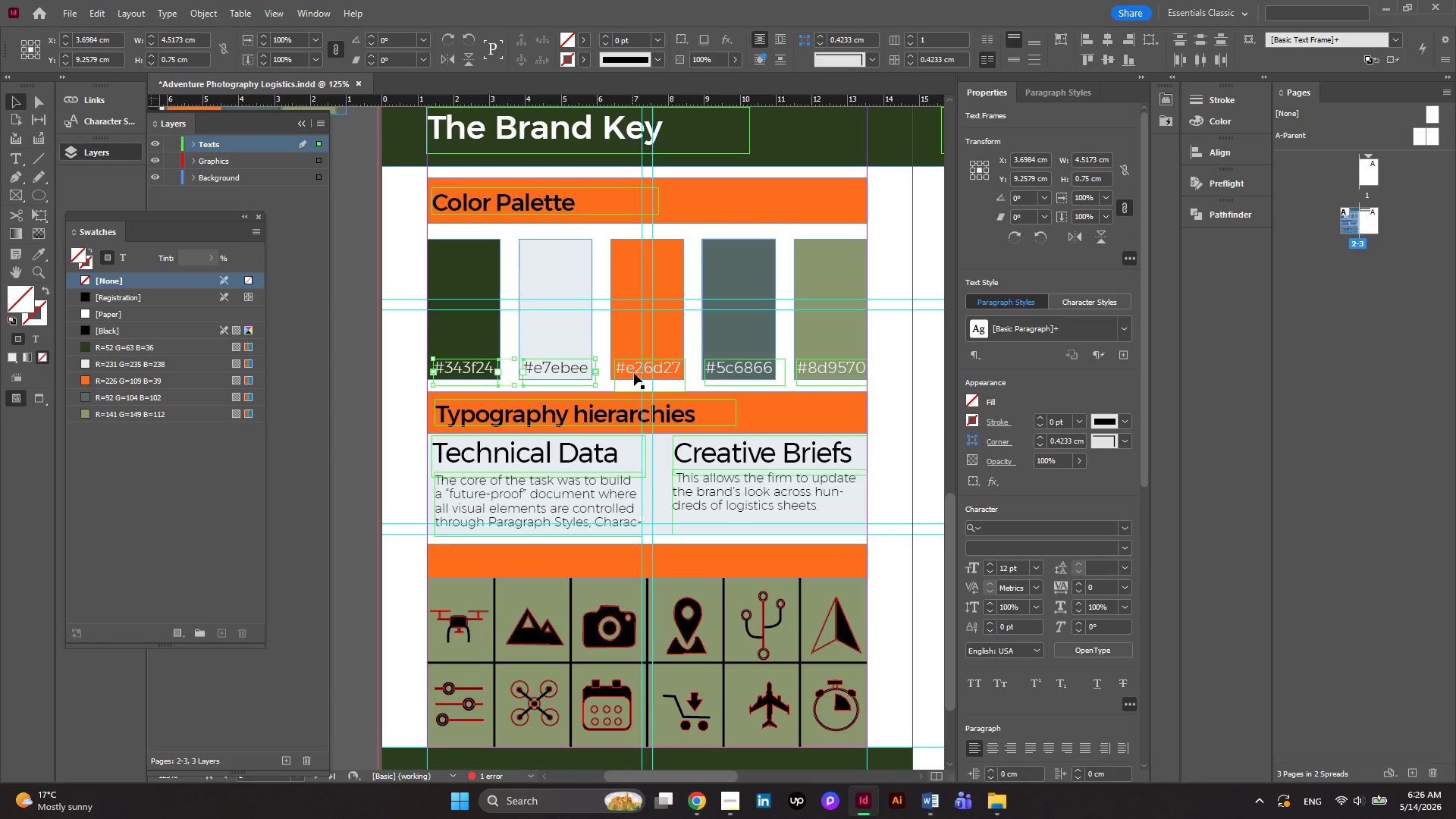 
left_click([636, 372])
 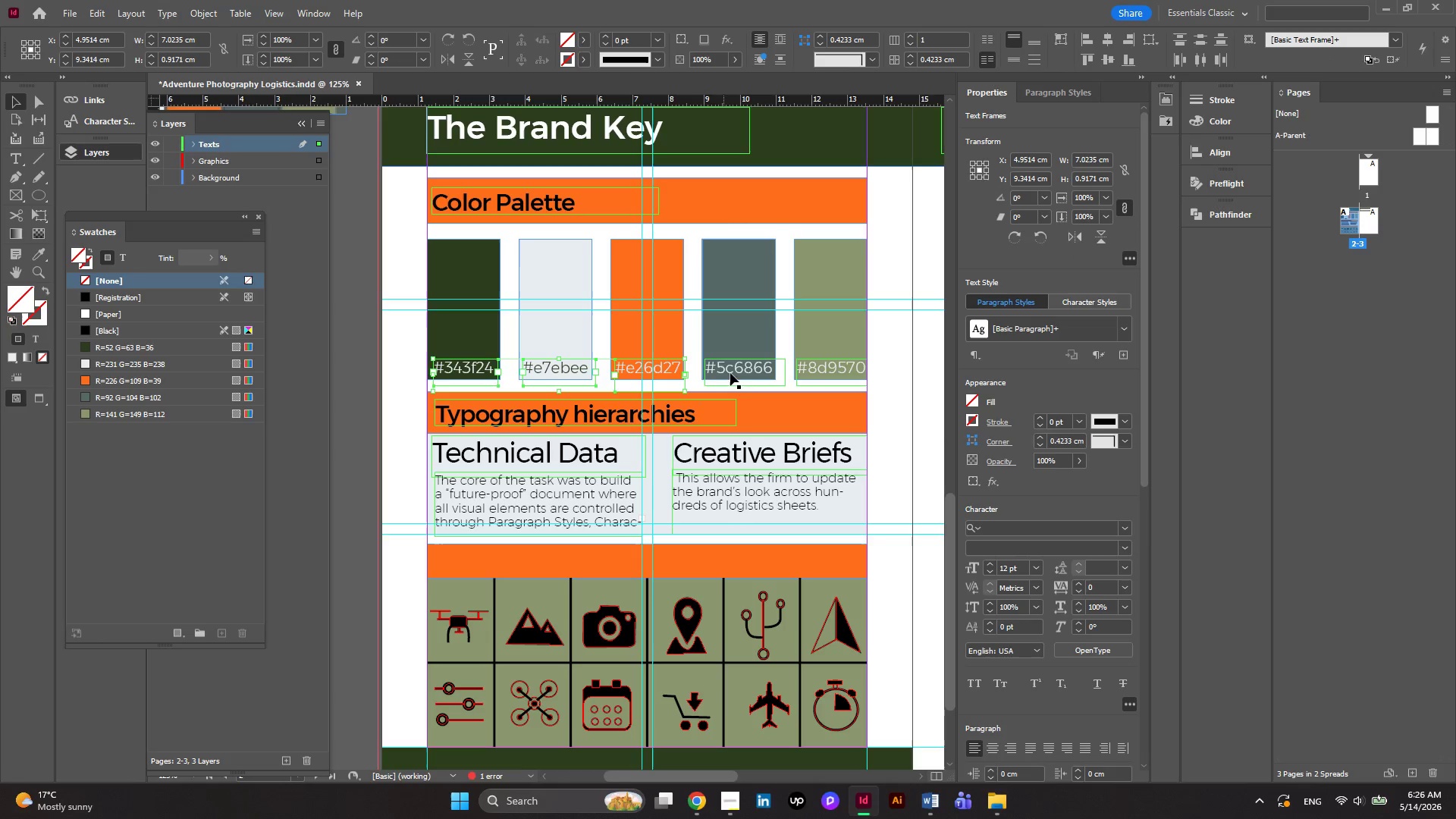 
left_click([736, 370])
 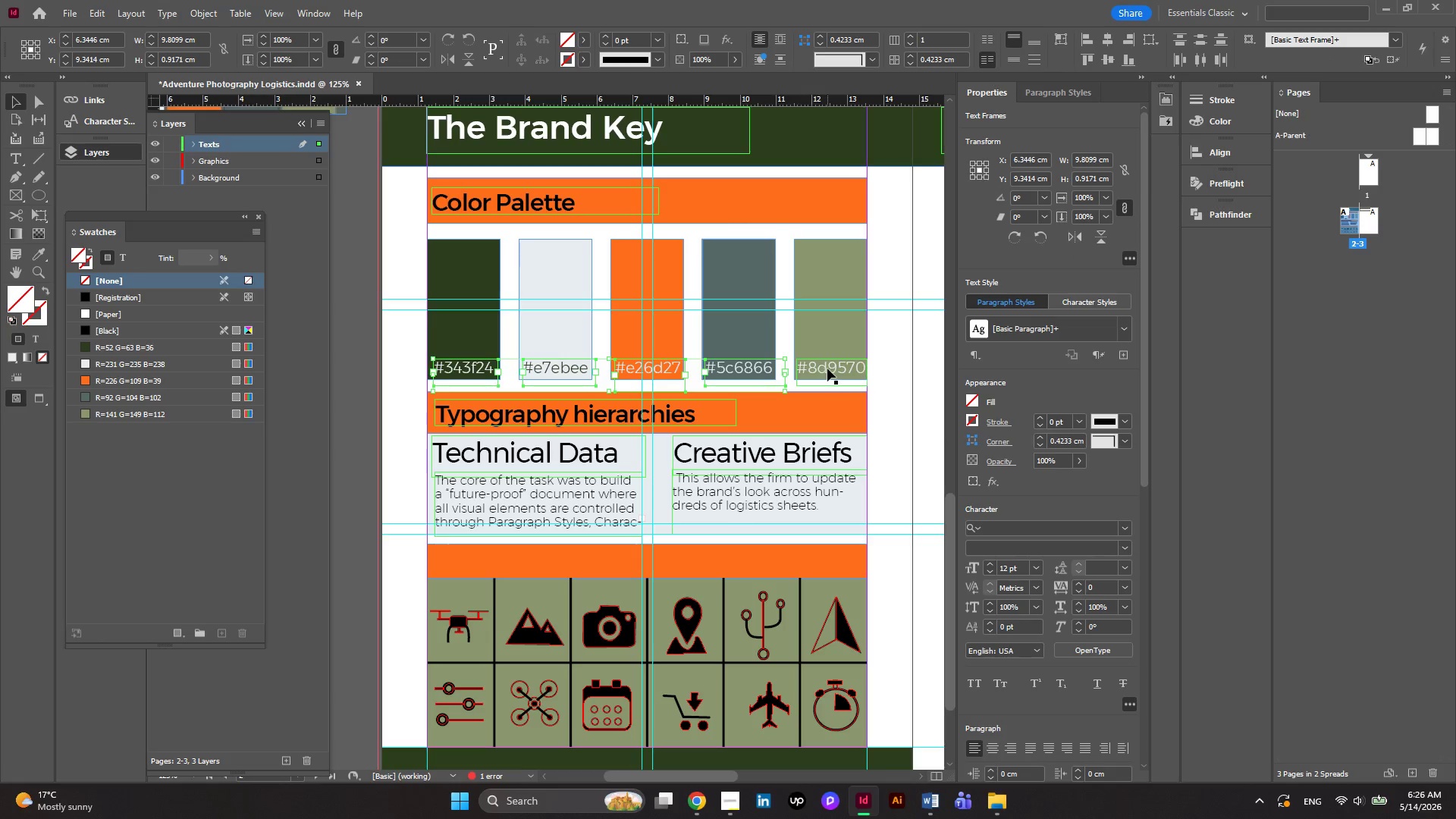 
left_click([827, 369])
 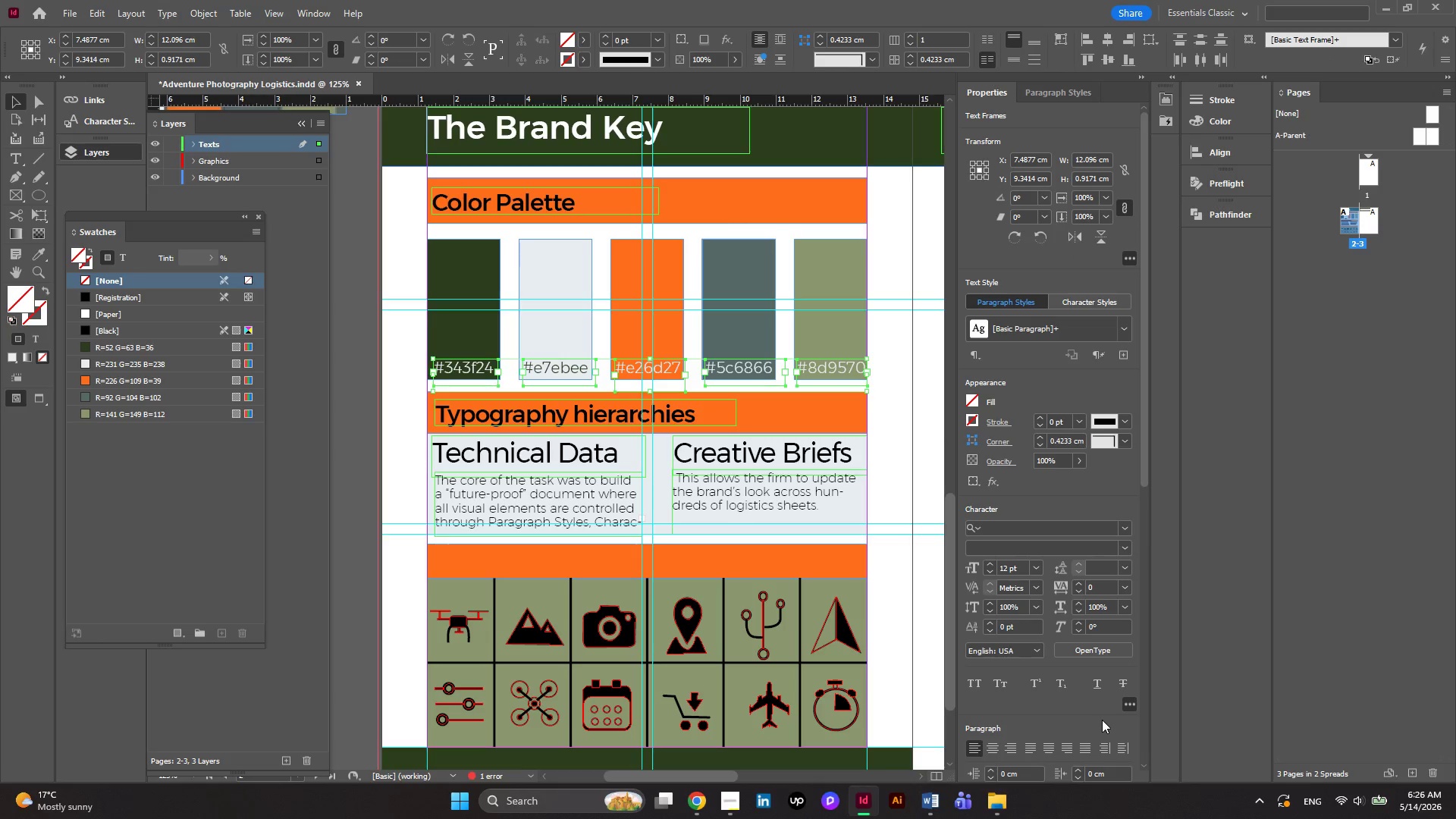 
scroll: coordinate [1077, 570], scroll_direction: down, amount: 5.0
 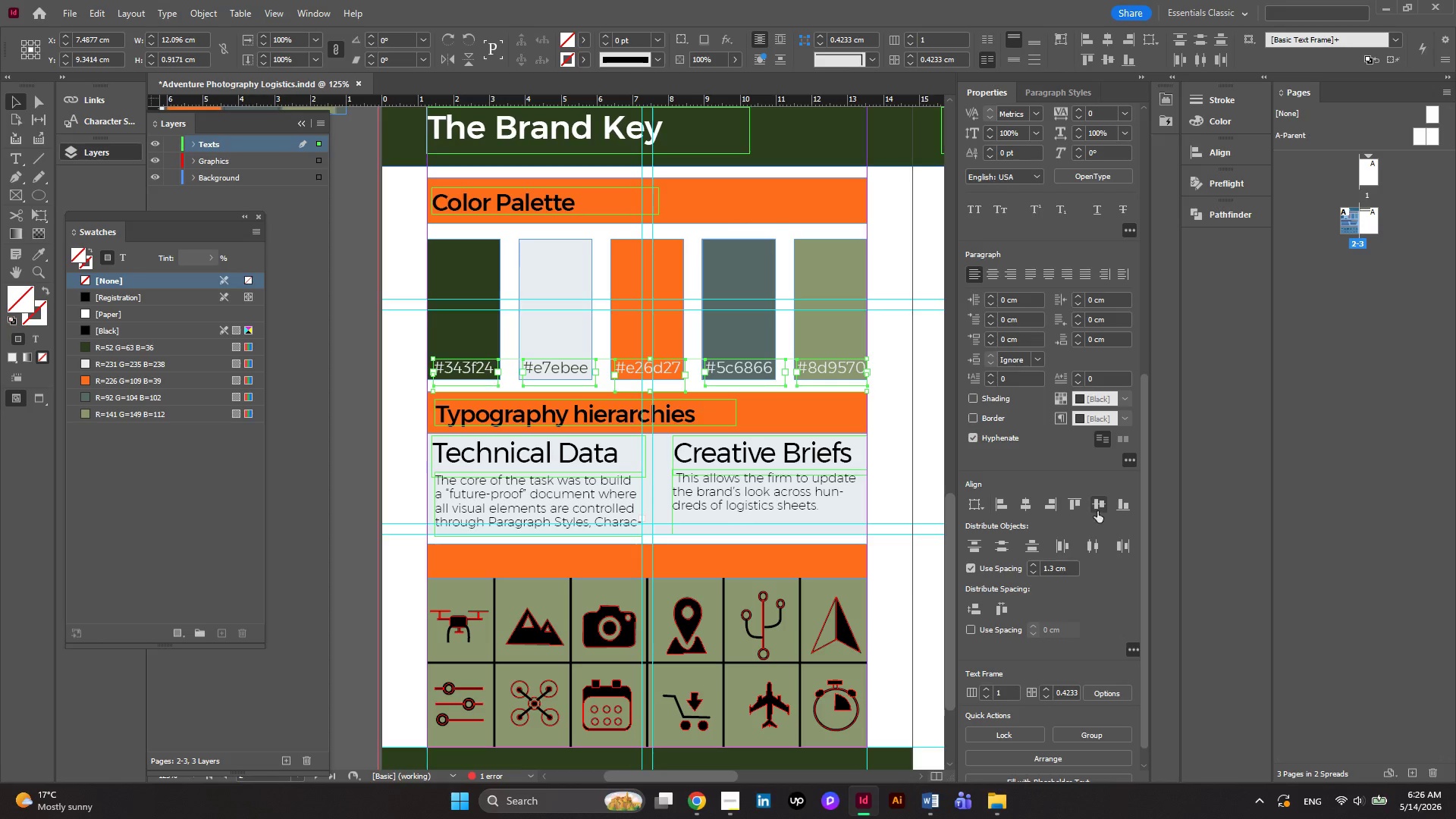 
left_click([1100, 509])
 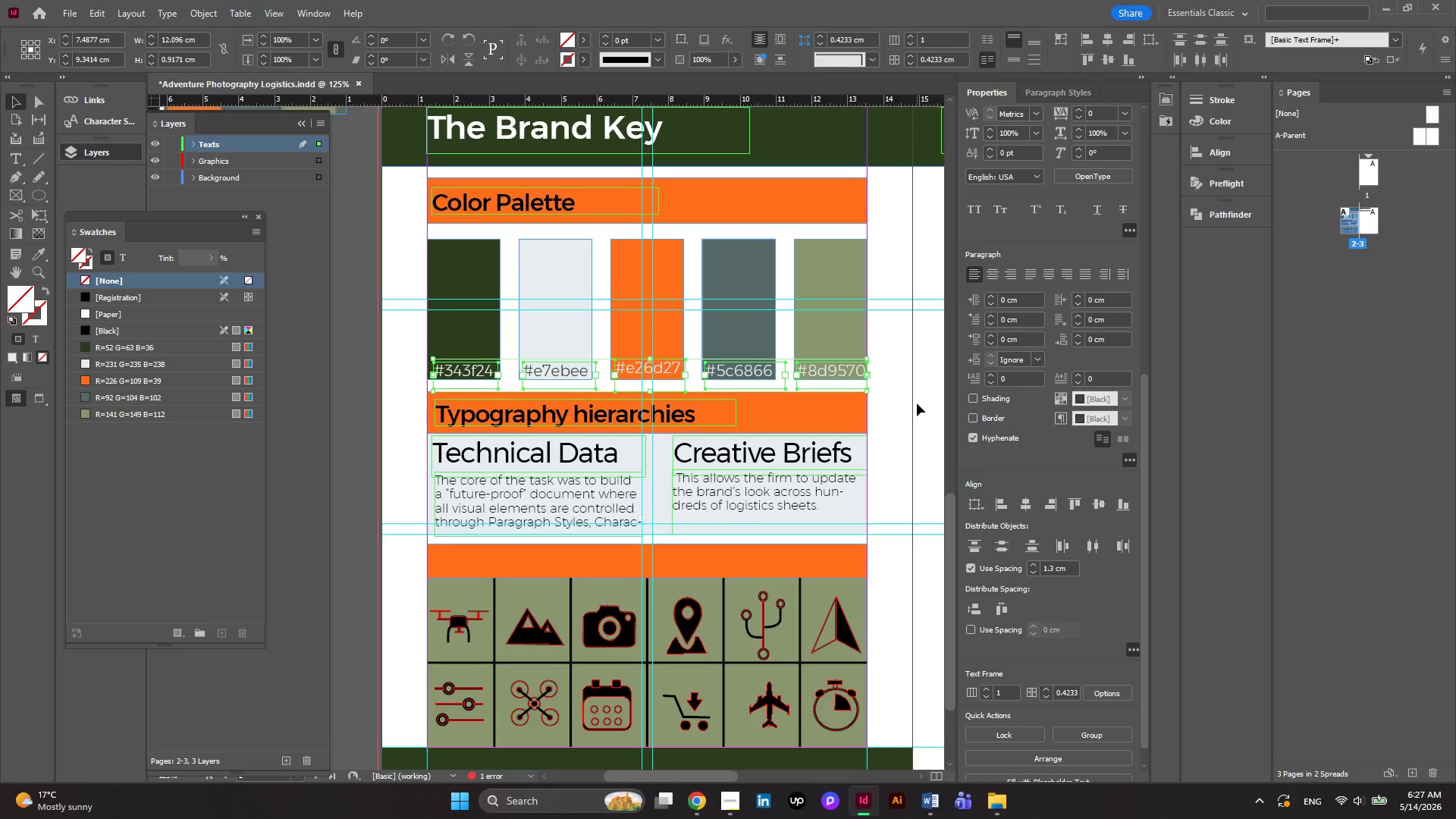 
left_click([917, 403])
 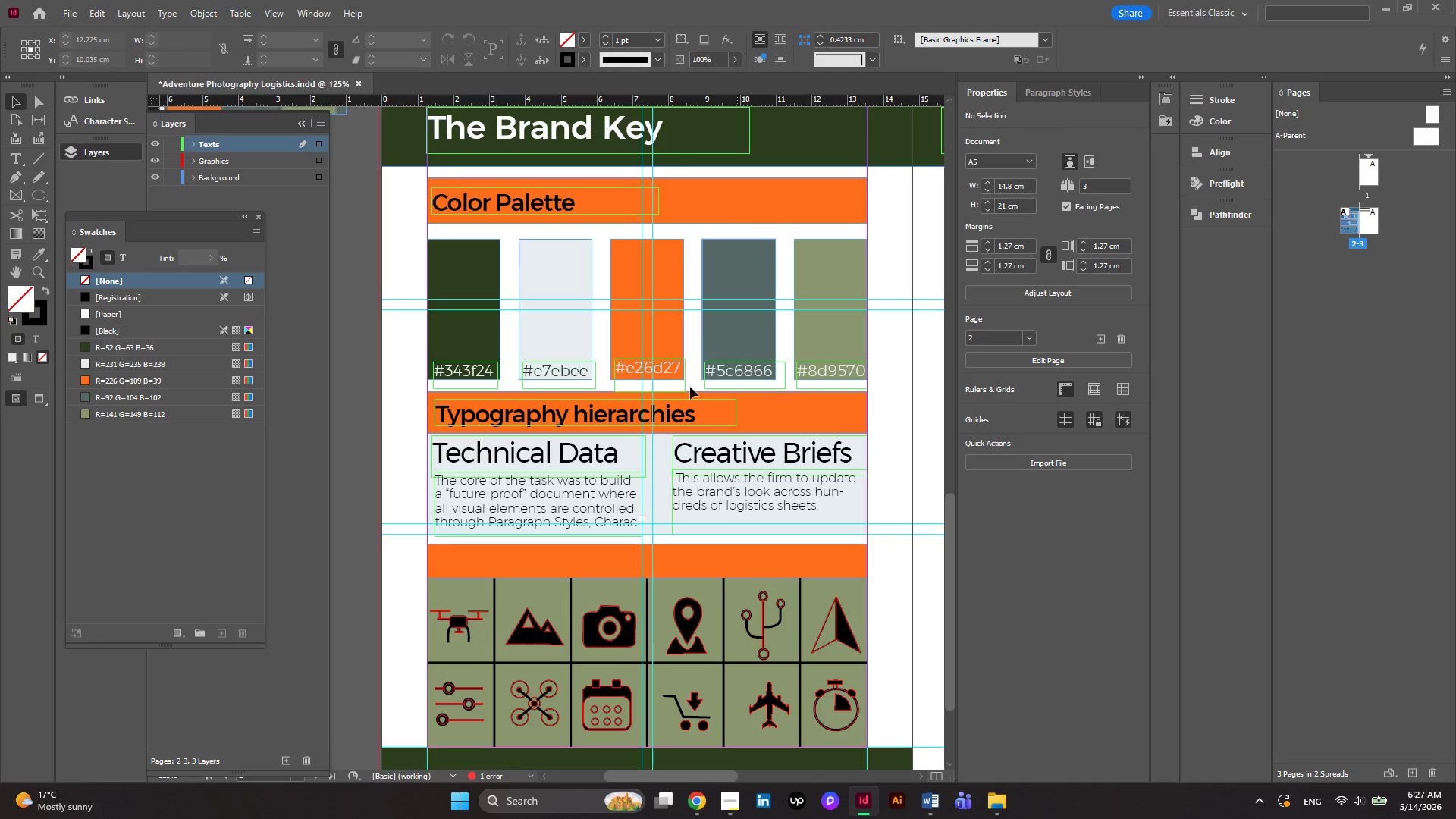 
left_click([563, 372])
 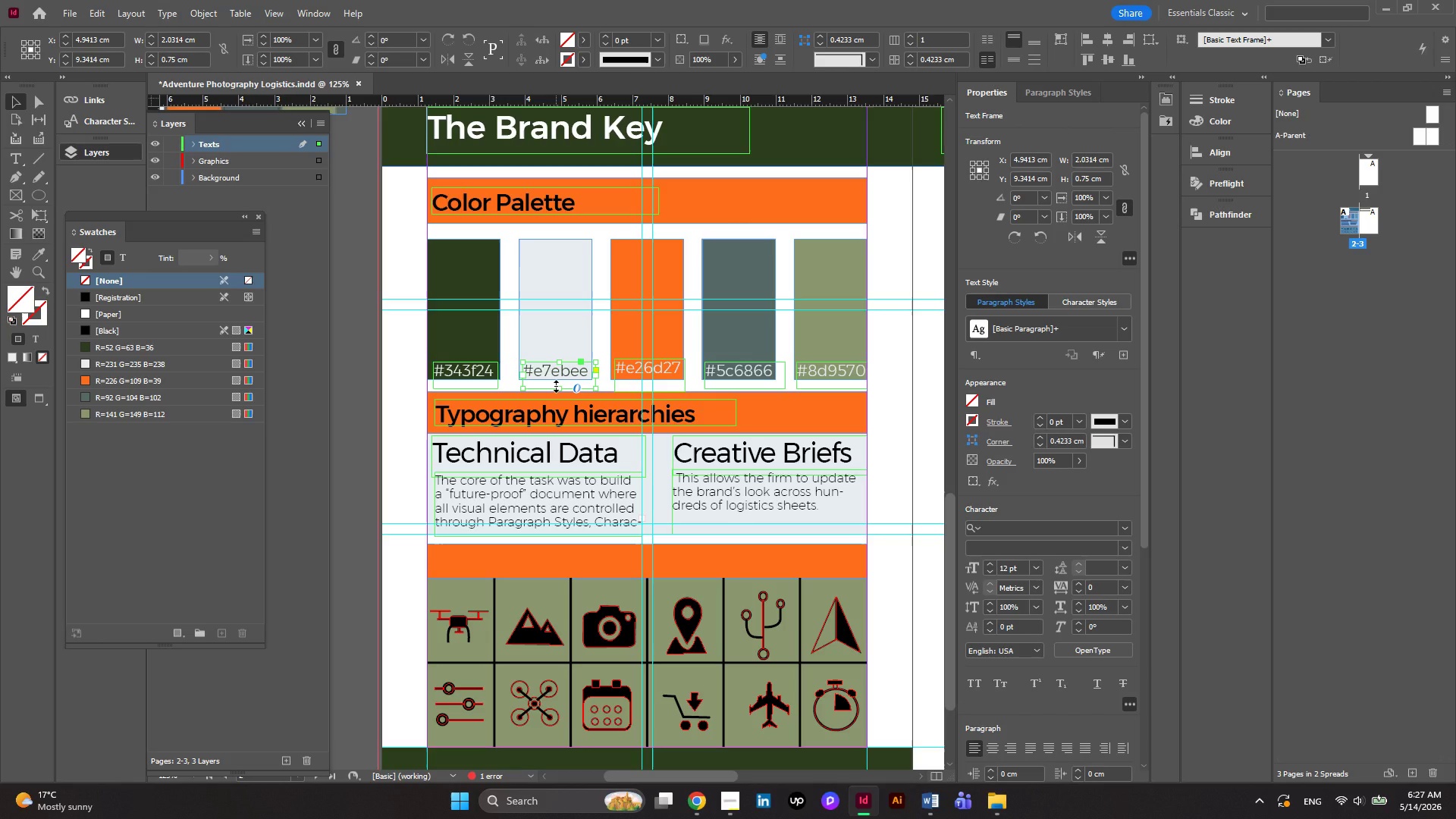 
left_click_drag(start_coordinate=[556, 386], to_coordinate=[556, 377])
 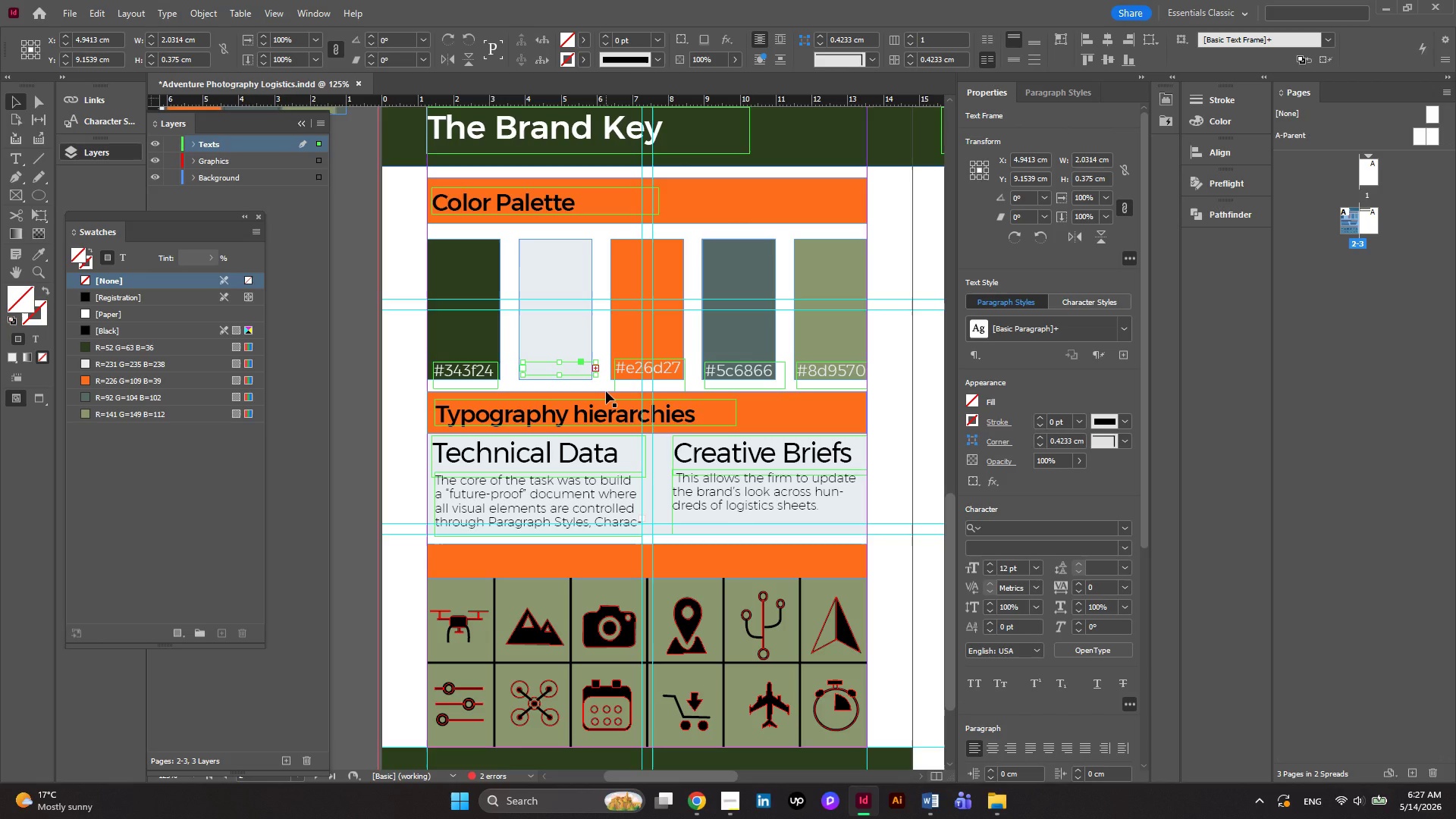 
key(Control+Z)
 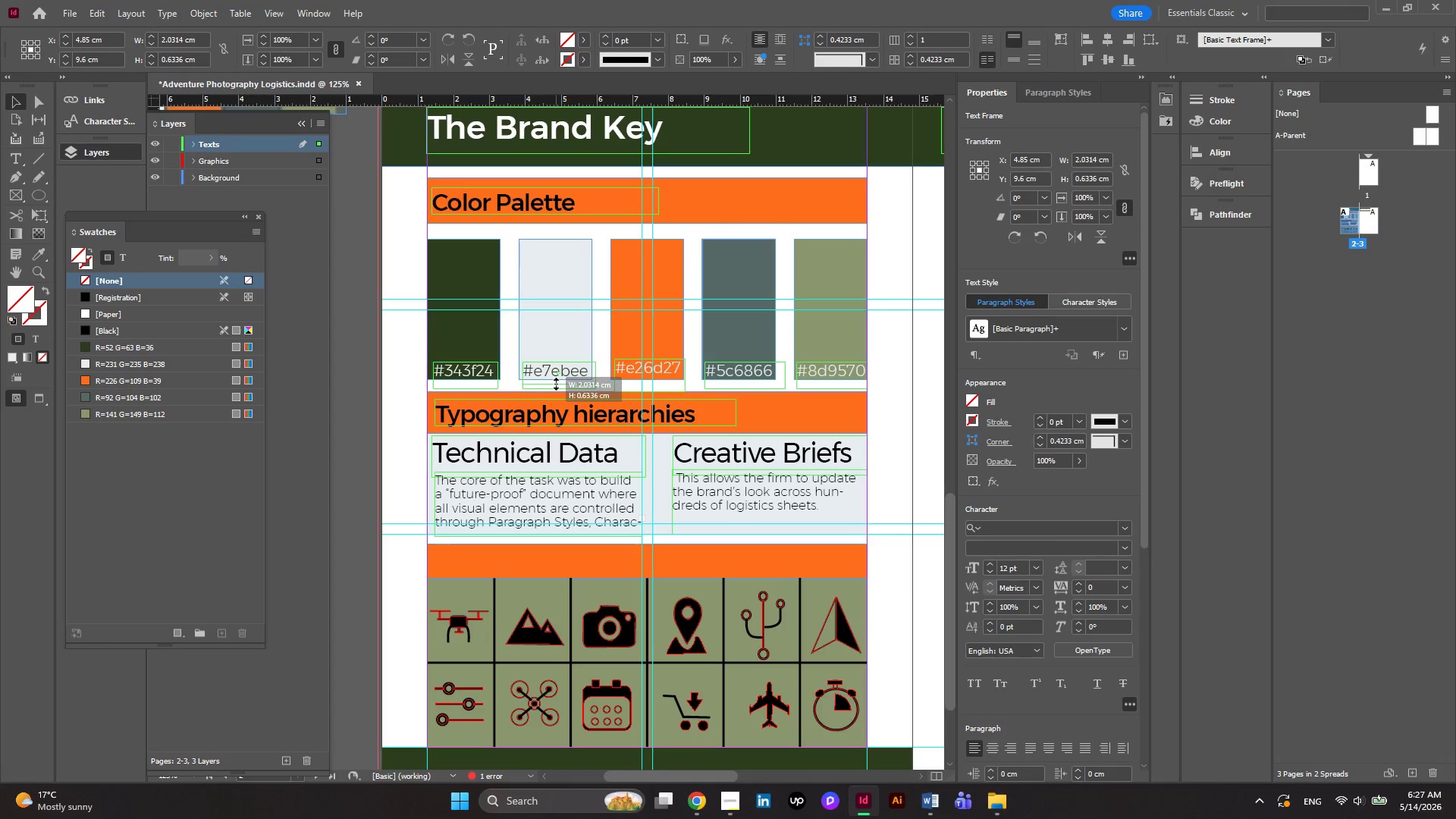 
left_click([490, 382])
 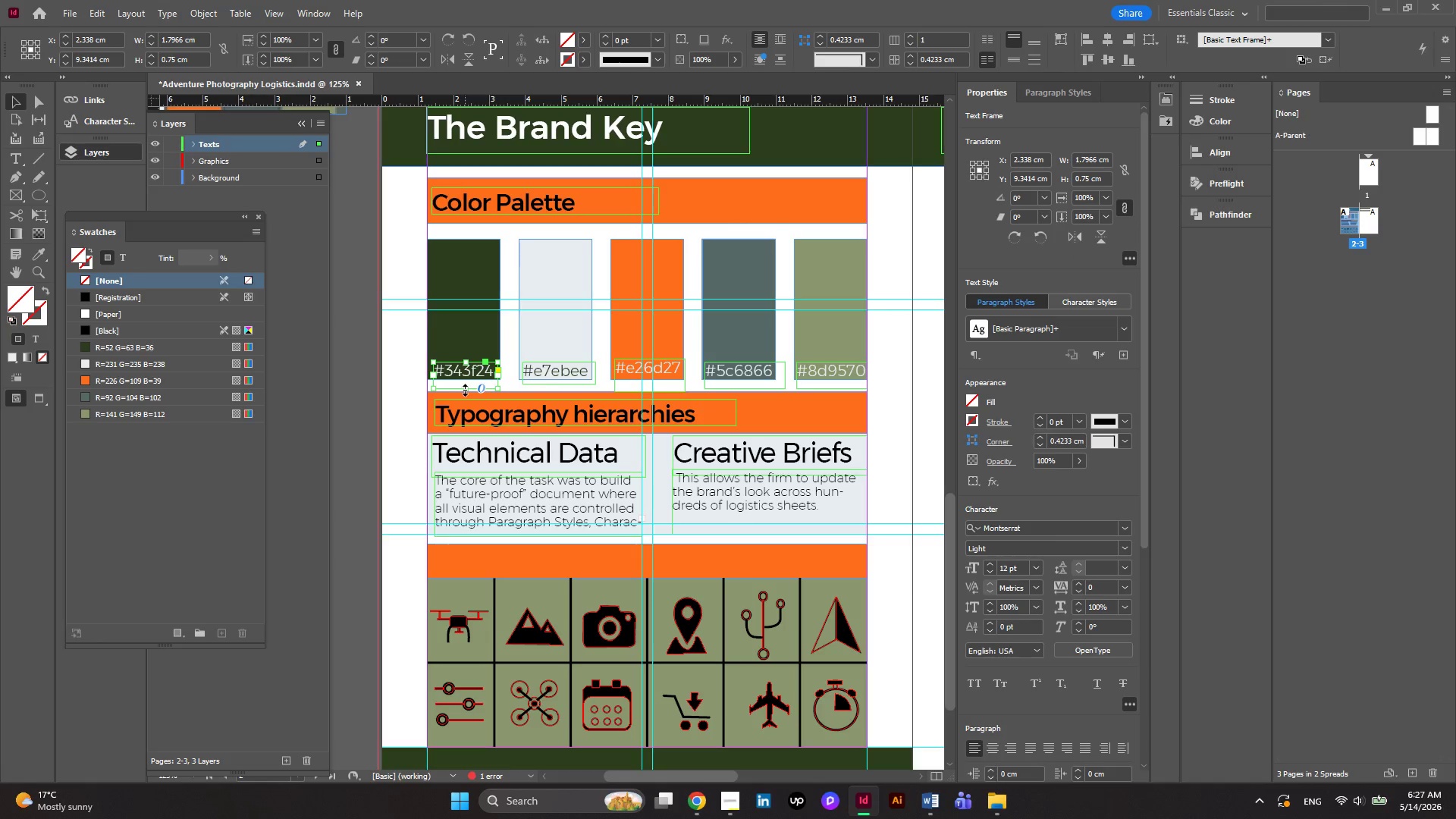 
left_click_drag(start_coordinate=[465, 390], to_coordinate=[466, 384])
 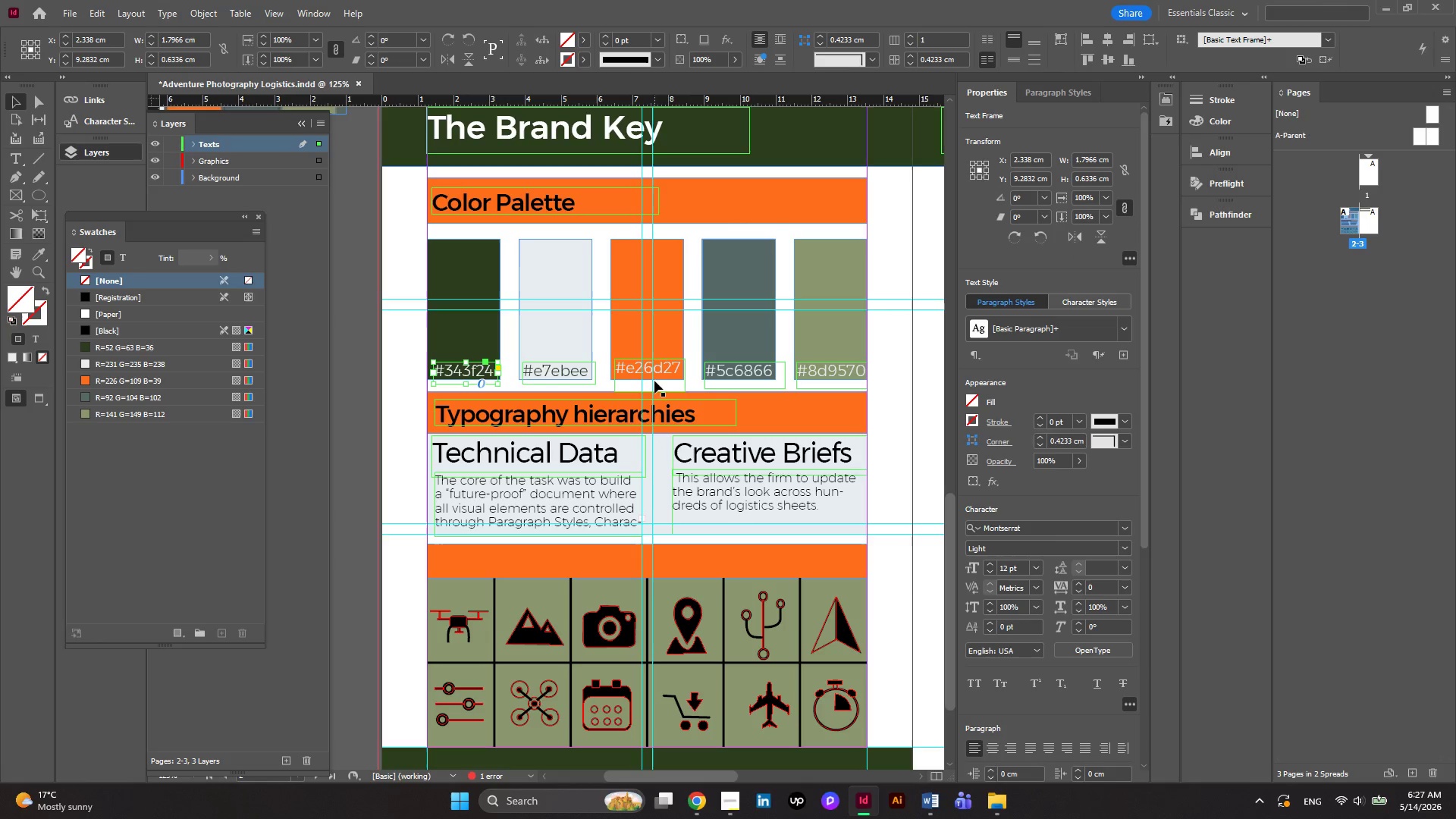 
left_click([664, 370])
 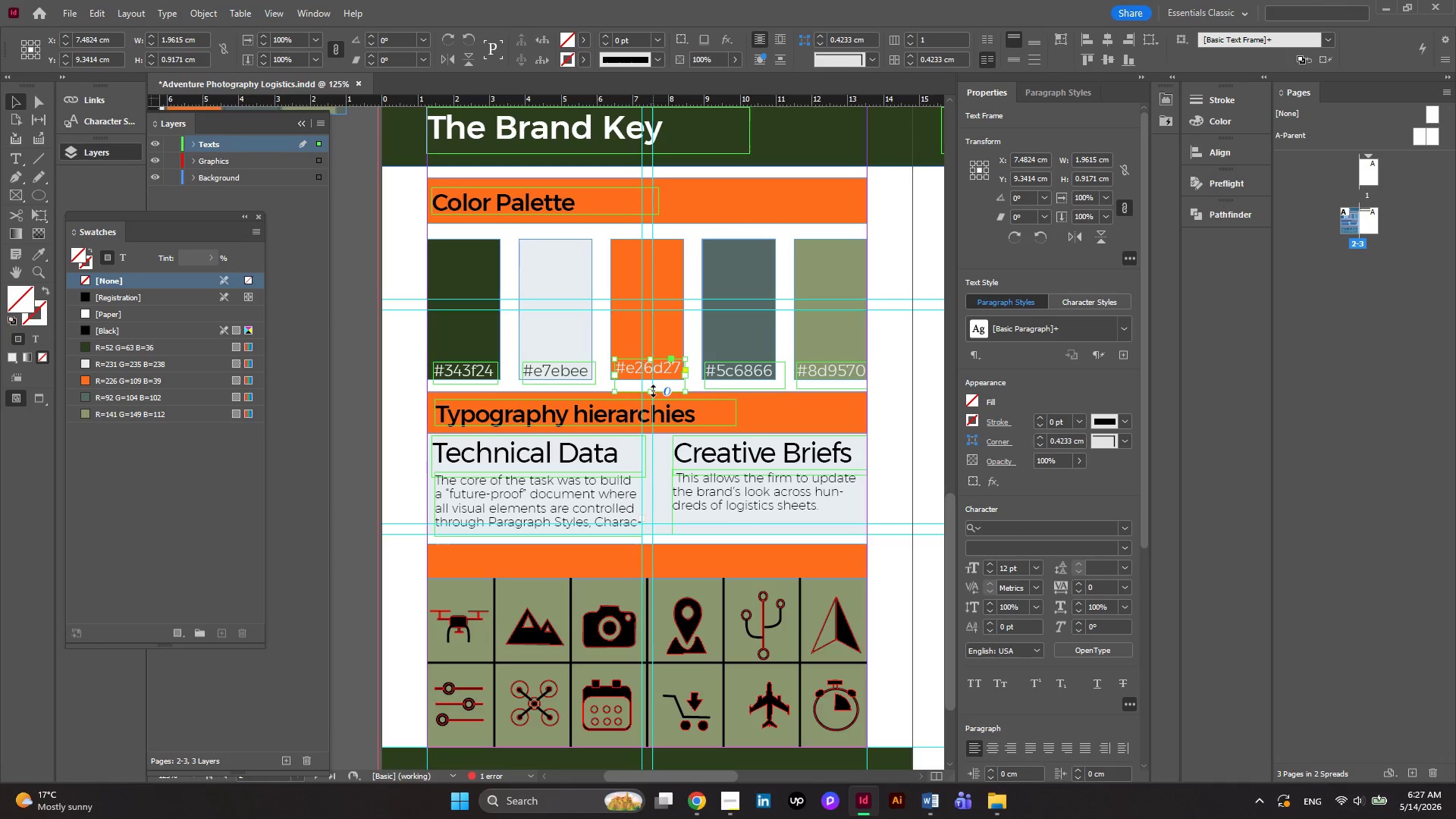 
left_click_drag(start_coordinate=[653, 391], to_coordinate=[653, 384])
 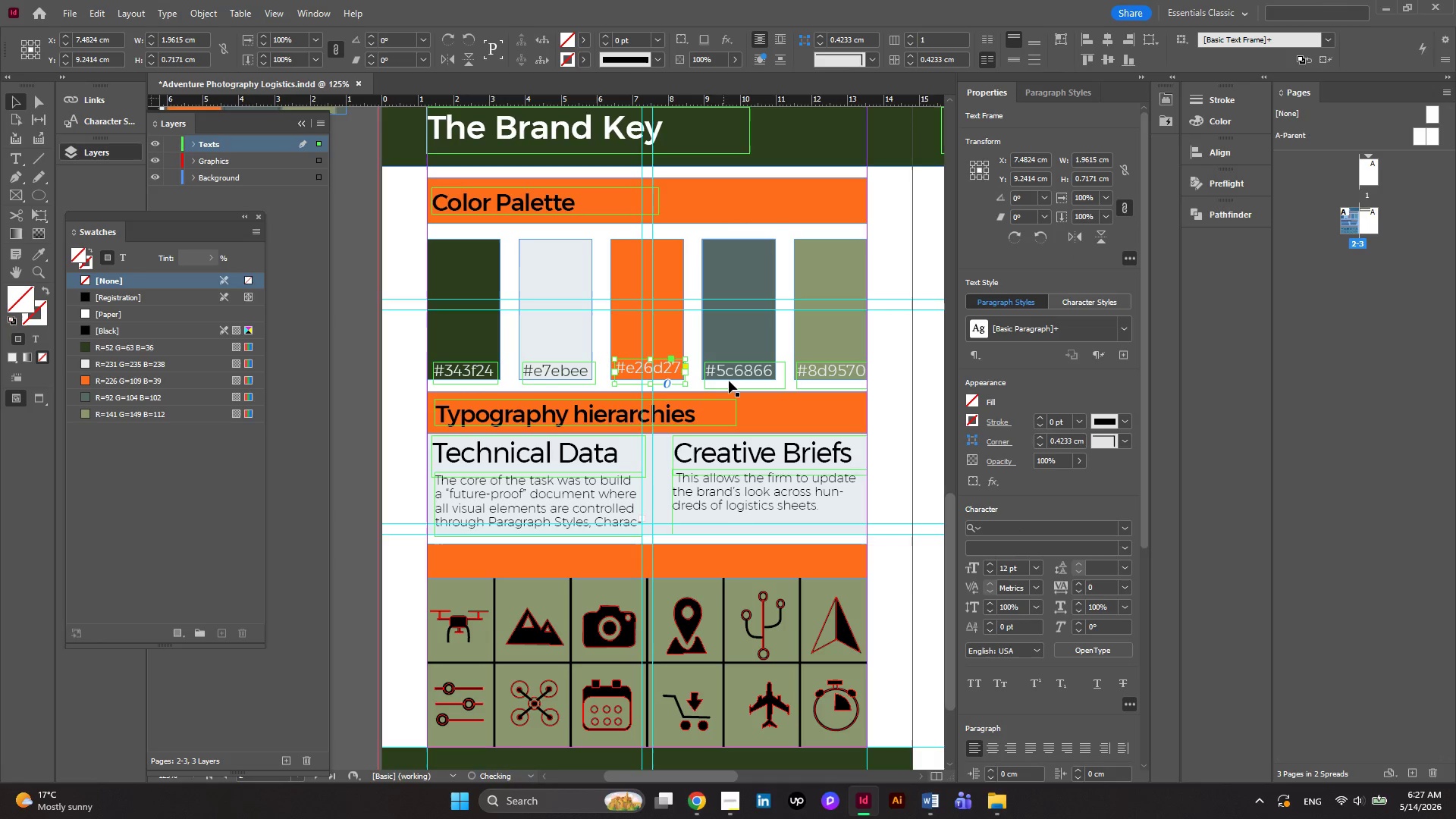 
left_click([730, 379])
 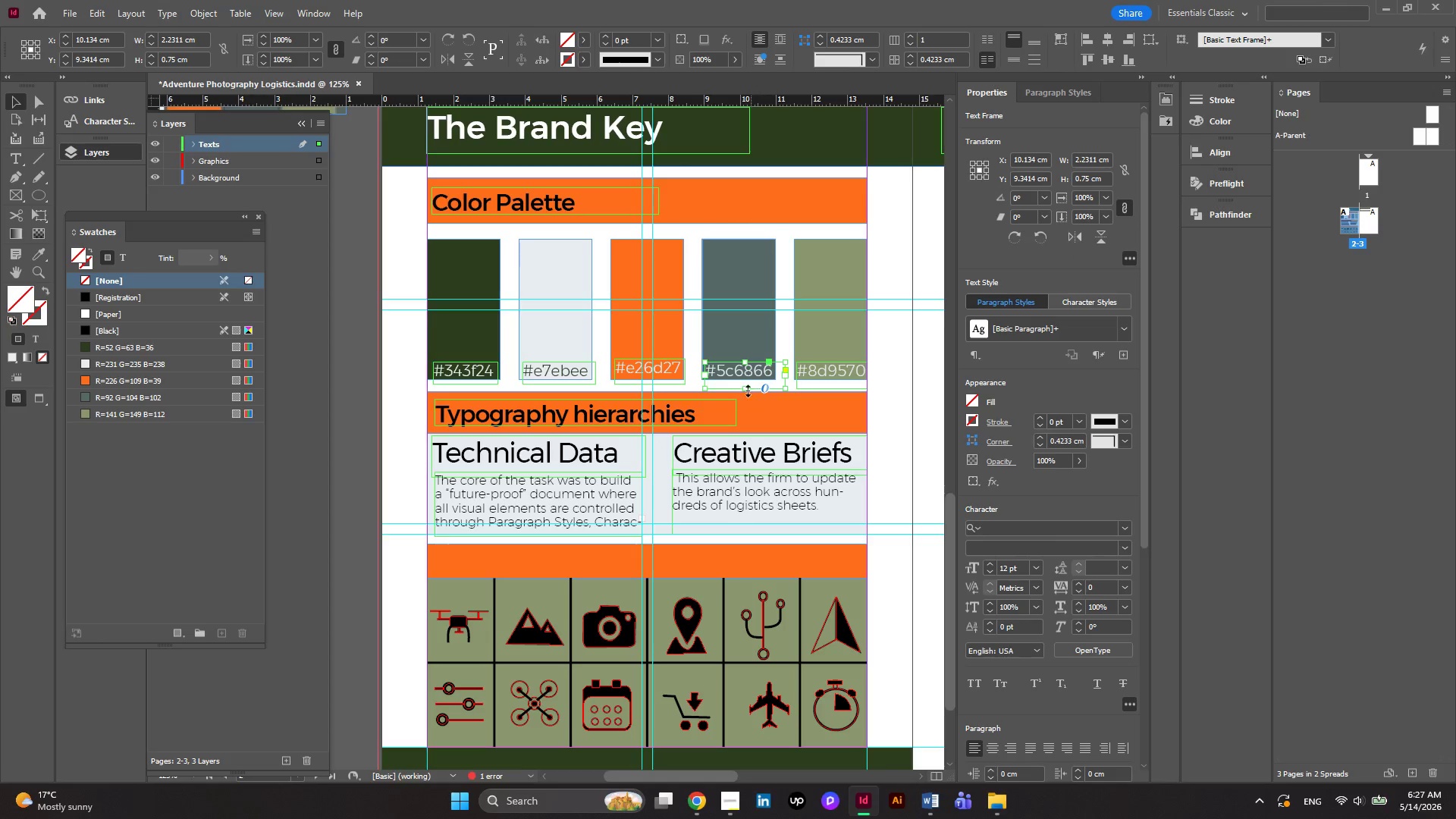 
left_click_drag(start_coordinate=[748, 391], to_coordinate=[748, 386])
 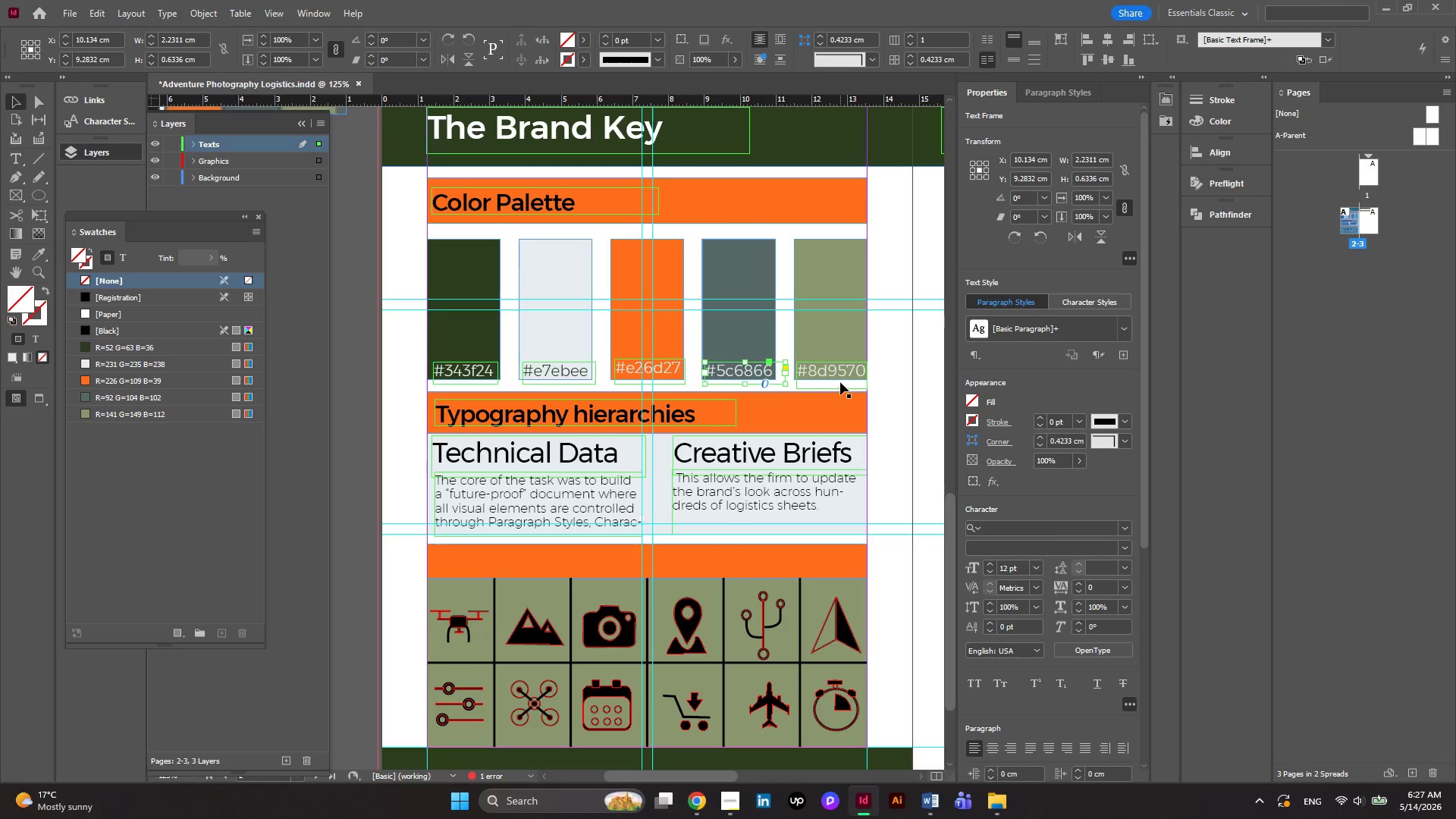 
left_click([840, 381])
 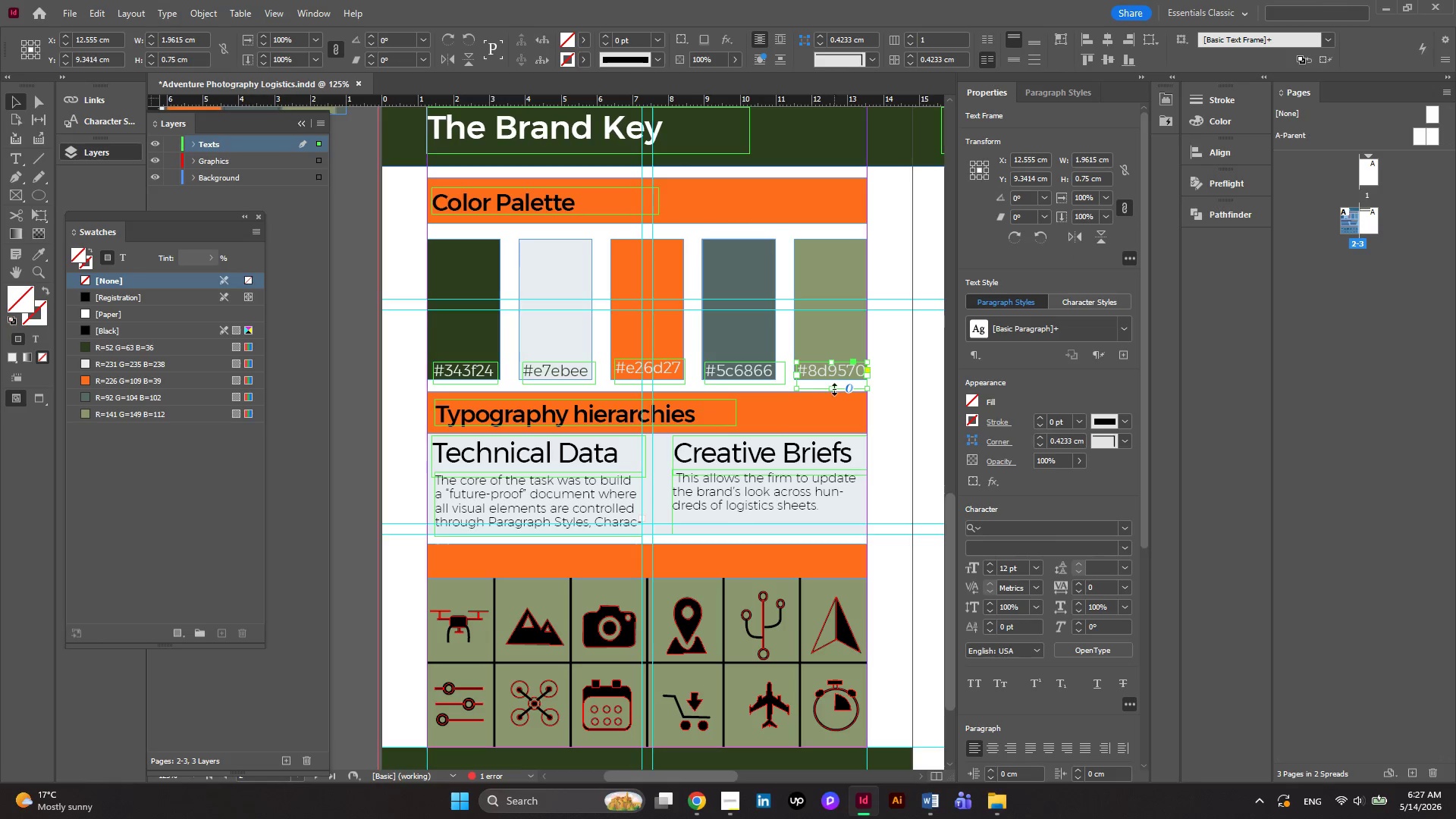 
left_click_drag(start_coordinate=[834, 389], to_coordinate=[833, 383])
 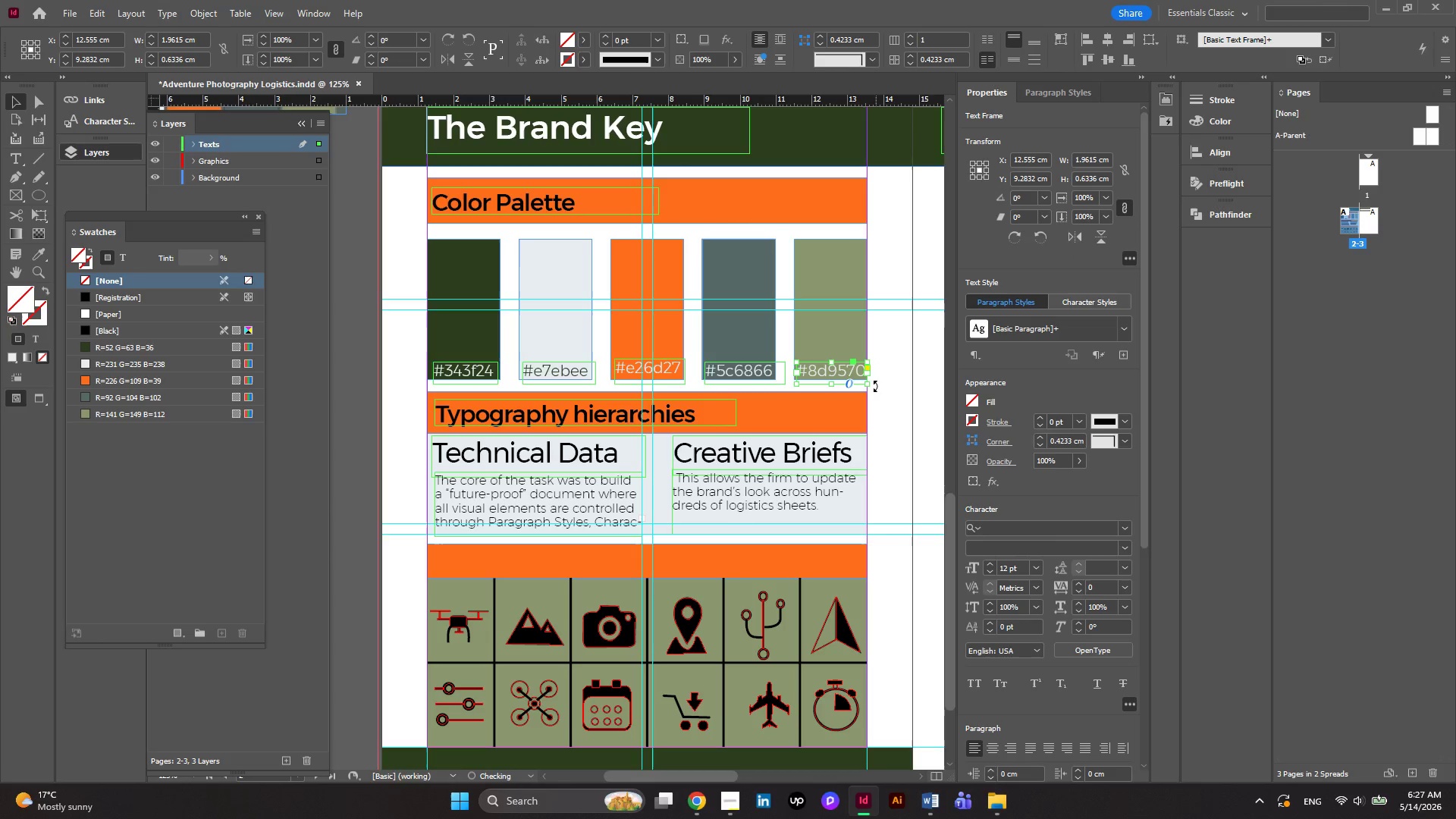 
left_click([876, 386])
 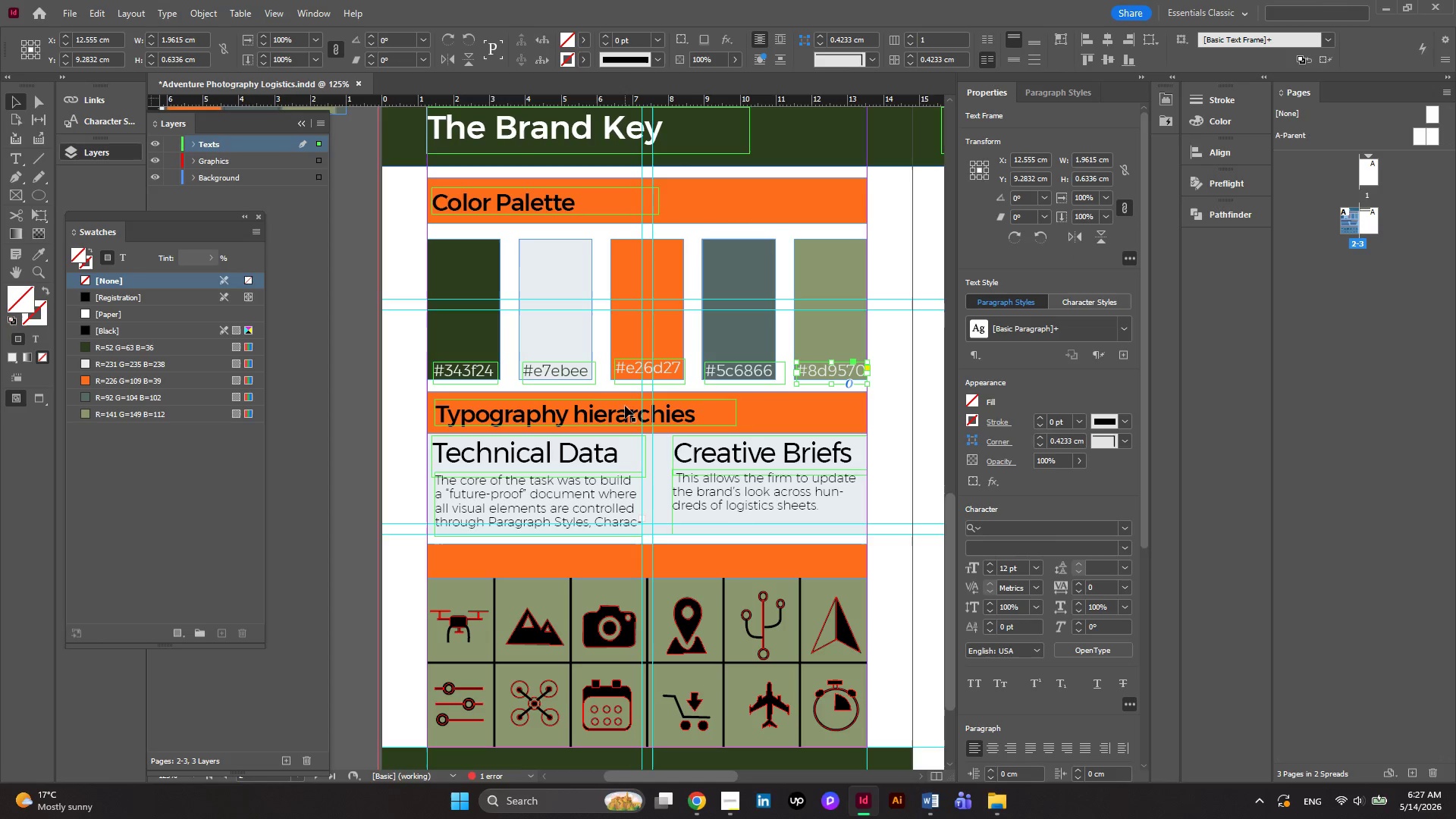 
wait(7.23)
 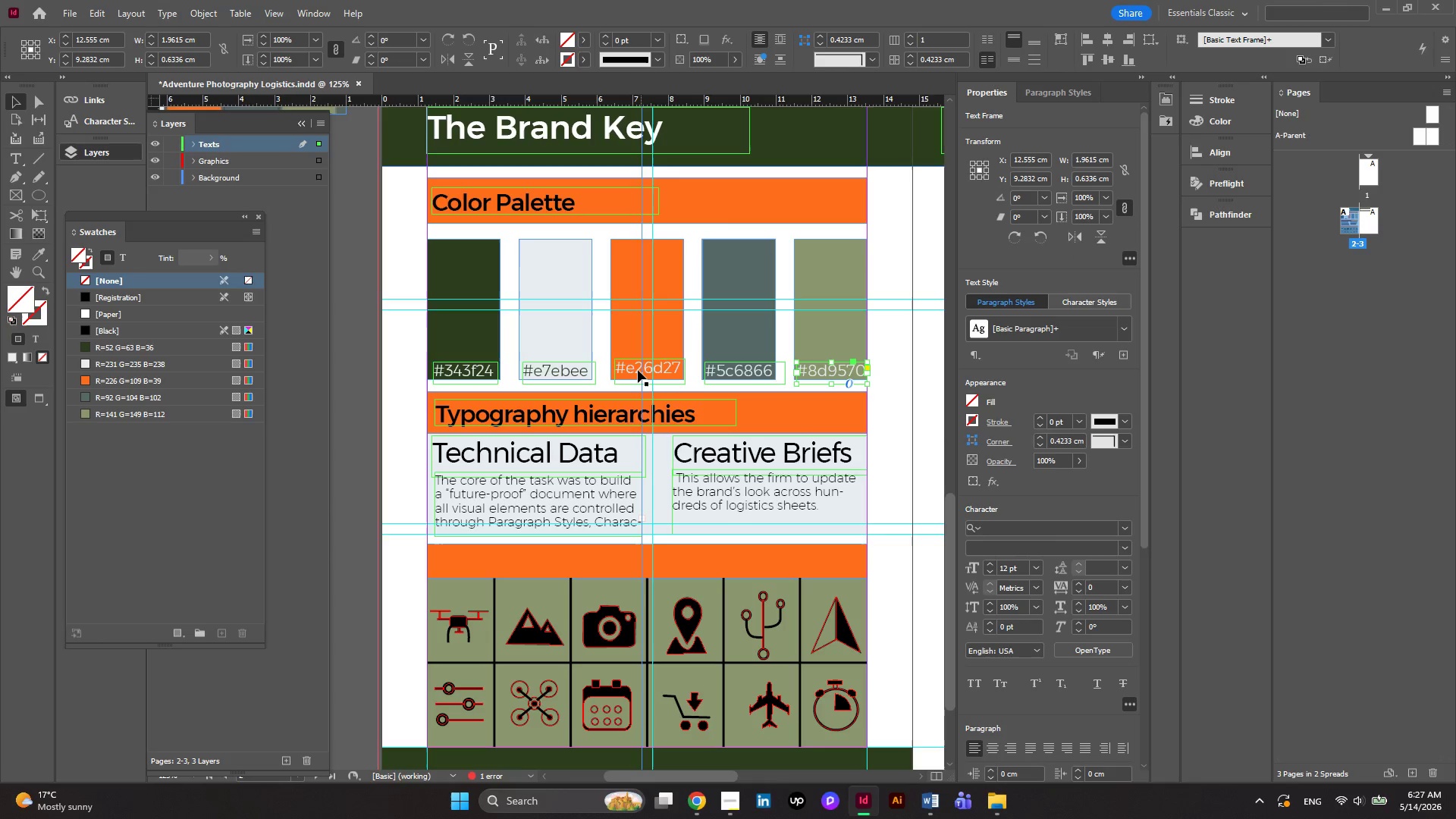 
left_click([465, 375])
 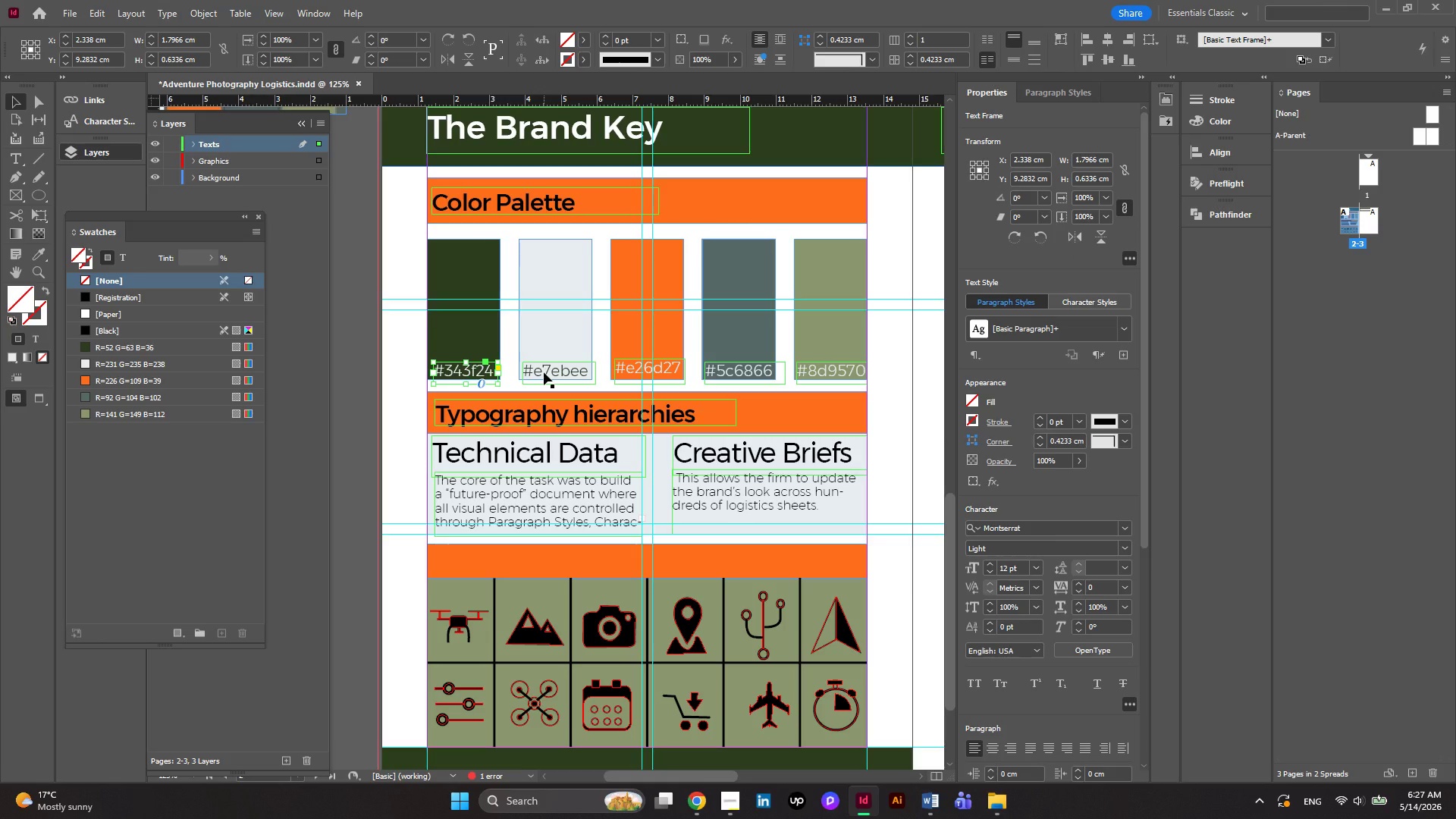 
hold_key(key=ShiftLeft, duration=3.78)
left_click([544, 372])
 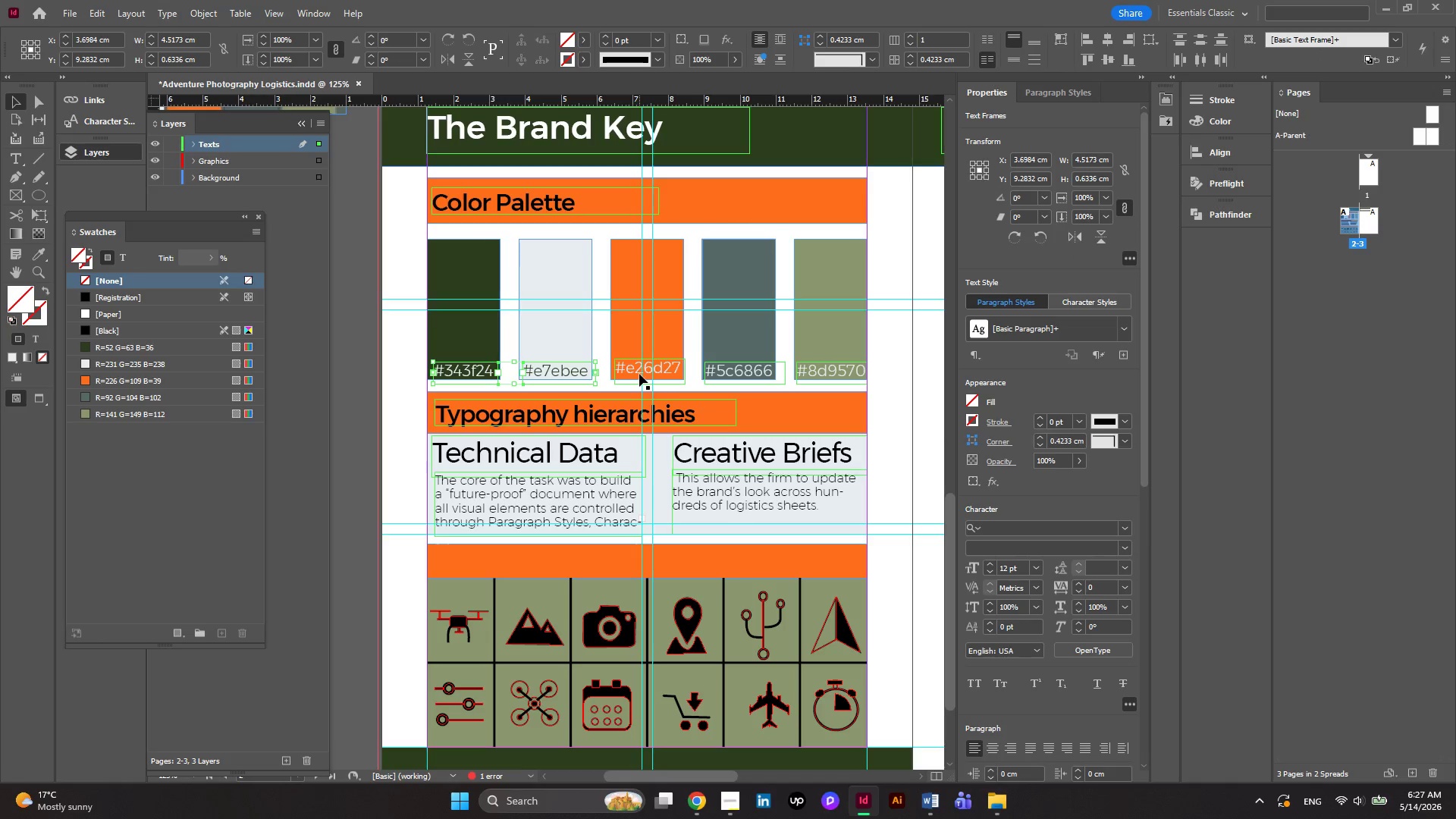 
left_click([635, 371])
 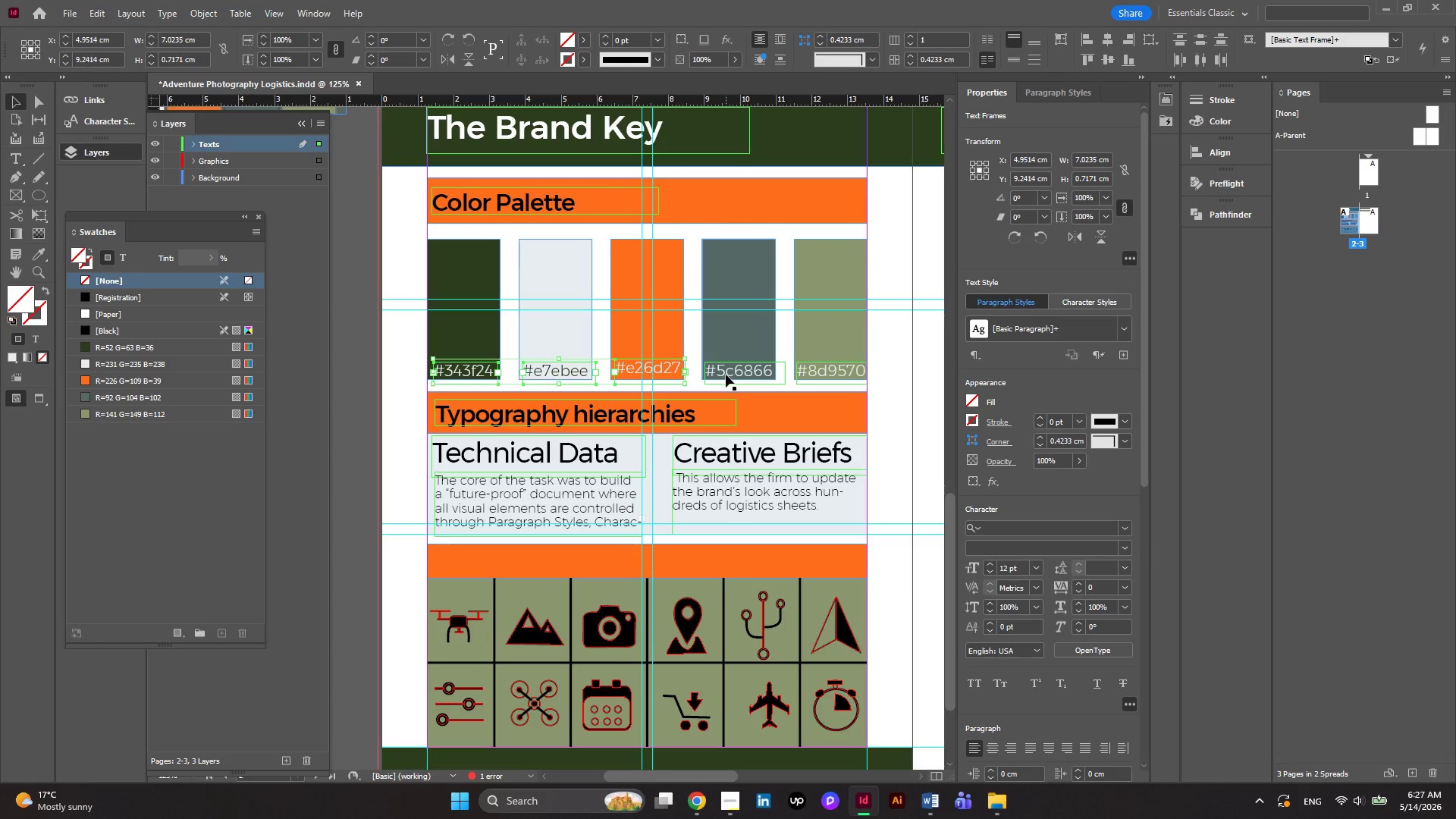 
left_click([726, 375])
 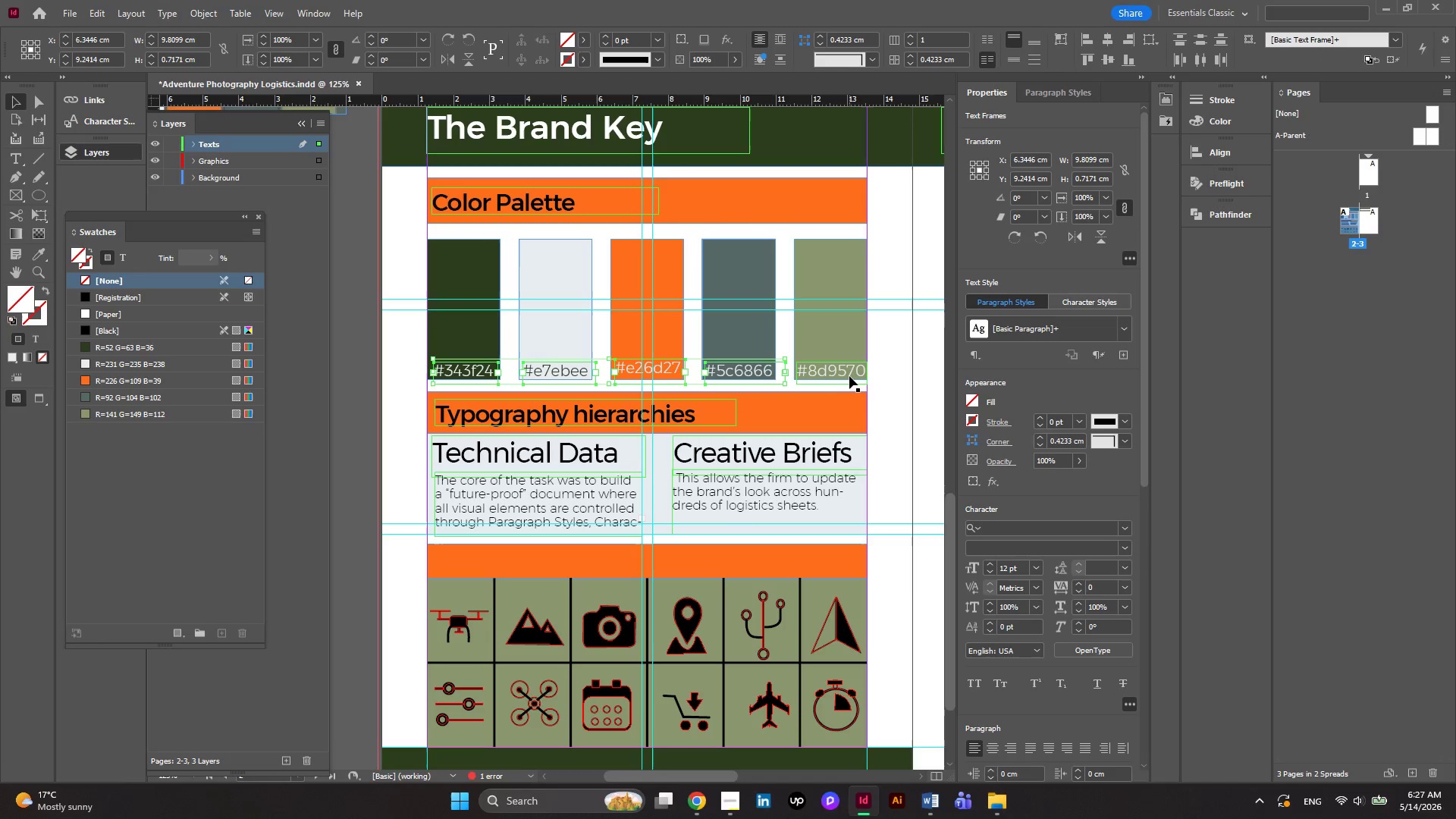 
left_click([841, 375])
 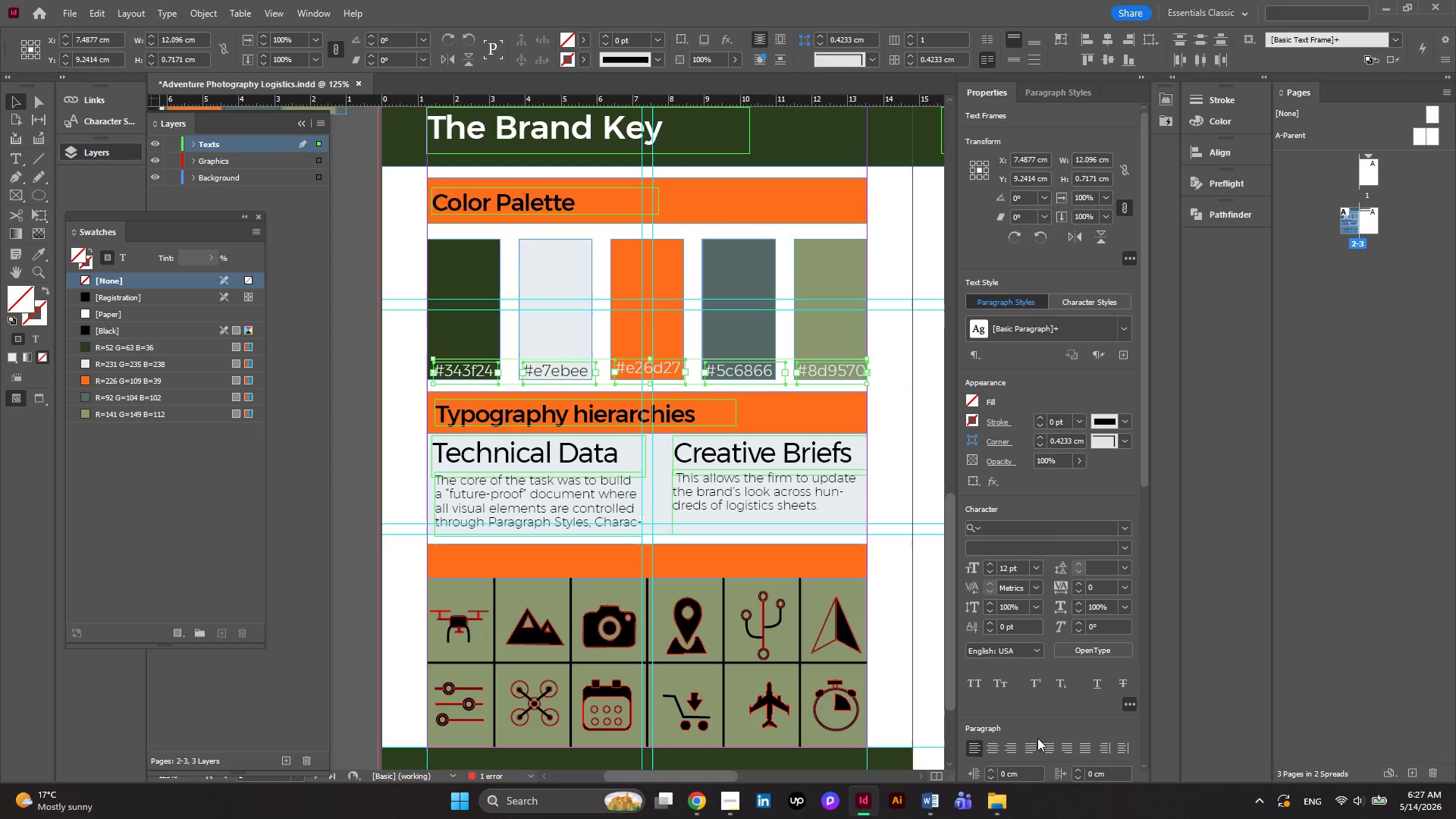 
scroll: coordinate [1046, 659], scroll_direction: down, amount: 6.0
 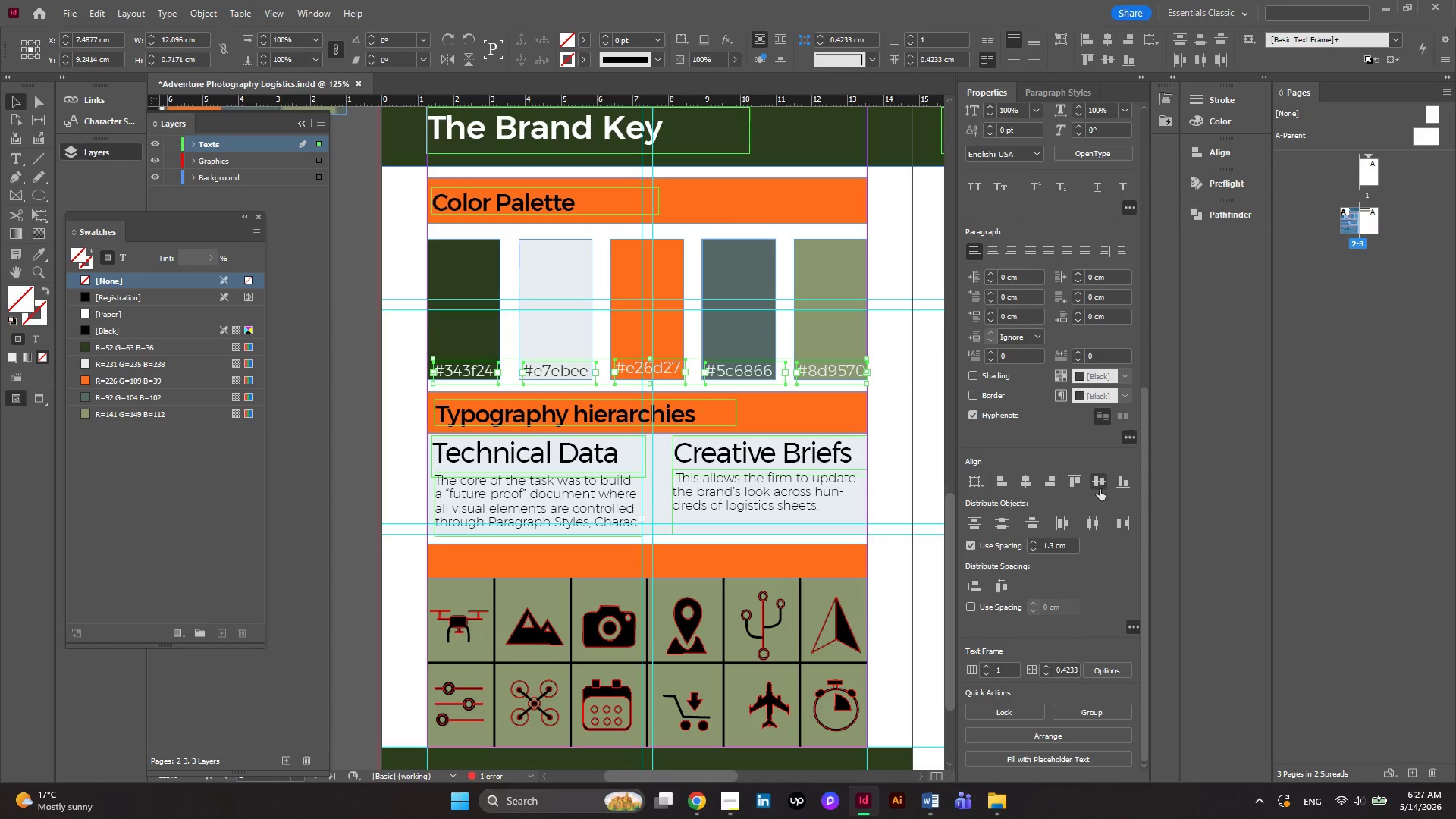 
left_click([1100, 486])
 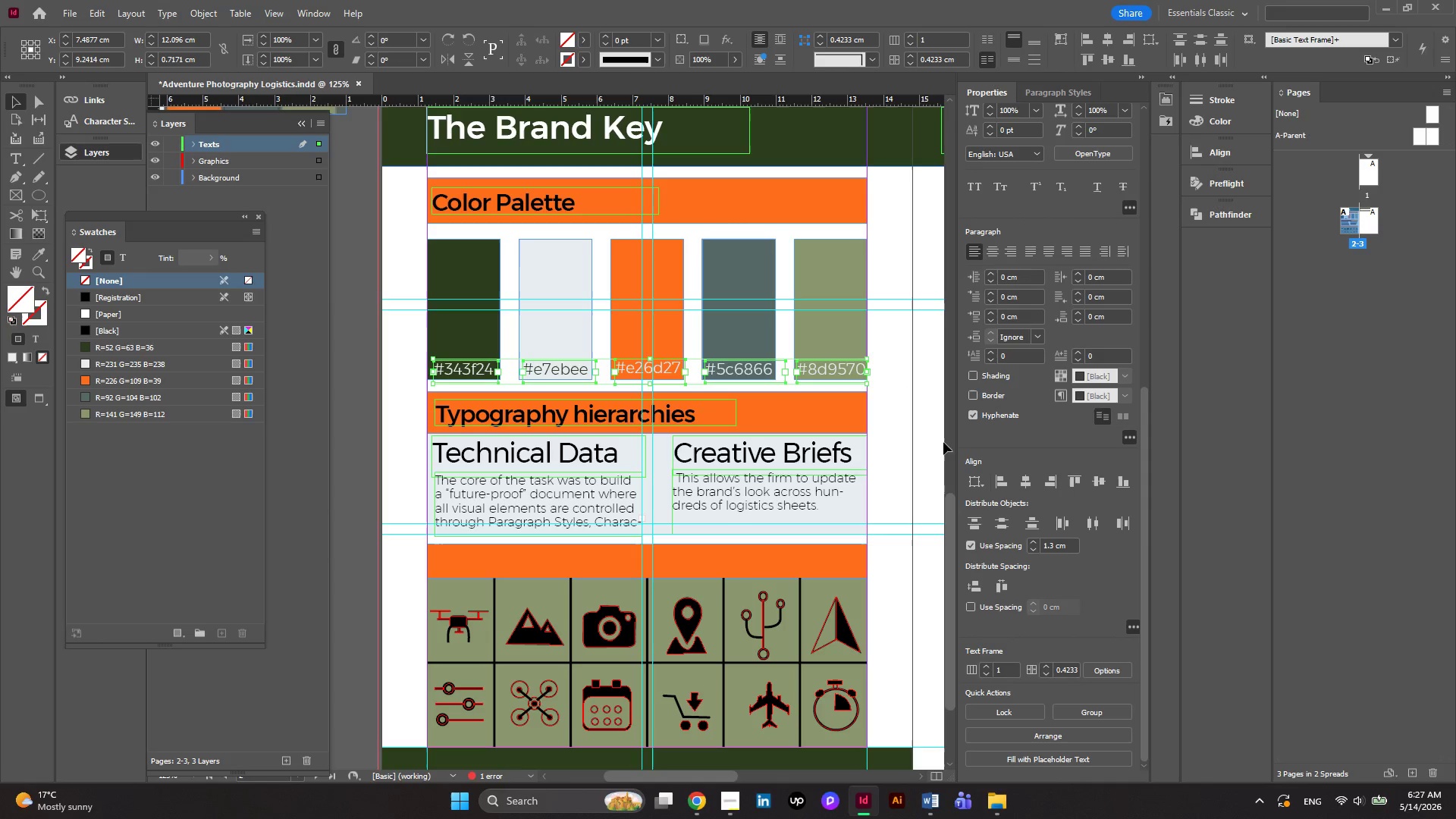 
left_click([886, 418])
 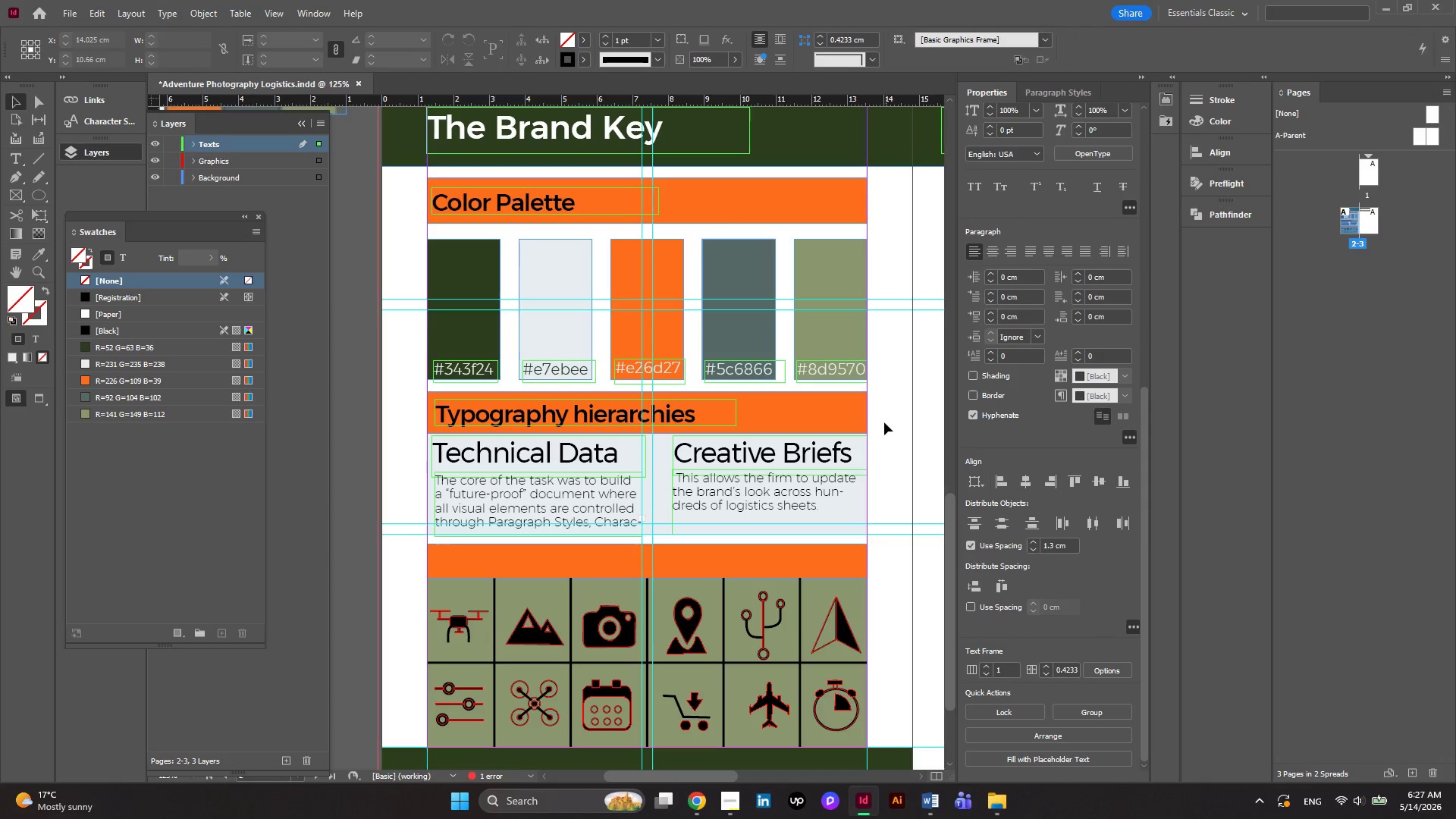 
scroll: coordinate [884, 422], scroll_direction: up, amount: 3.0
 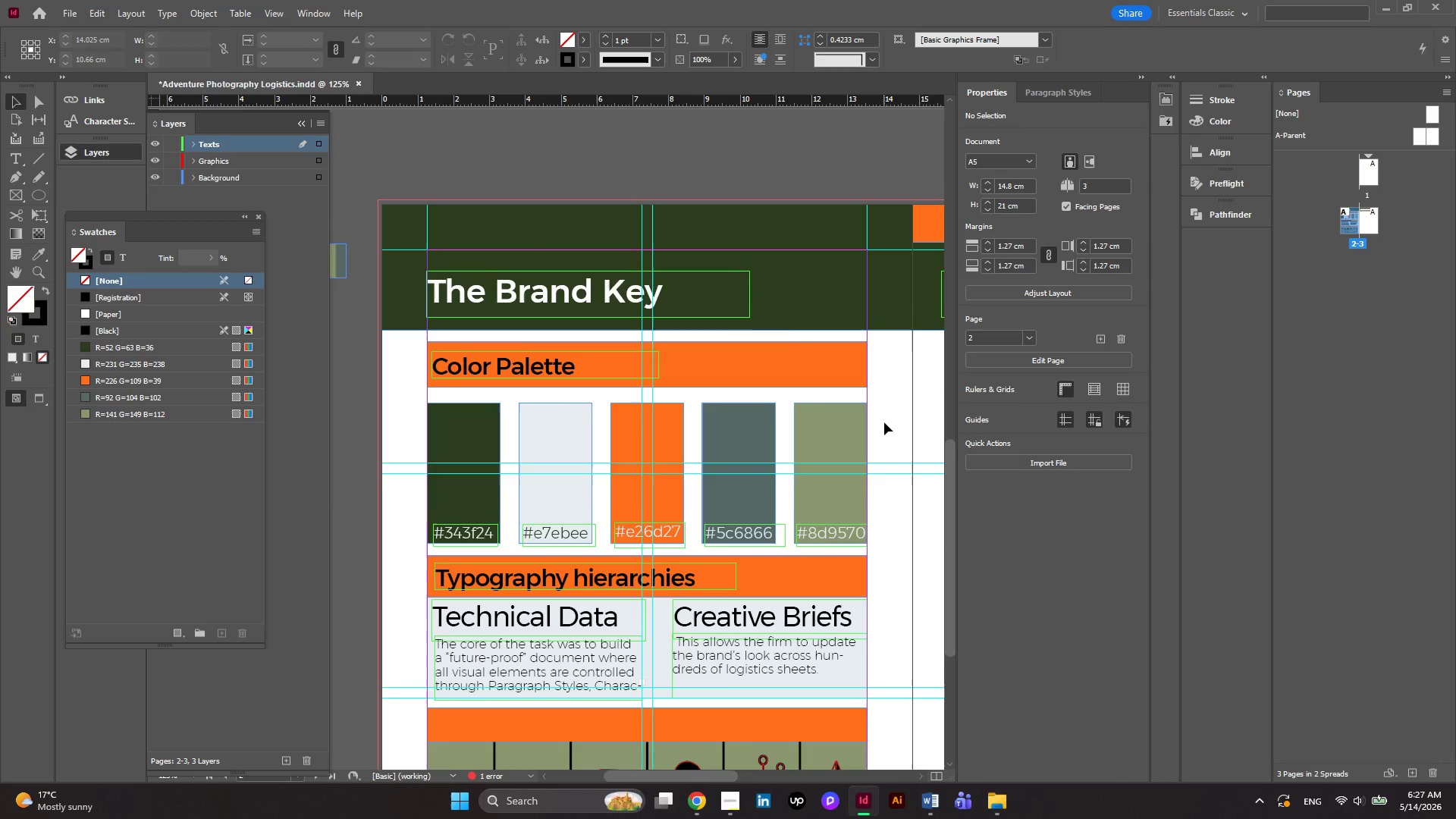 
scroll: coordinate [884, 422], scroll_direction: down, amount: 1.0
 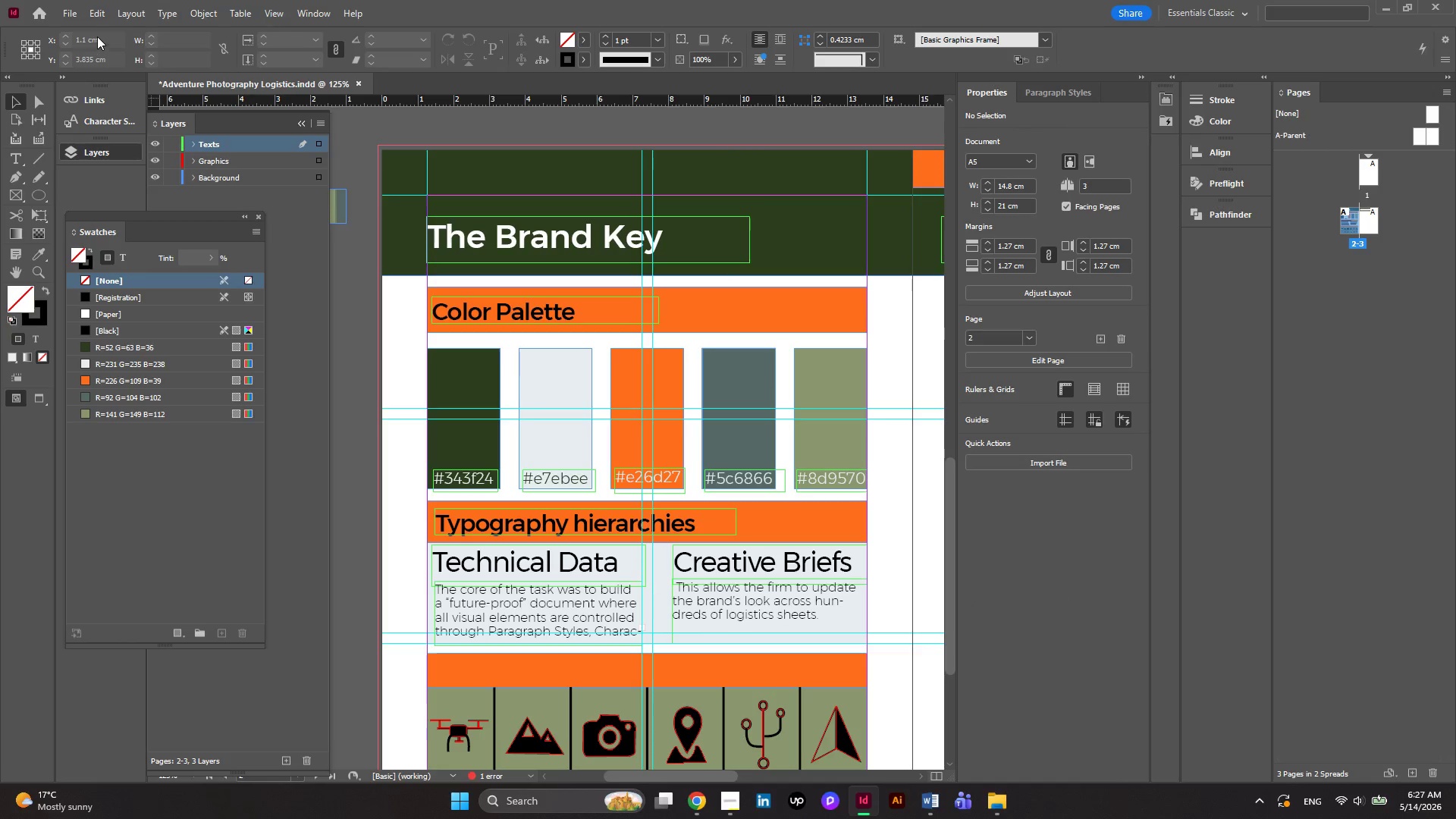 
left_click([77, 12])
 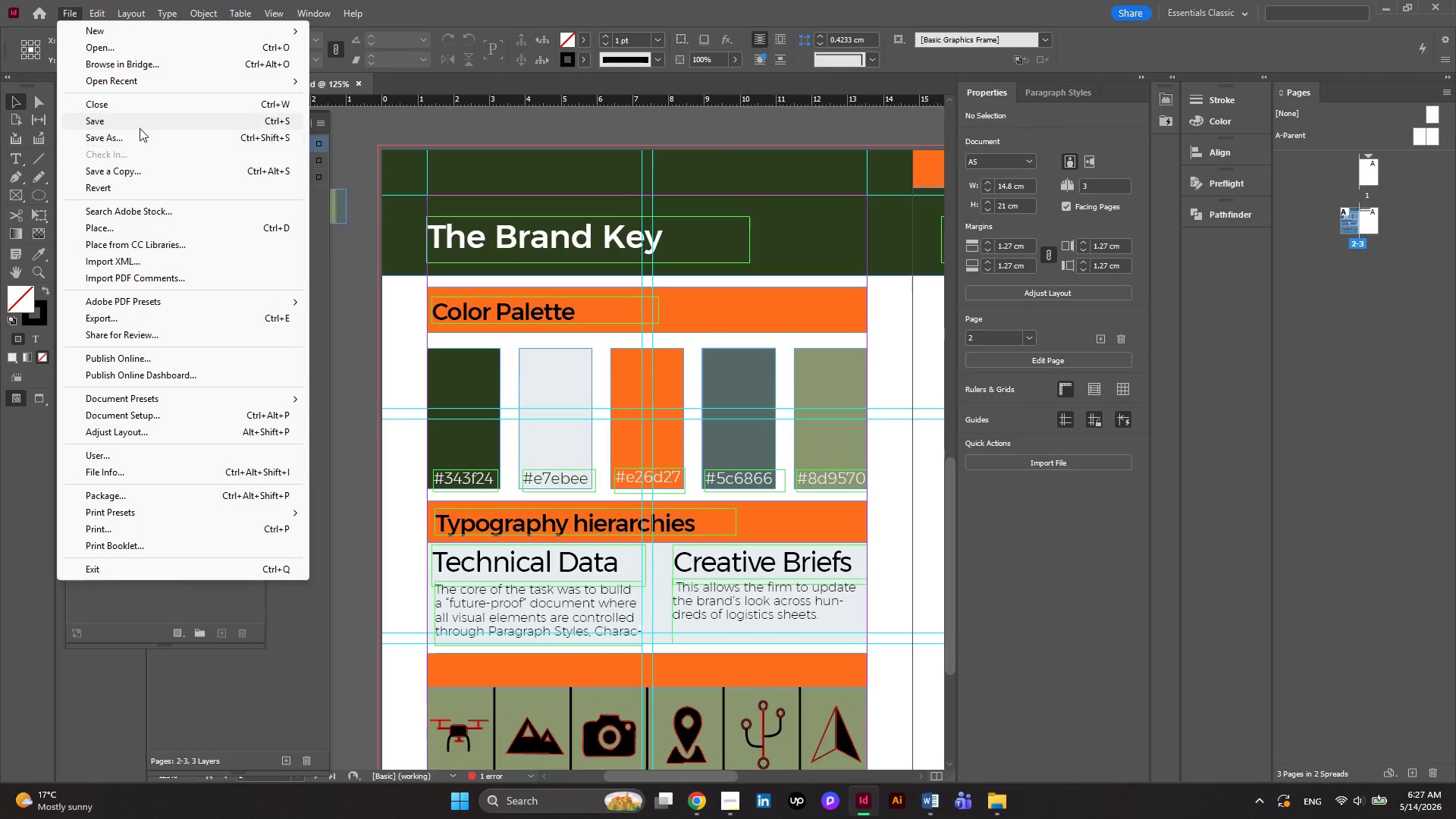 
left_click([140, 128])
 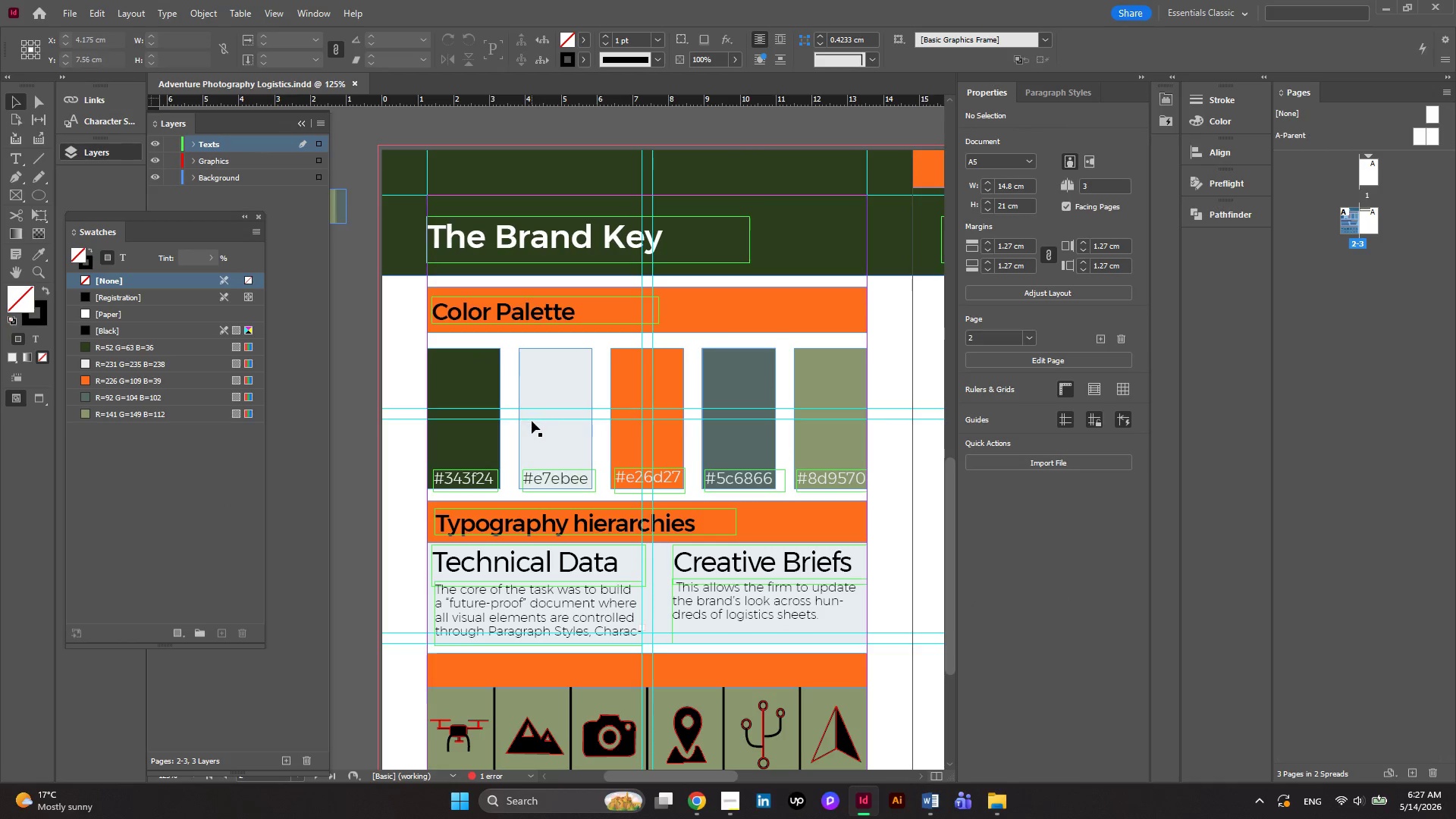 
hold_key(key=AltLeft, duration=0.48)
scroll: coordinate [532, 421], scroll_direction: down, amount: 2.0
 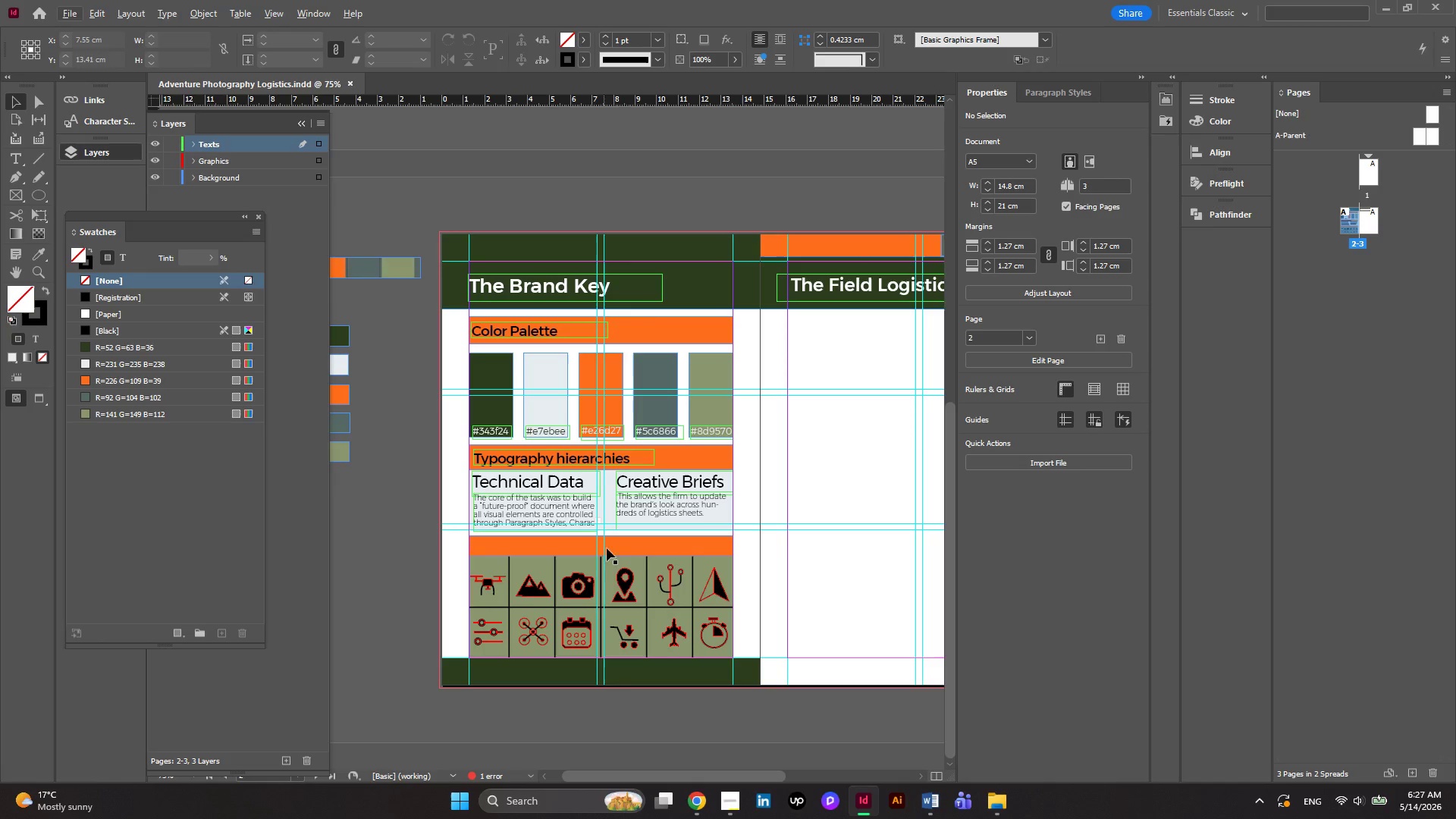 
hold_key(key=AltLeft, duration=0.45)
scroll: coordinate [576, 548], scroll_direction: down, amount: 1.0
 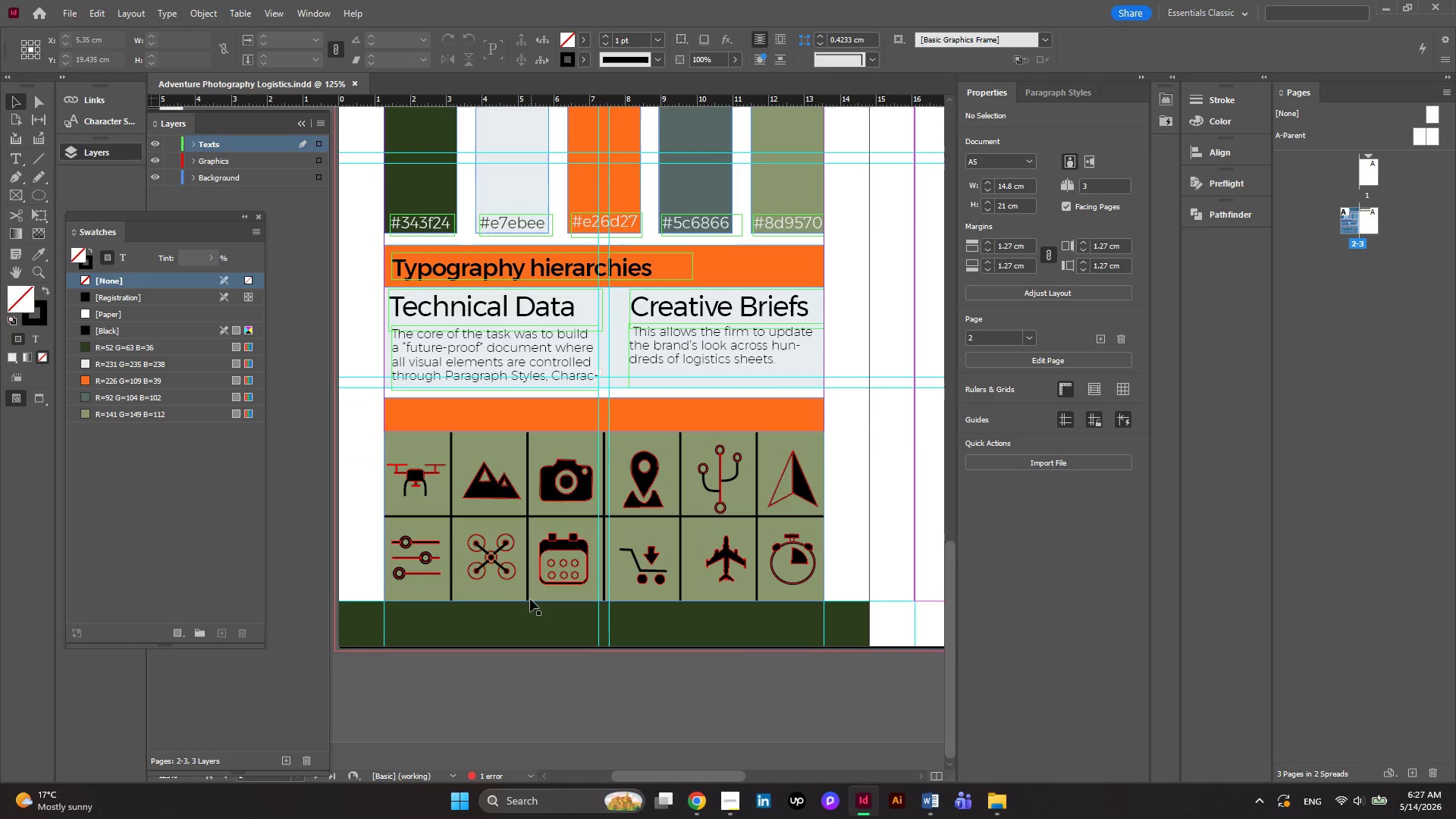 
key(Alt+AltLeft)
 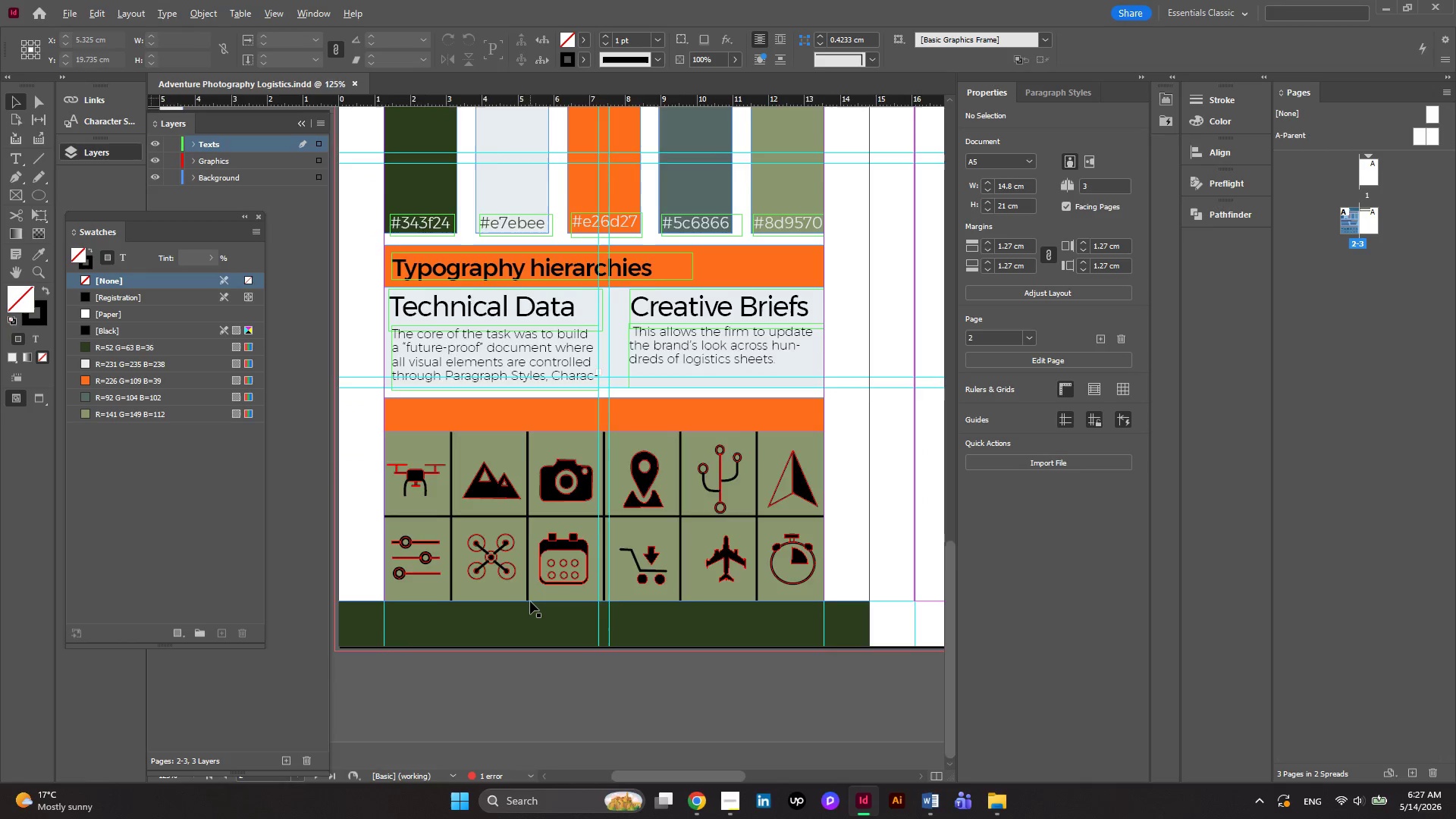 
scroll: coordinate [530, 601], scroll_direction: up, amount: 1.0
 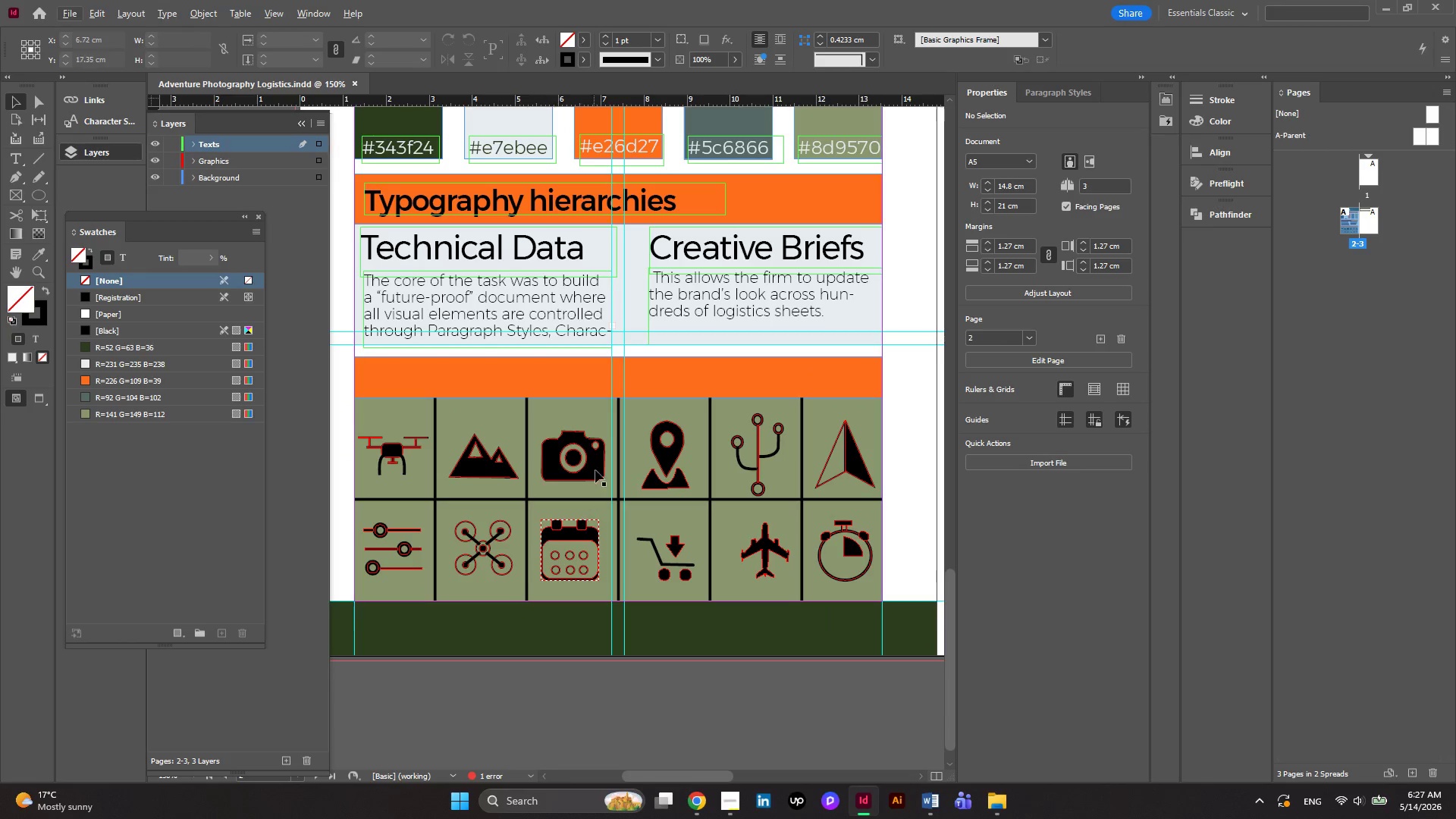 
left_click([594, 461])
 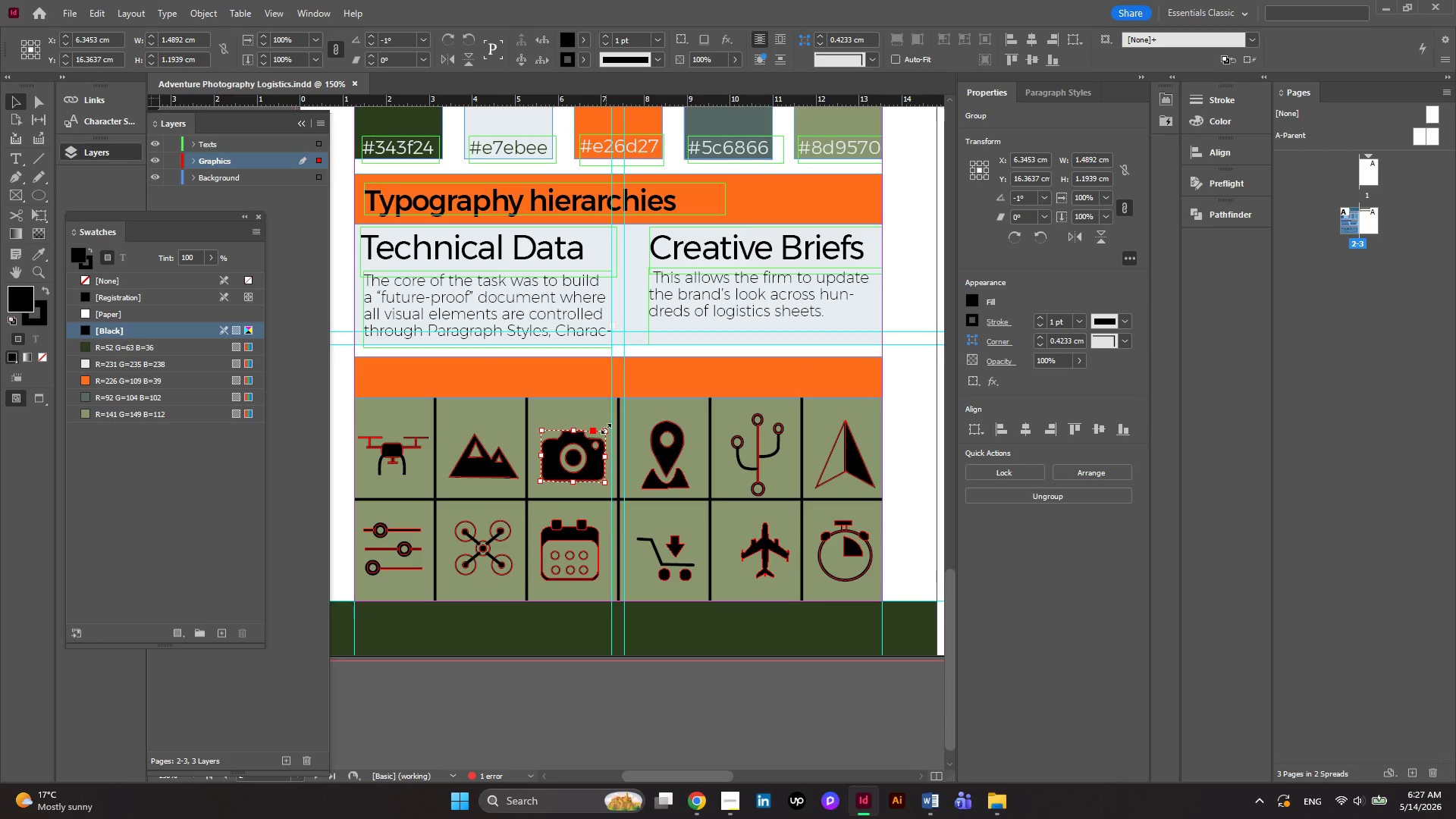 
hold_key(key=ShiftLeft, duration=3.09)
left_click_drag(start_coordinate=[606, 428], to_coordinate=[601, 441])
 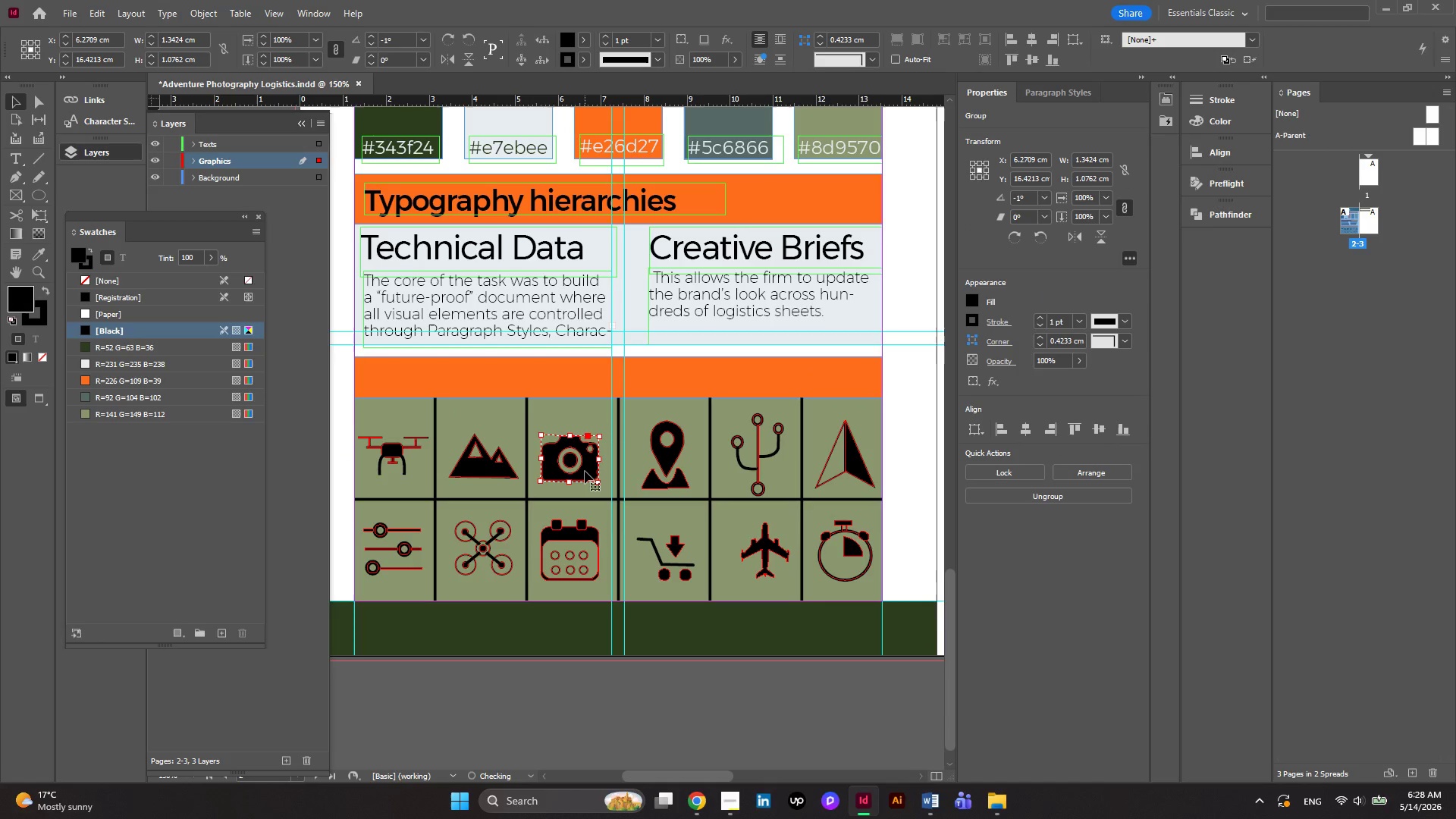 
left_click_drag(start_coordinate=[585, 471], to_coordinate=[590, 469])
 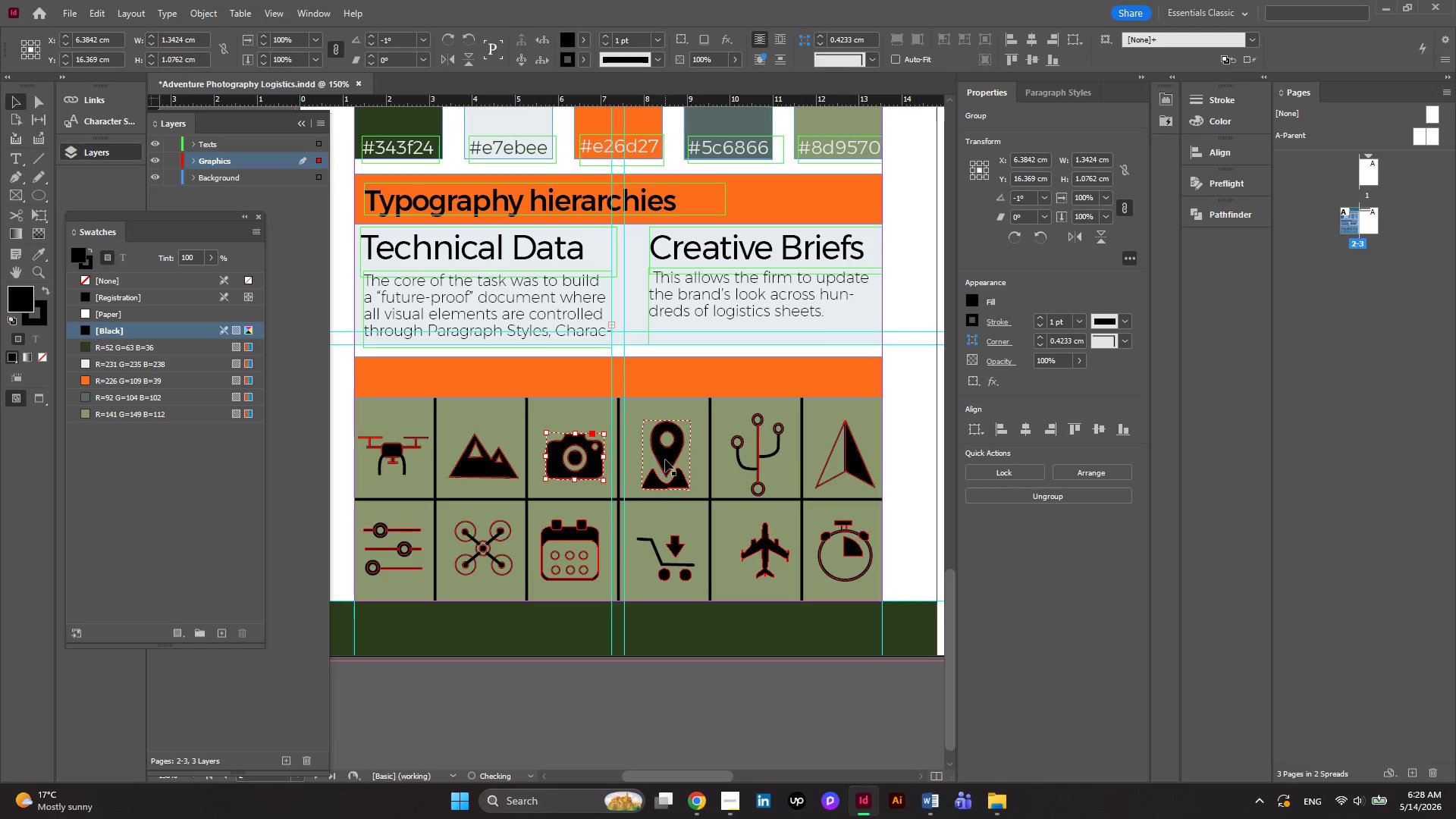 
left_click([665, 460])
 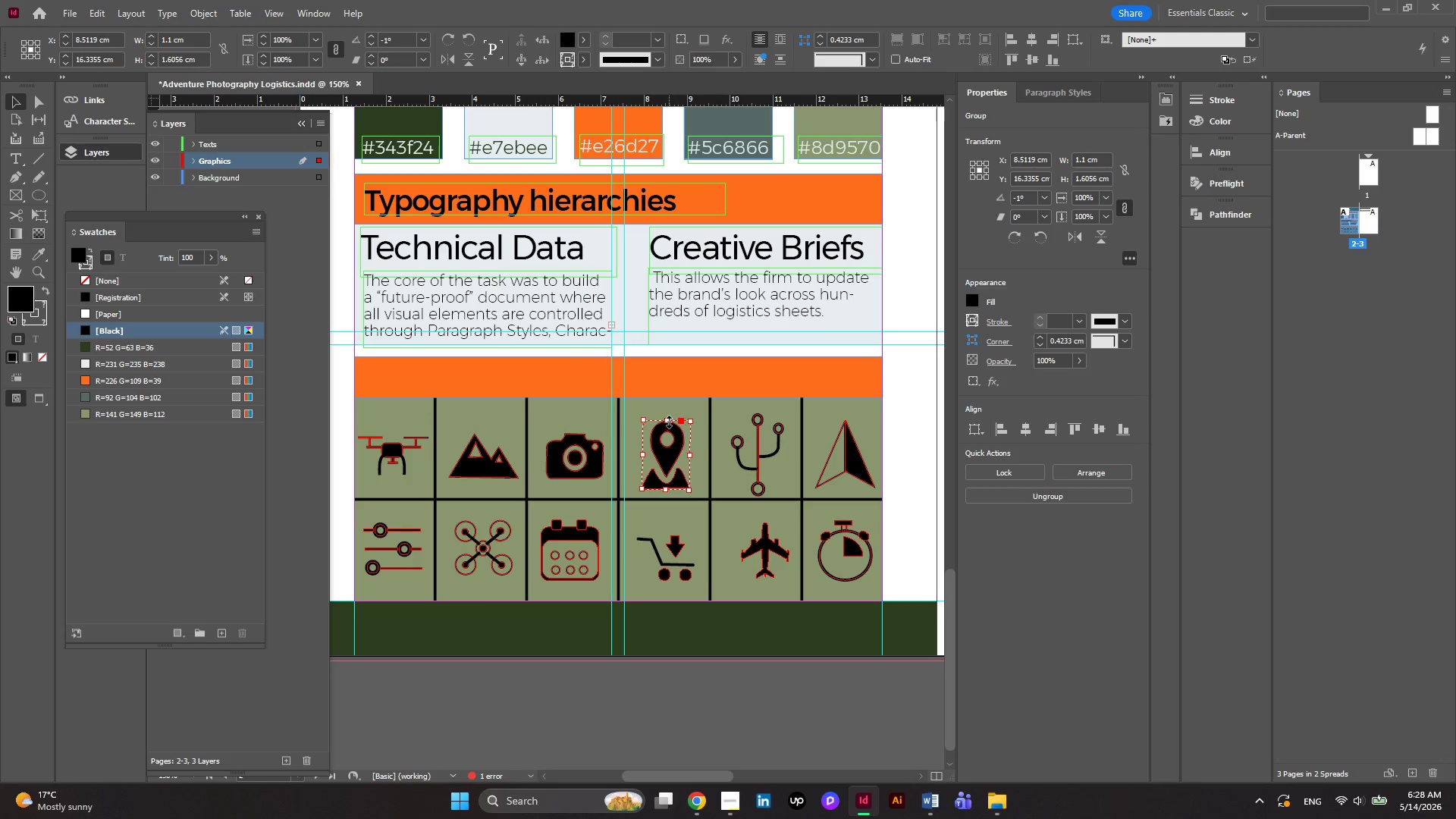 
left_click_drag(start_coordinate=[667, 419], to_coordinate=[667, 431])
 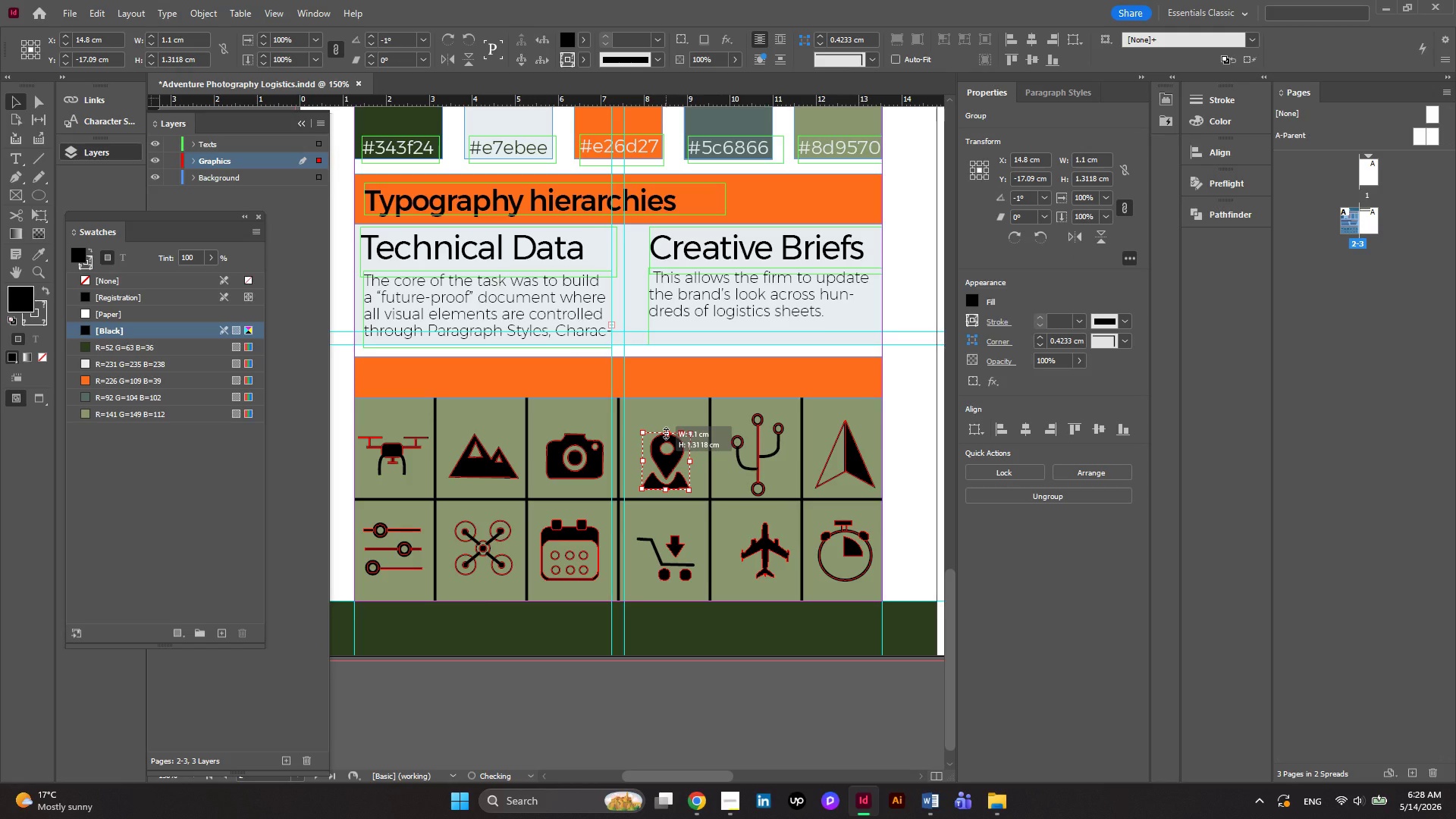 
wait(8.58)
 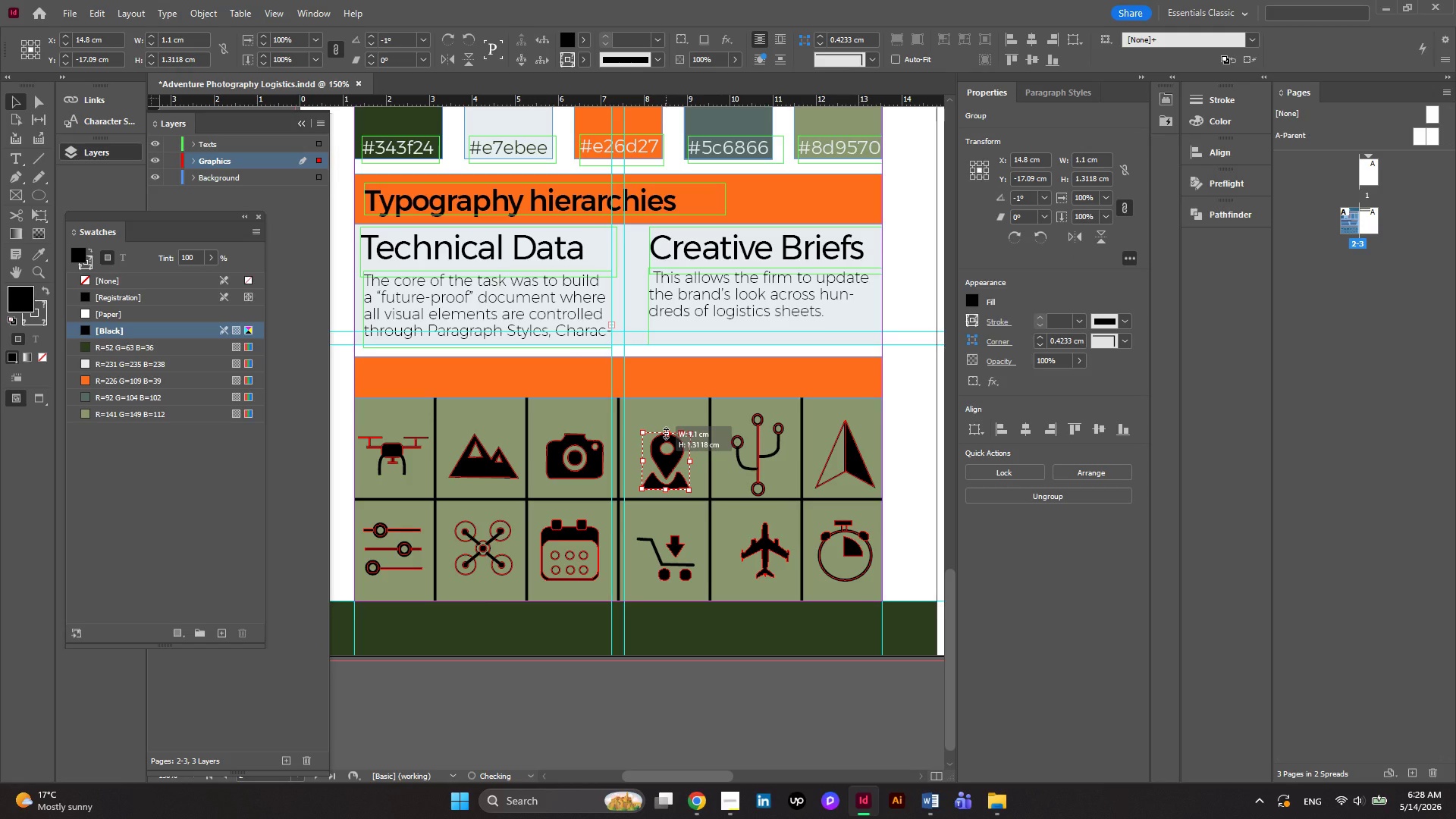 
left_click([667, 453])
 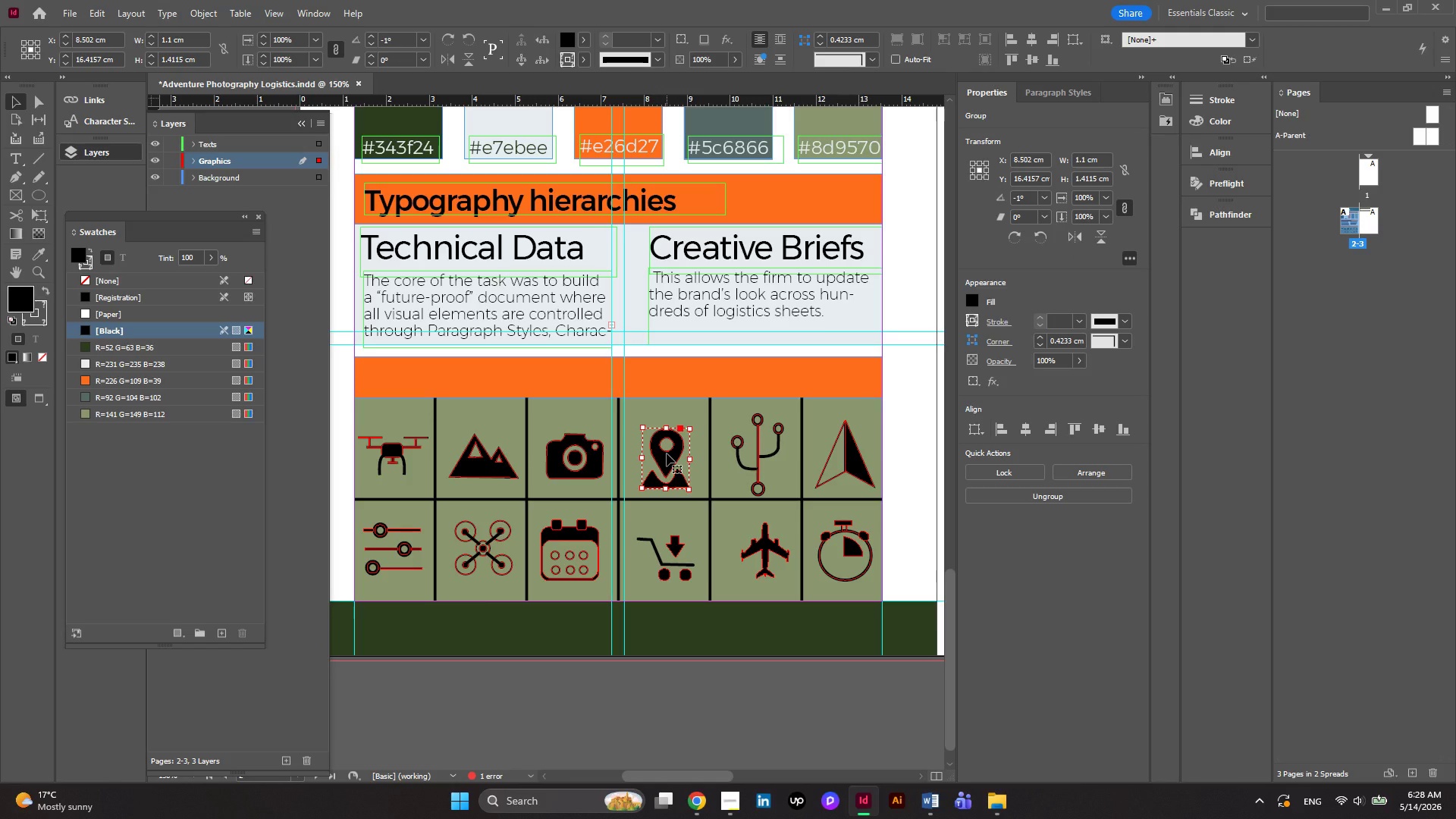 
key(ArrowLeft)
 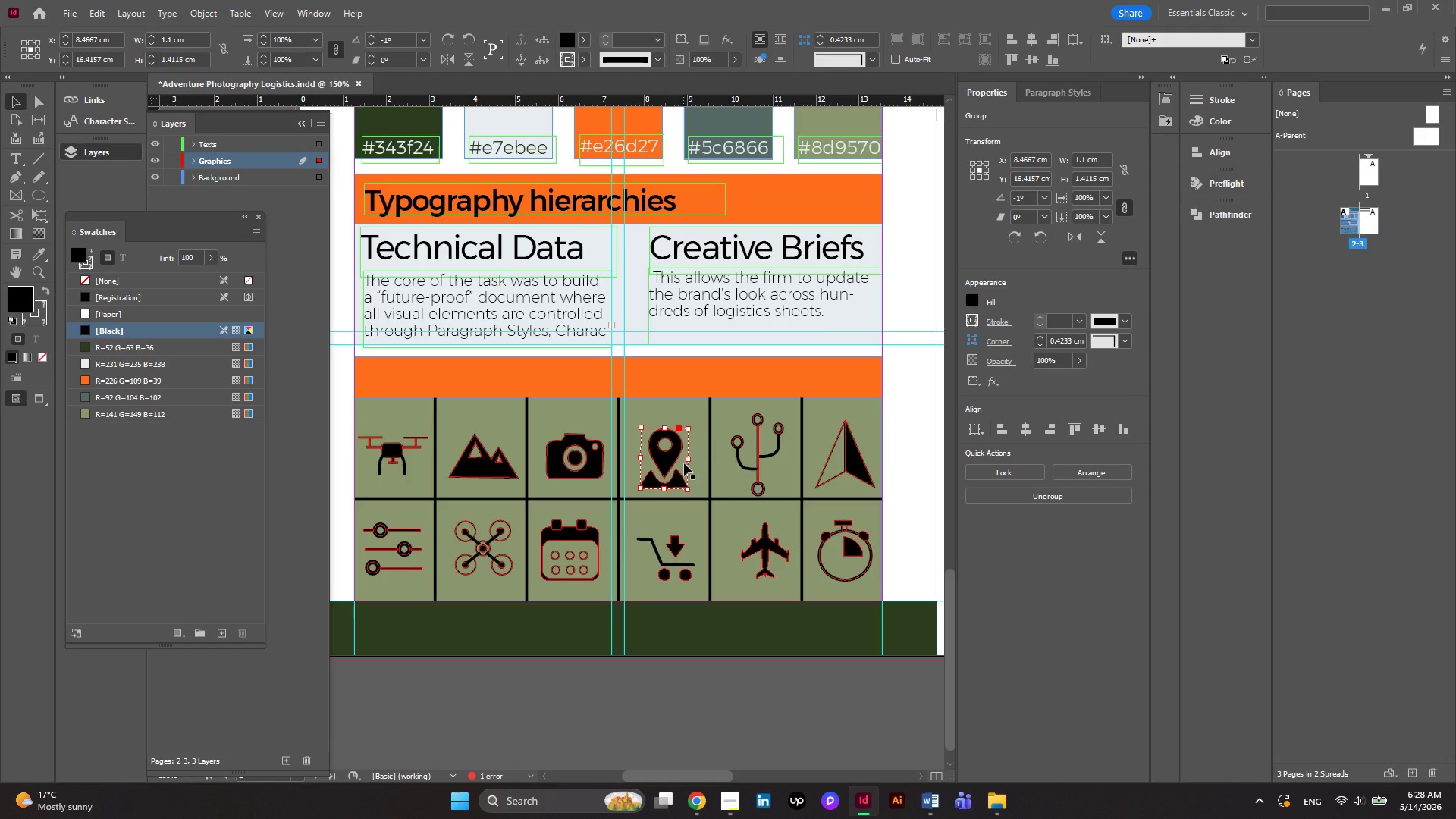 
left_click([758, 444])
 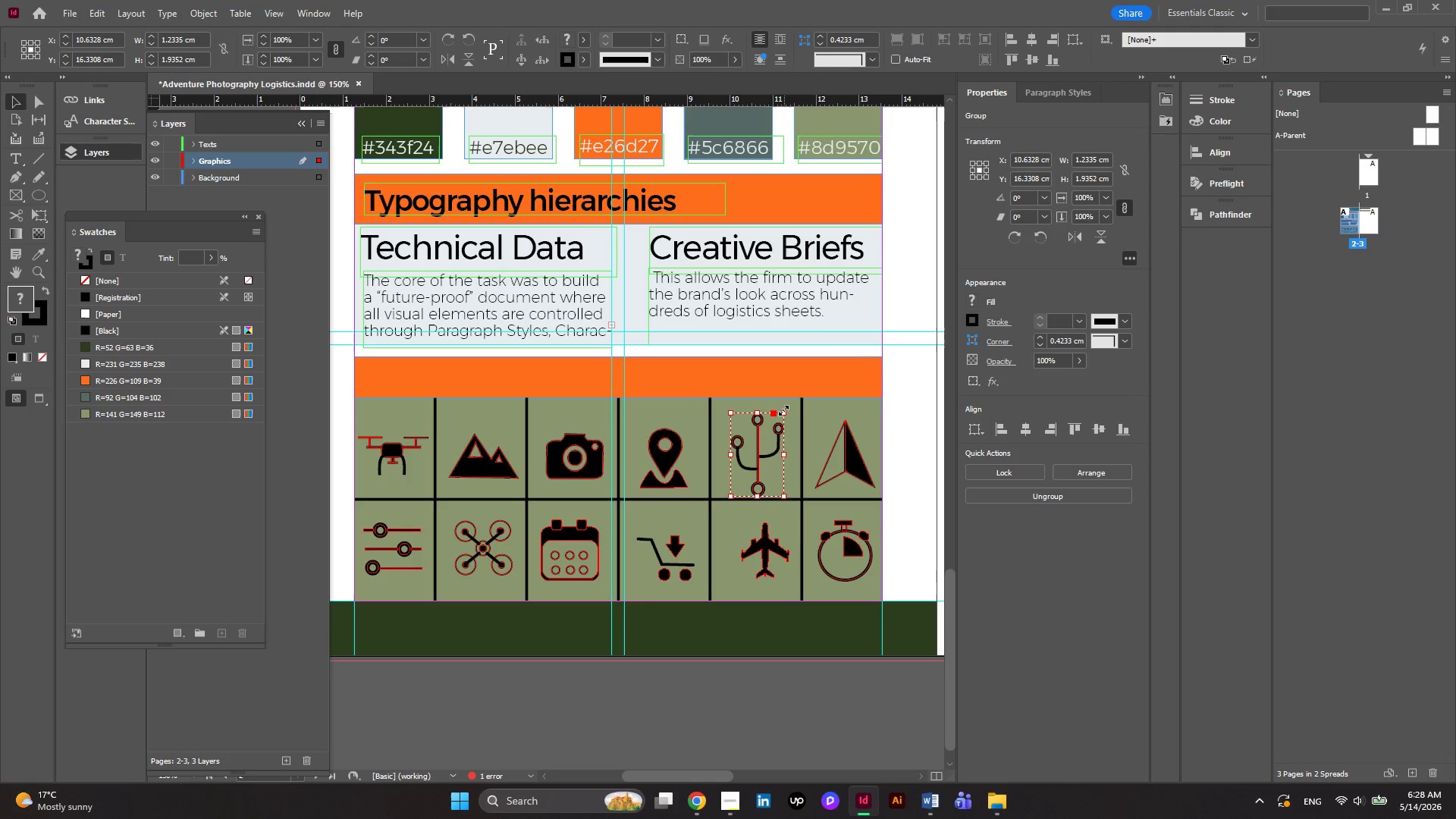 
hold_key(key=ShiftLeft, duration=1.73)
left_click_drag(start_coordinate=[783, 416], to_coordinate=[777, 435])
 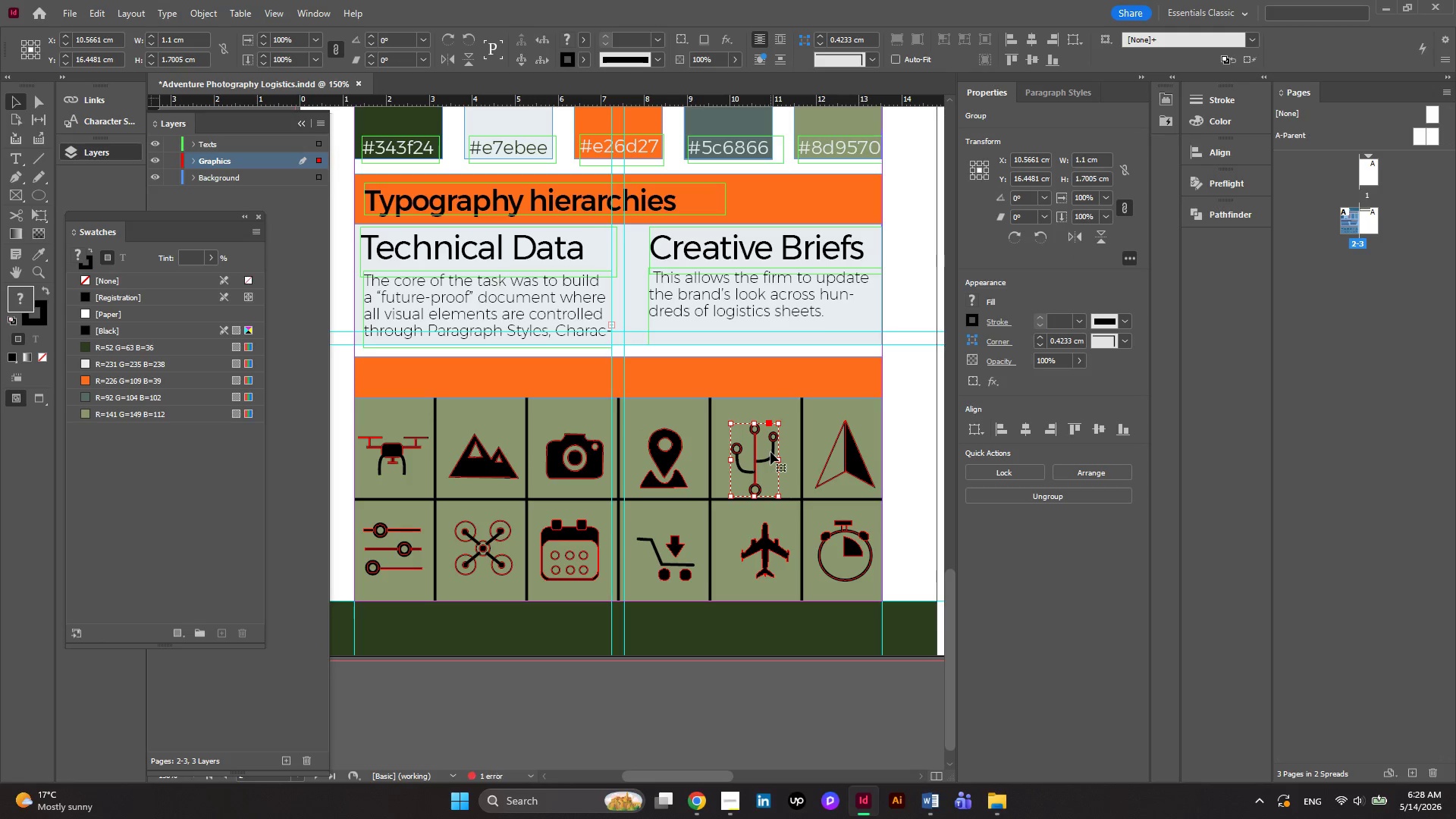 
left_click_drag(start_coordinate=[770, 452], to_coordinate=[779, 444])
 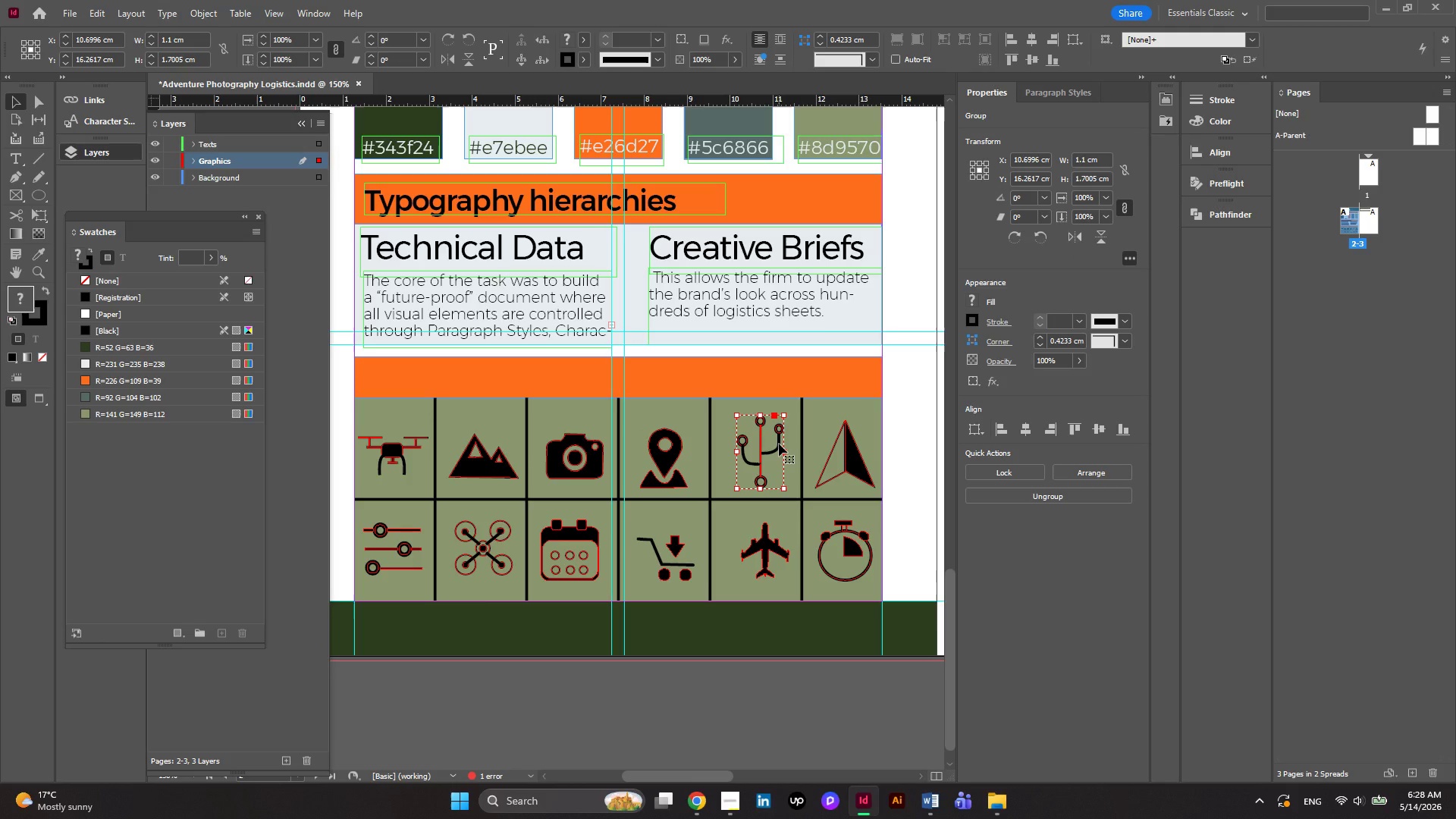 
key(ArrowLeft)
 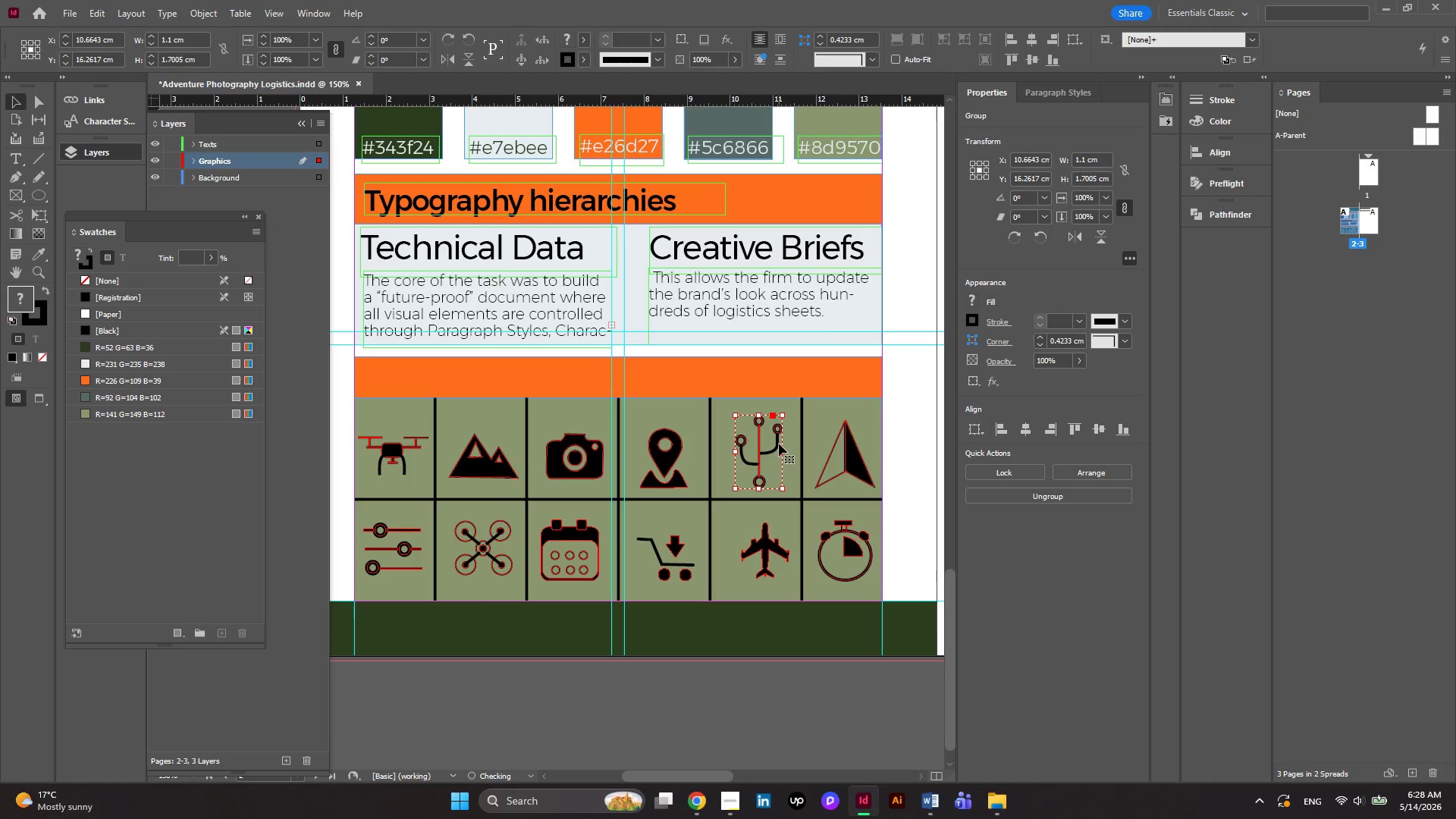 
key(ArrowLeft)
 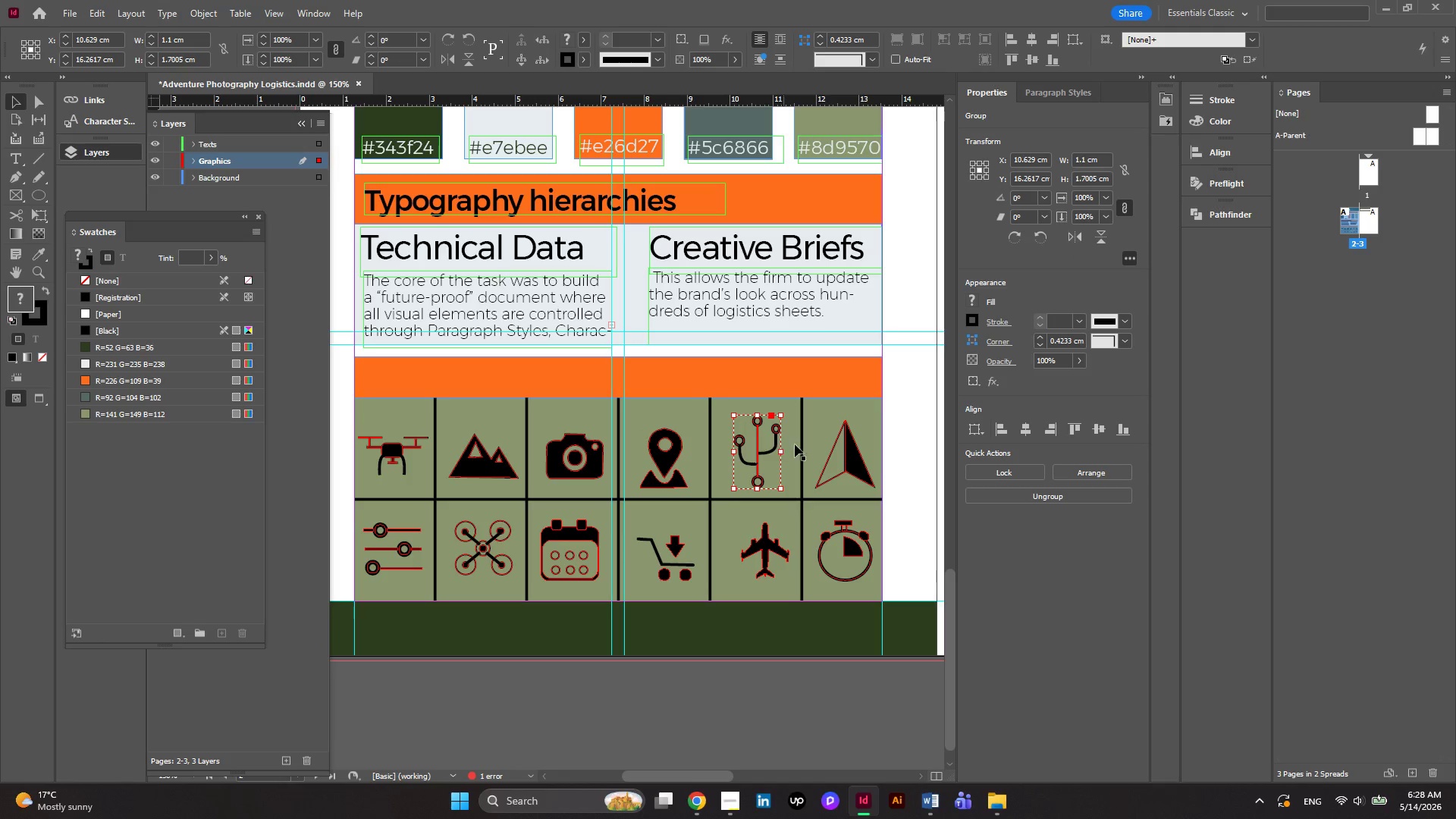 
left_click([856, 468])
 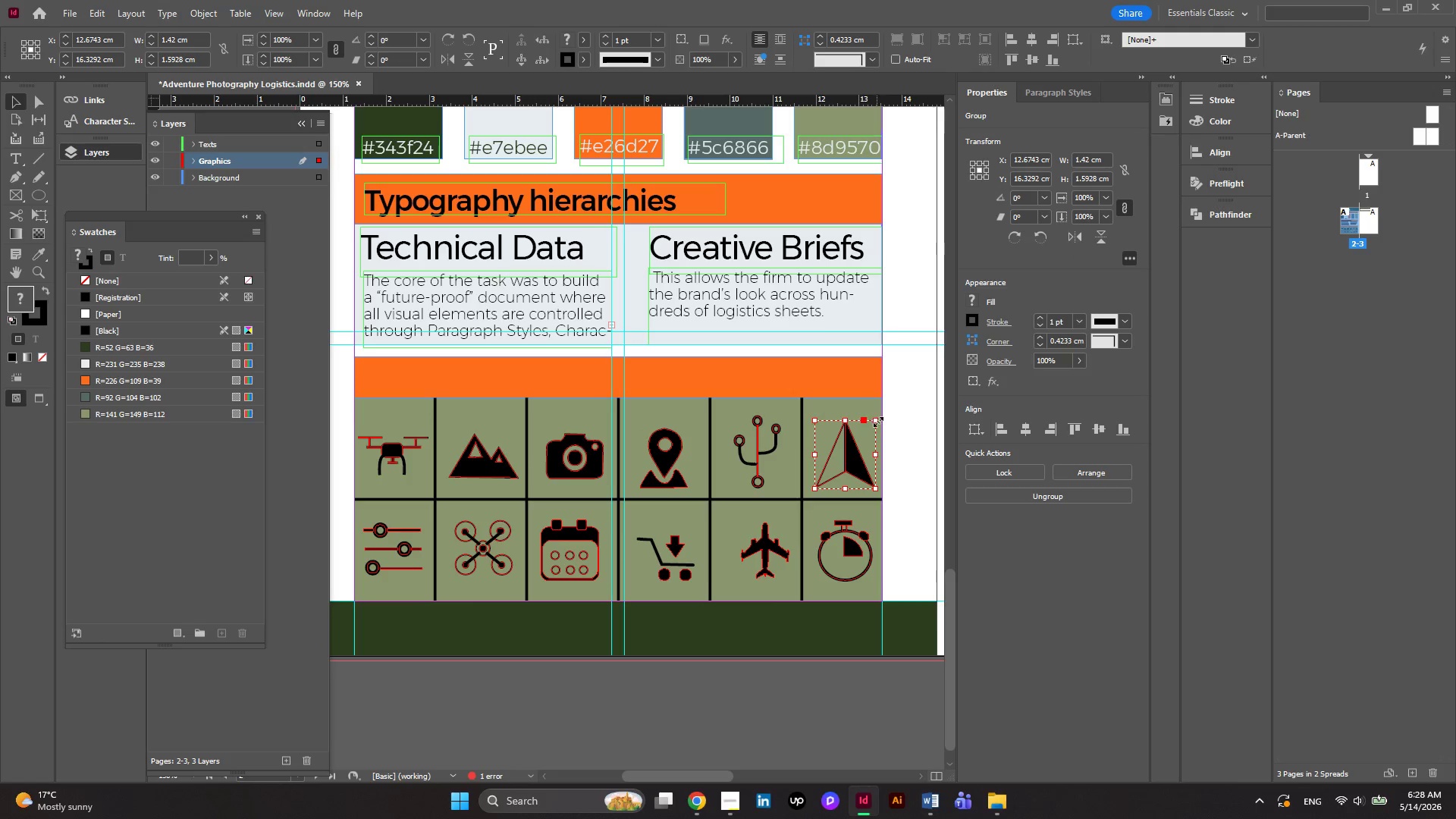 
hold_key(key=ShiftLeft, duration=1.34)
left_click_drag(start_coordinate=[878, 422], to_coordinate=[868, 433])
 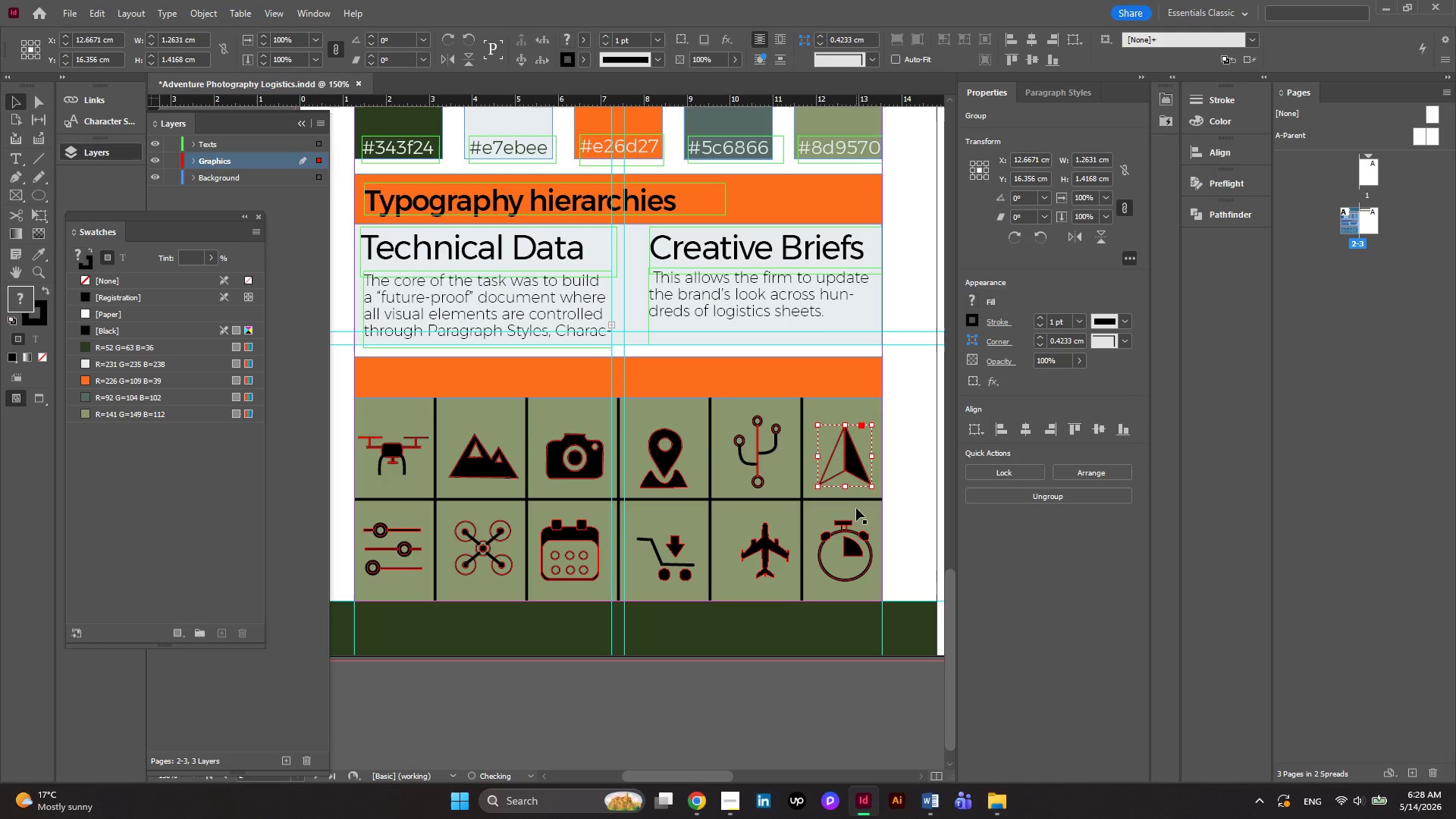 
left_click([850, 556])
 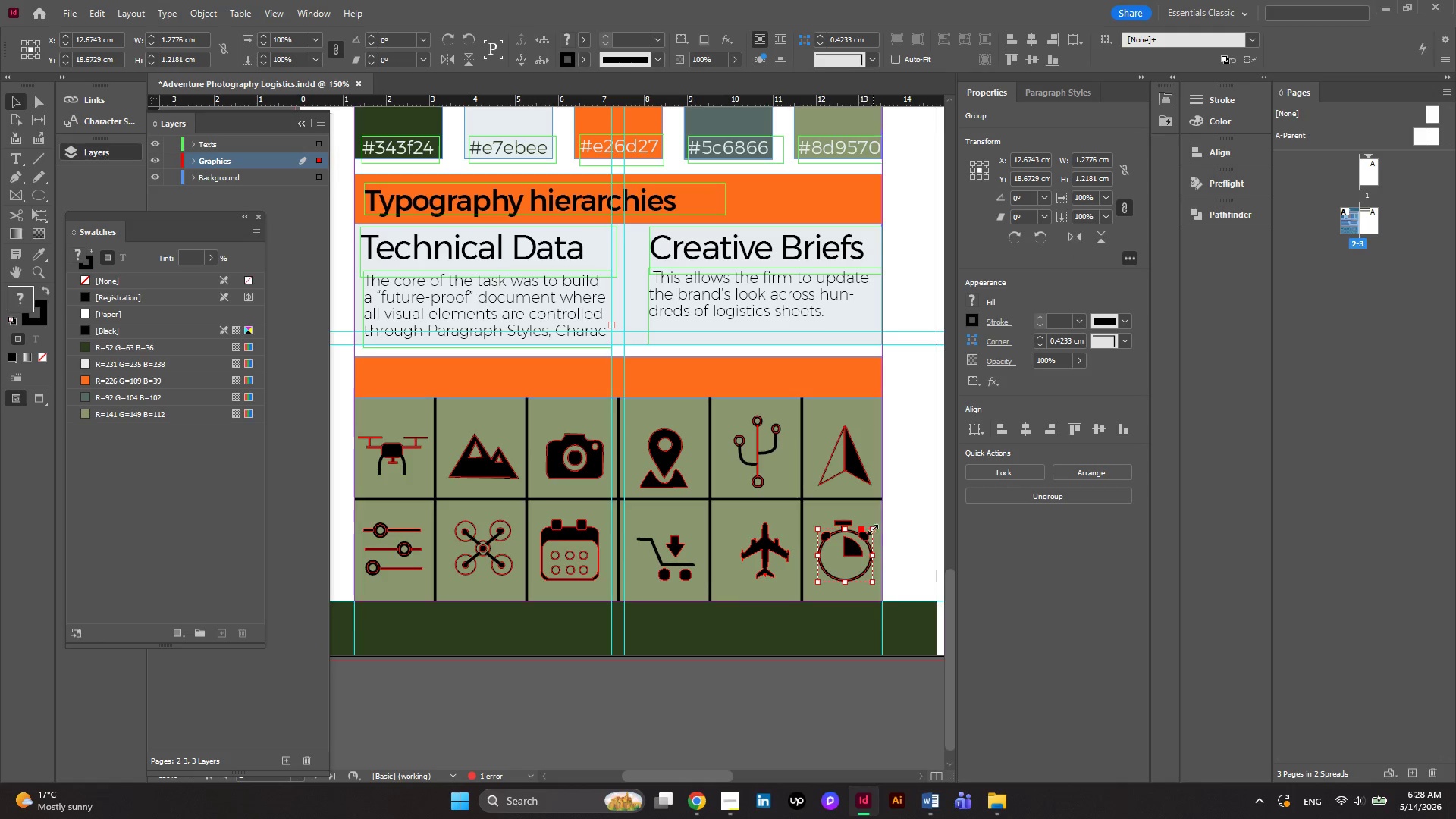 
hold_key(key=ShiftLeft, duration=0.88)
 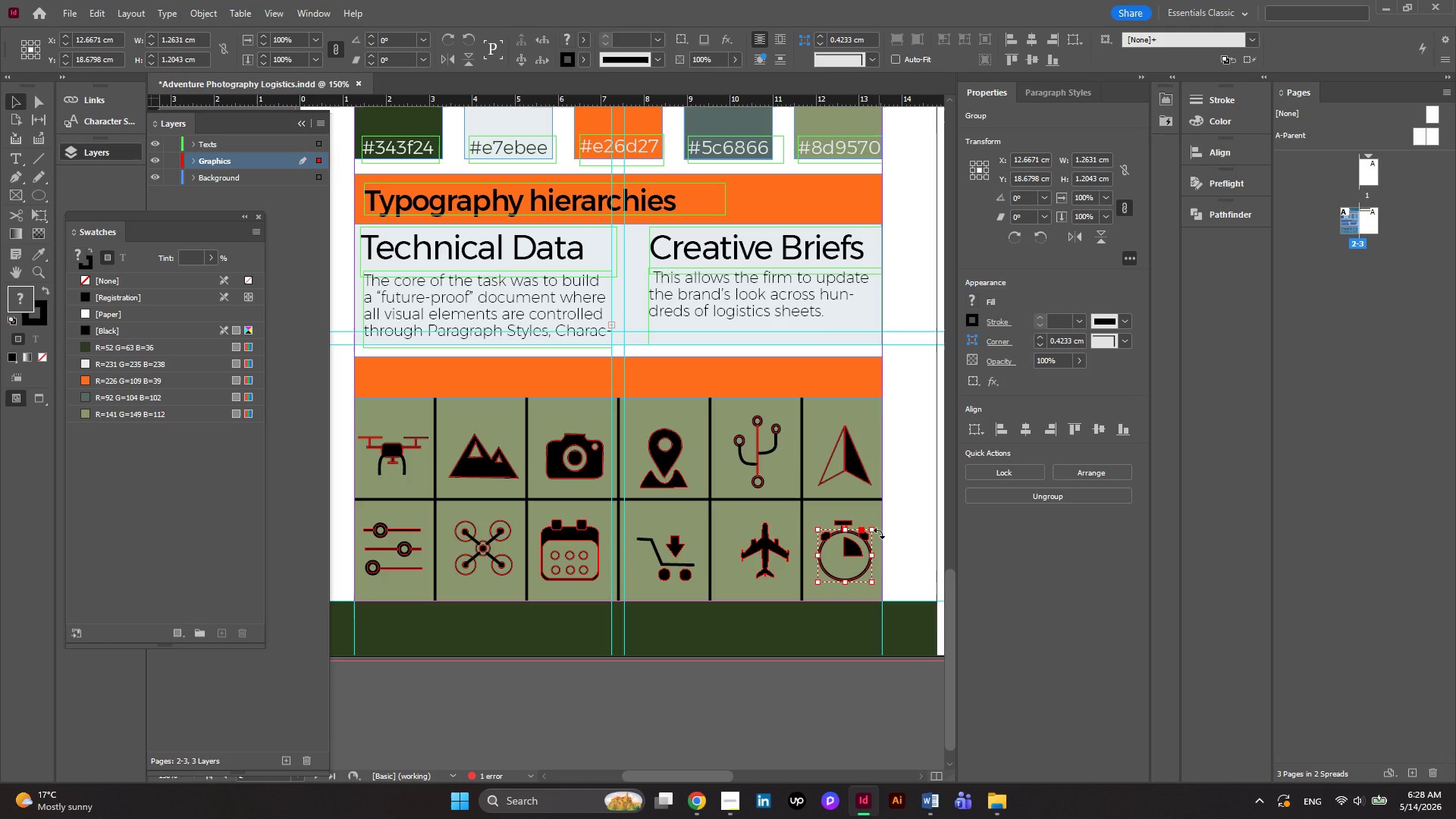 
hold_key(key=ShiftLeft, duration=2.62)
left_click_drag(start_coordinate=[870, 531], to_coordinate=[866, 538])
 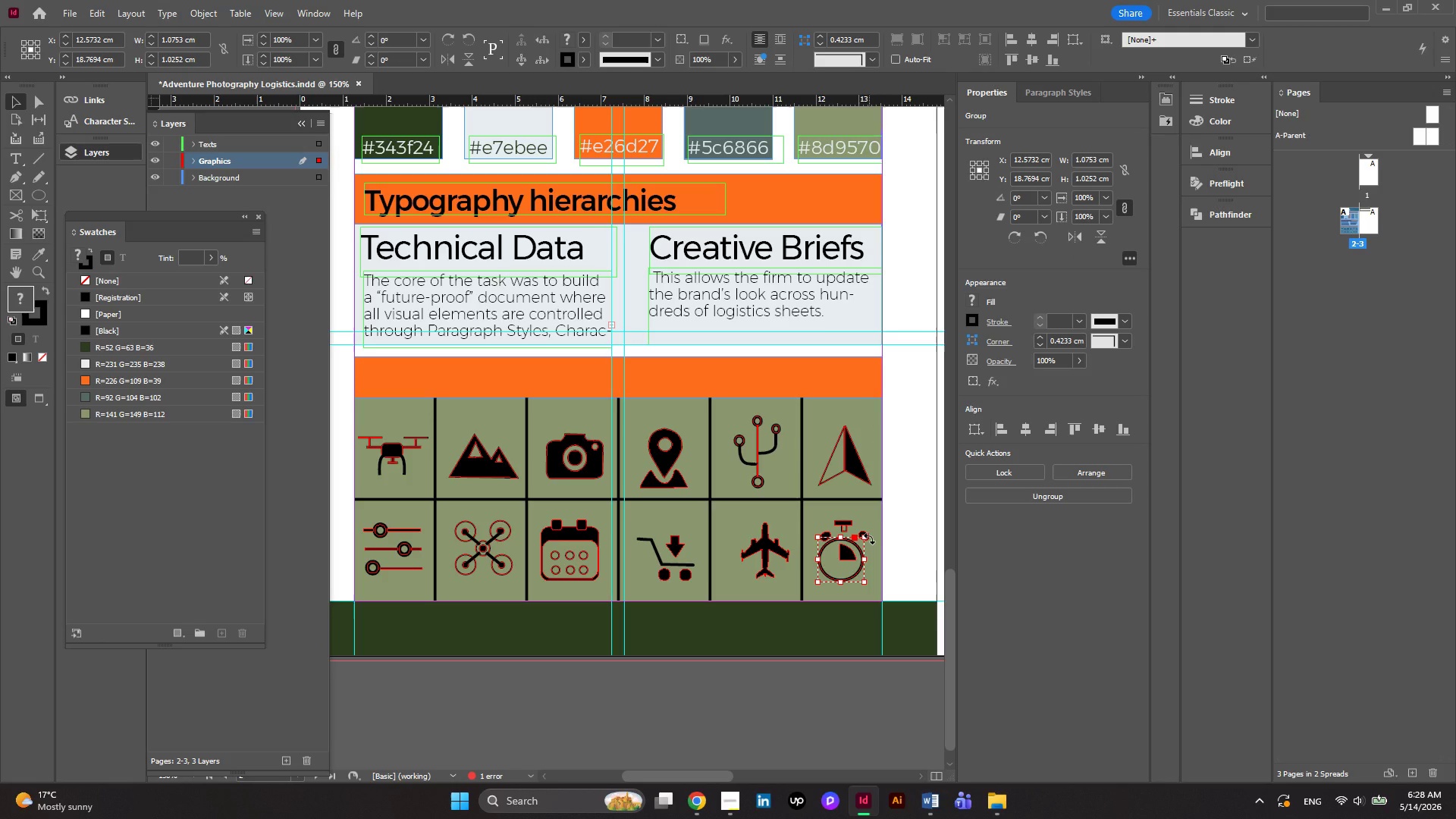 
key(Control+Z)
 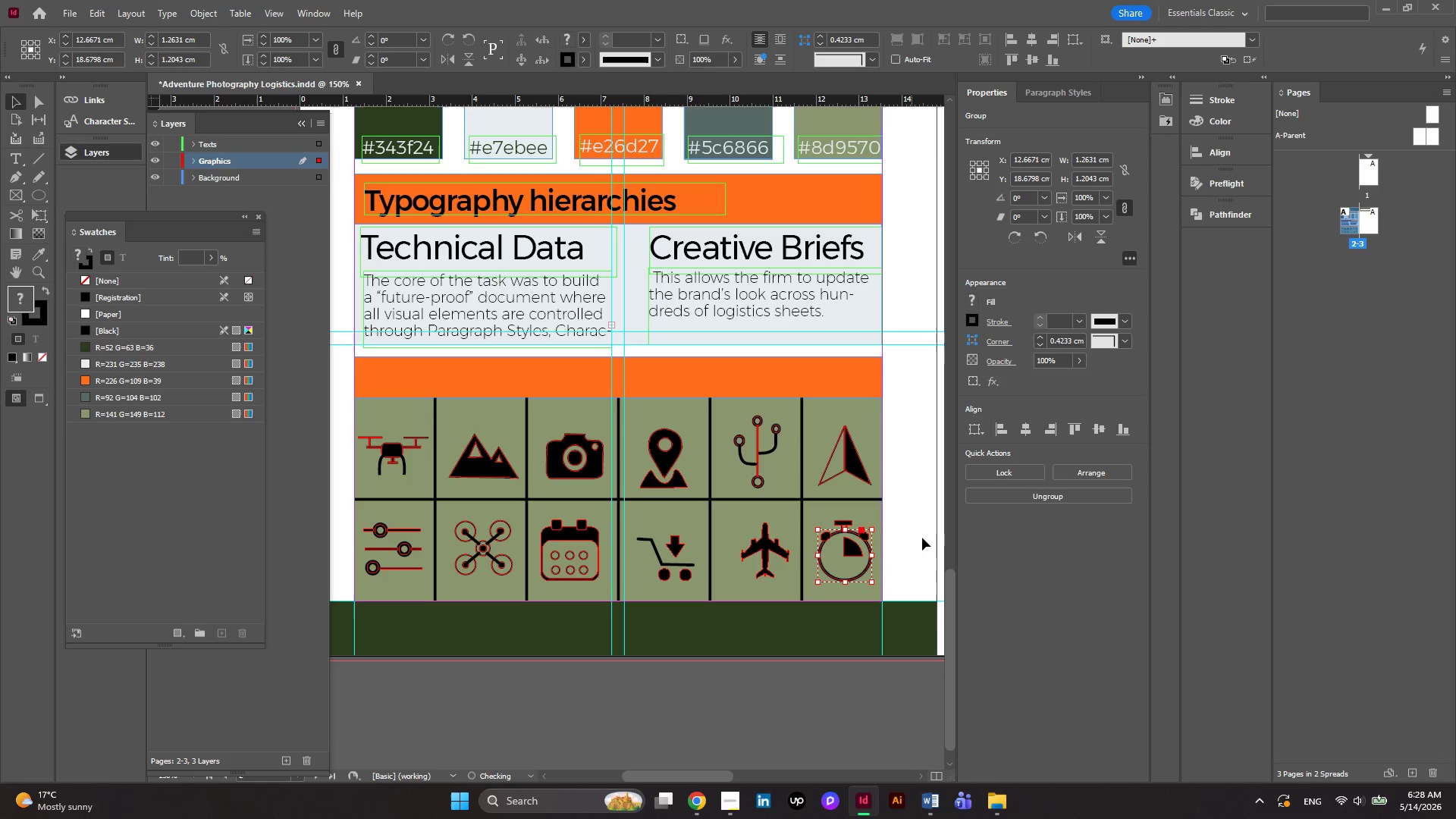 
left_click([927, 538])
 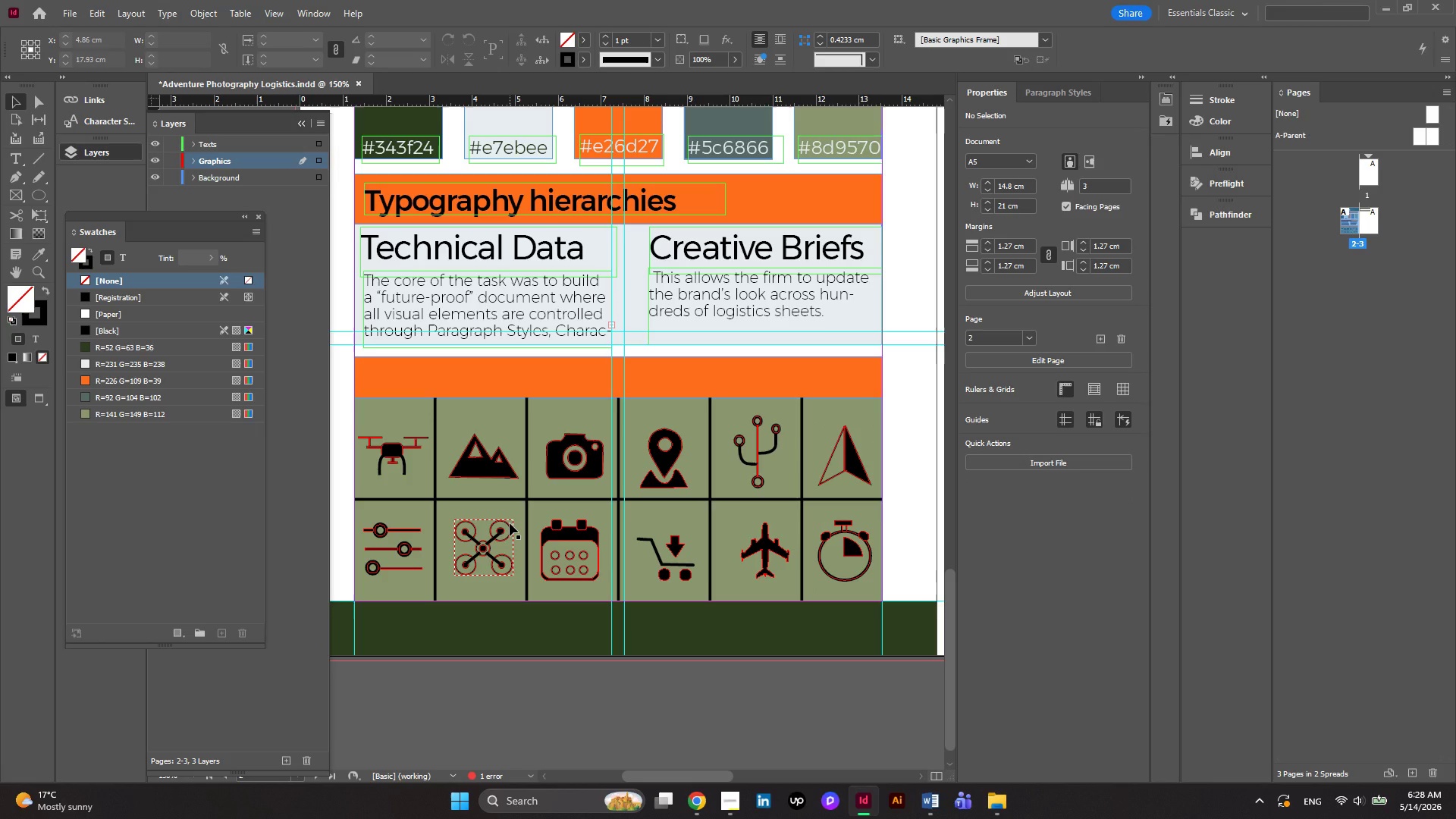 
left_click([391, 537])
 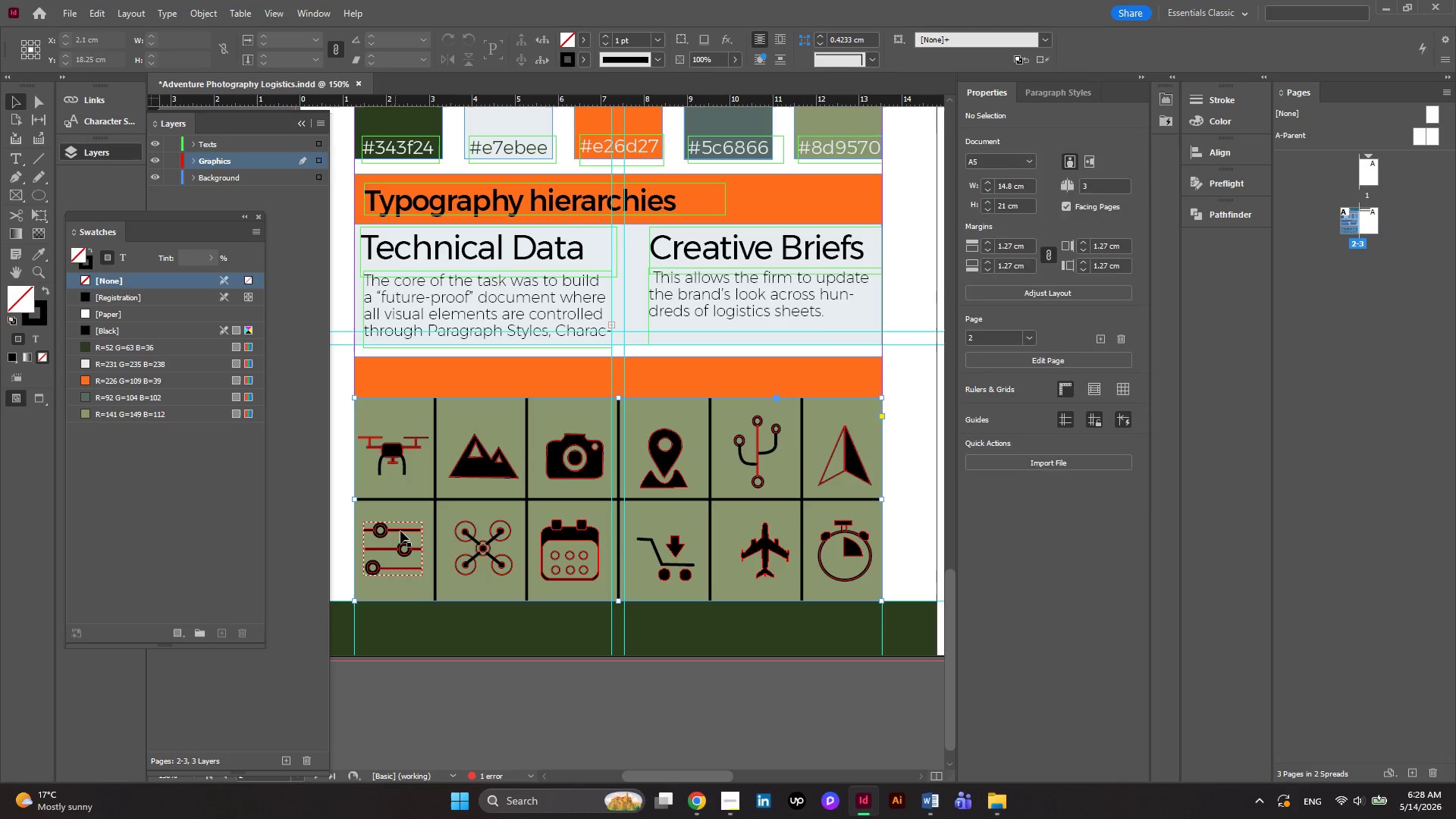 
left_click([400, 531])
 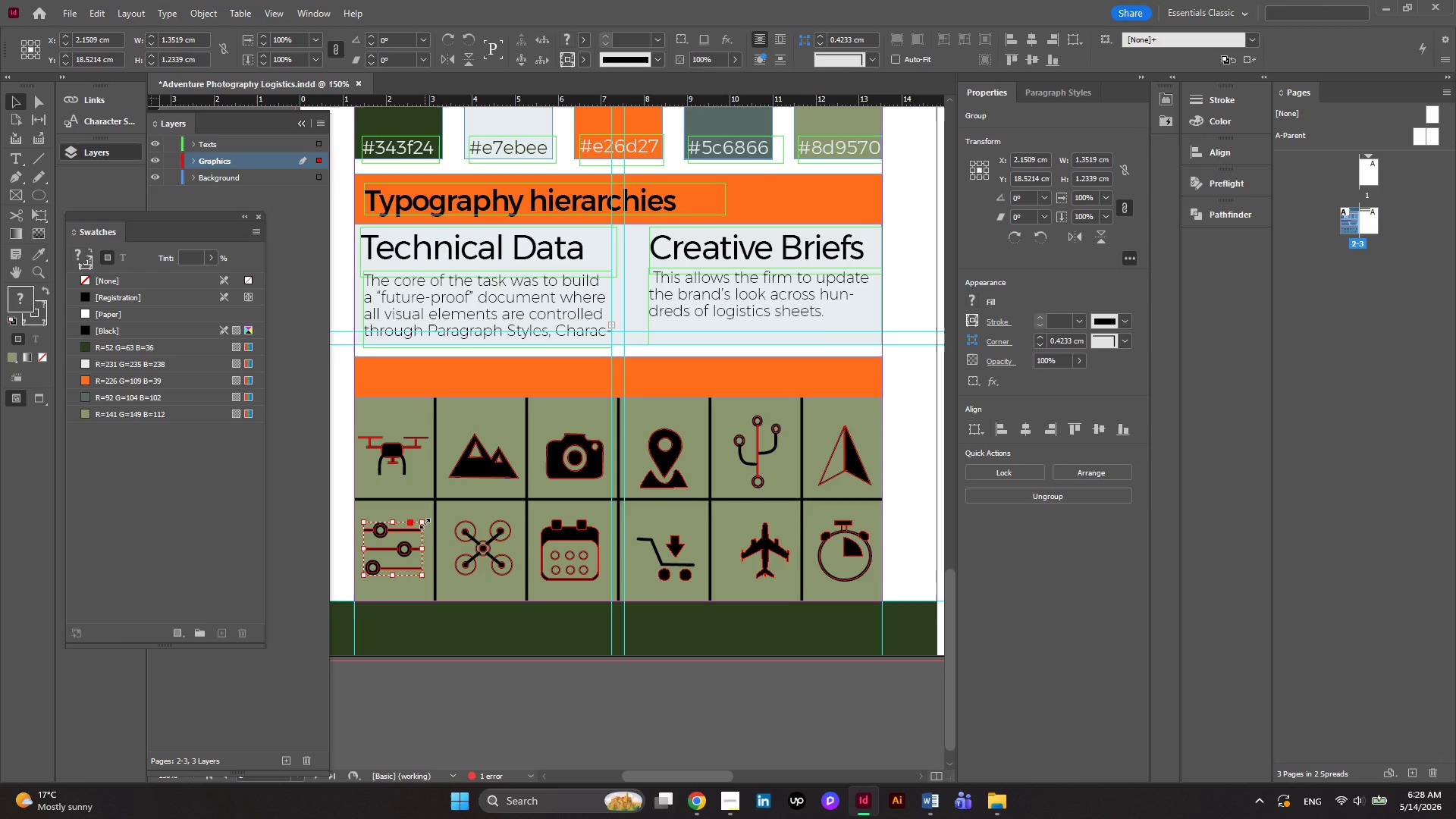 
hold_key(key=ShiftLeft, duration=1.38)
left_click_drag(start_coordinate=[425, 523], to_coordinate=[415, 535])
 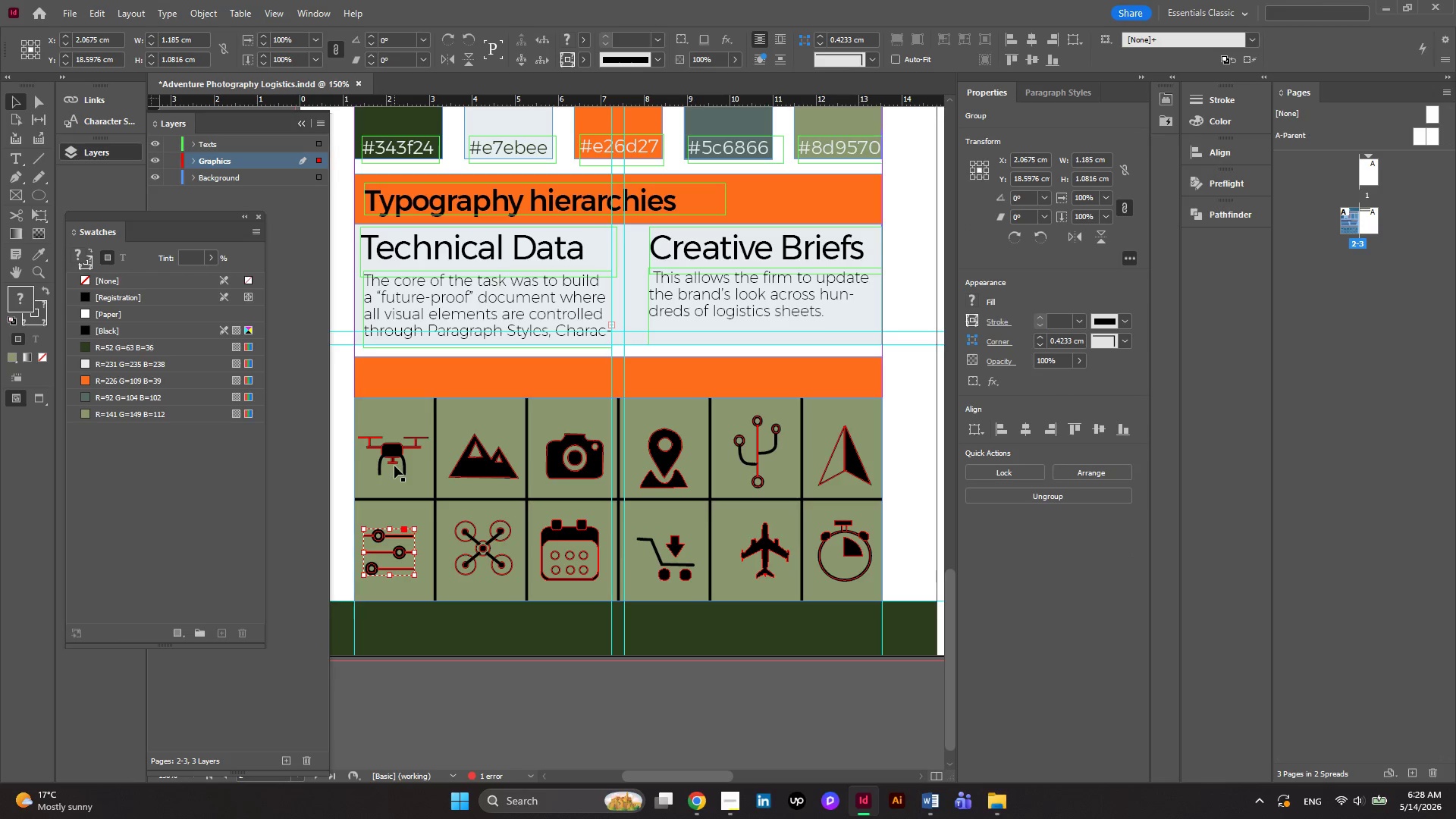 
hold_key(key=CapsLock, duration=0.67)
 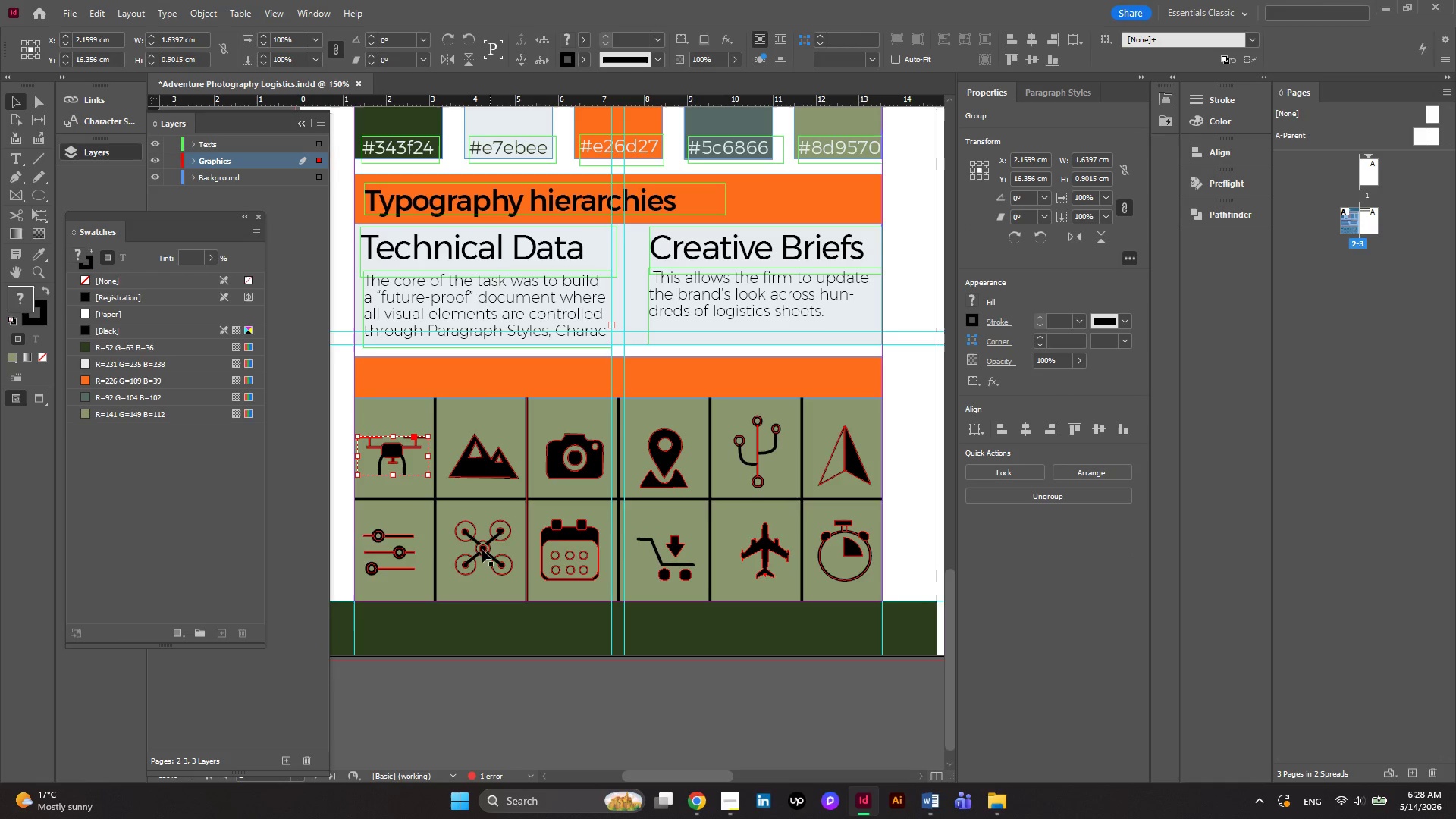 
left_click([394, 465])
 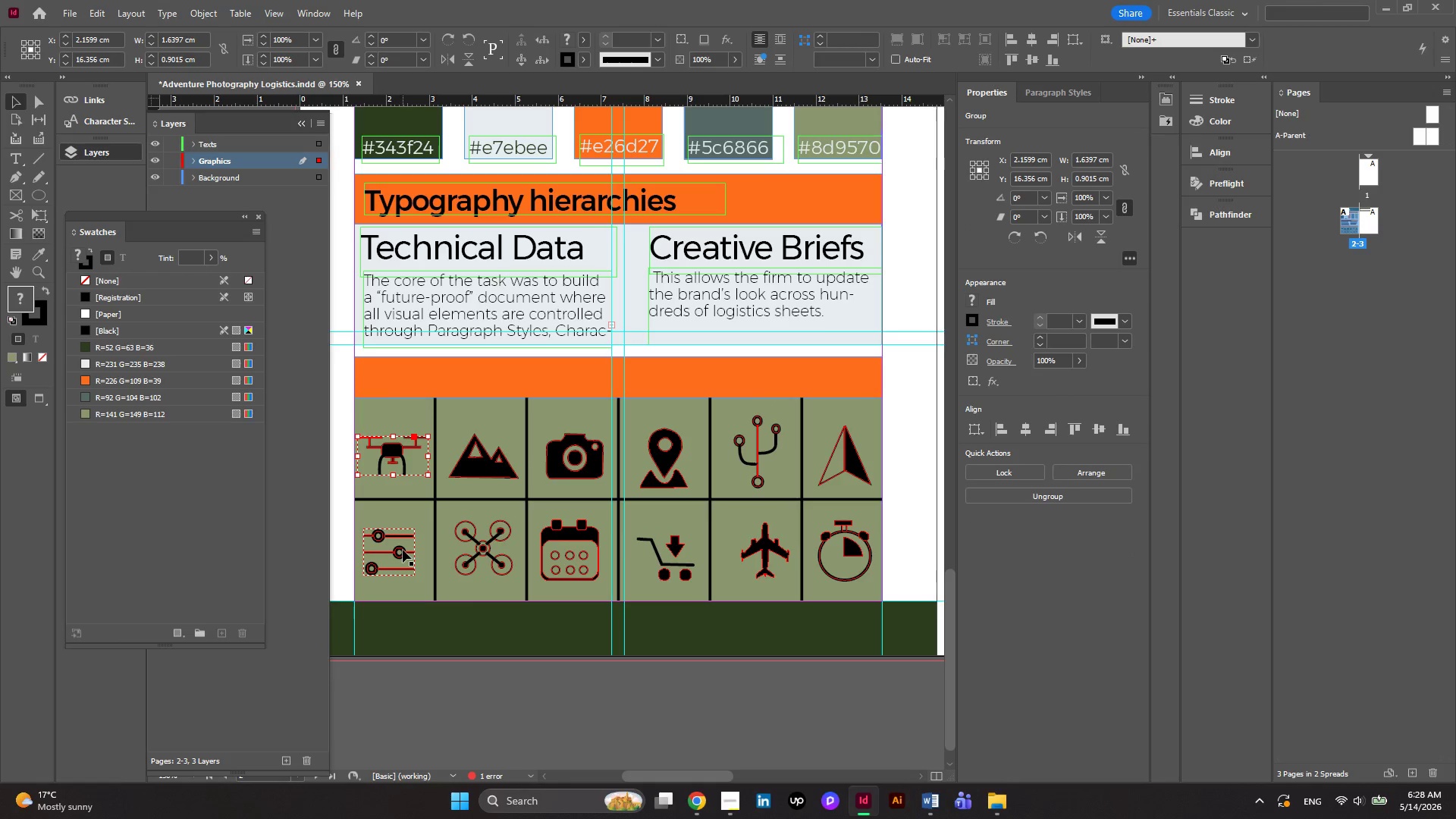 
hold_key(key=CapsLock, duration=0.33)
 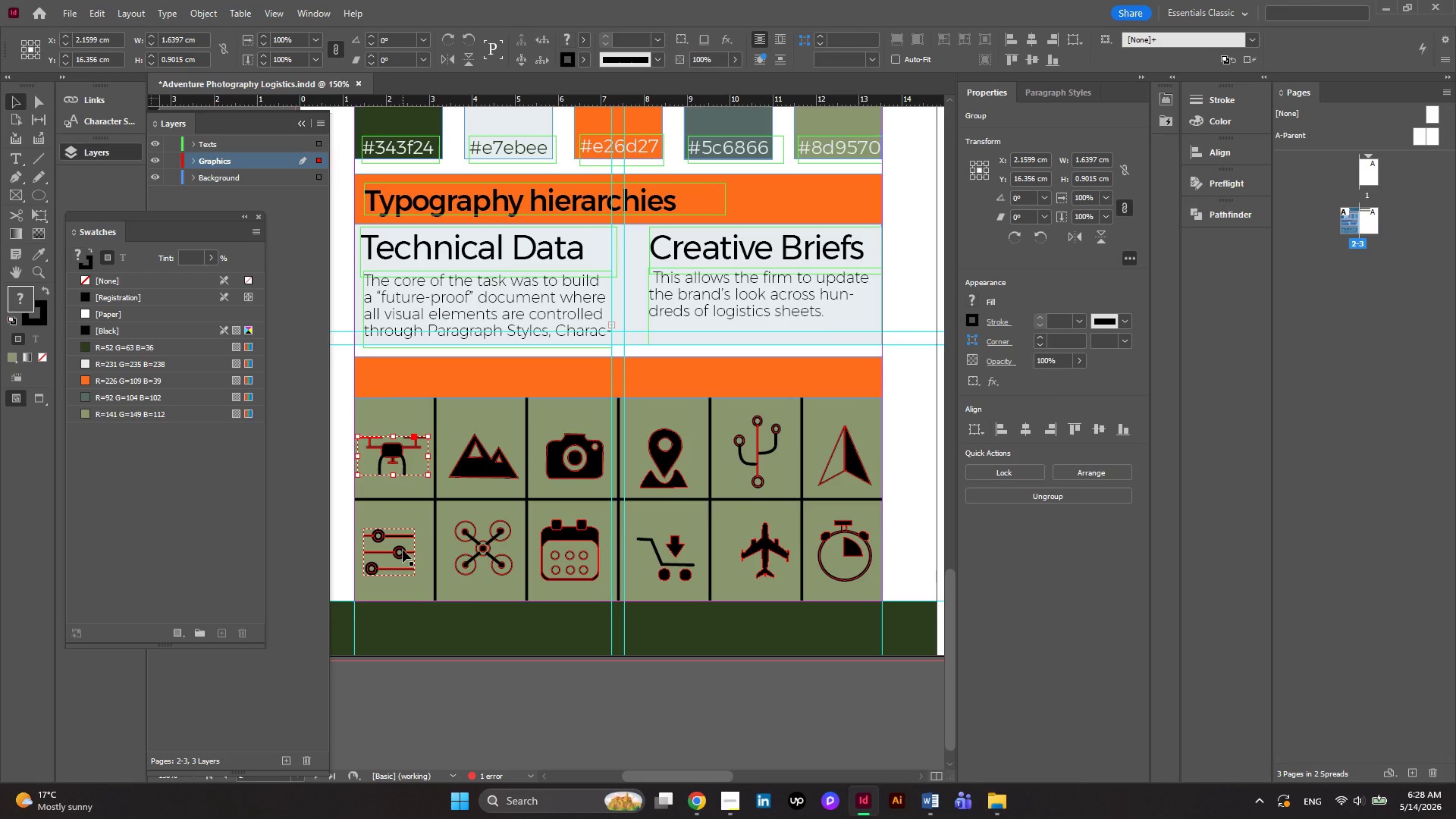 
hold_key(key=ShiftLeft, duration=0.45)
left_click([403, 550])
 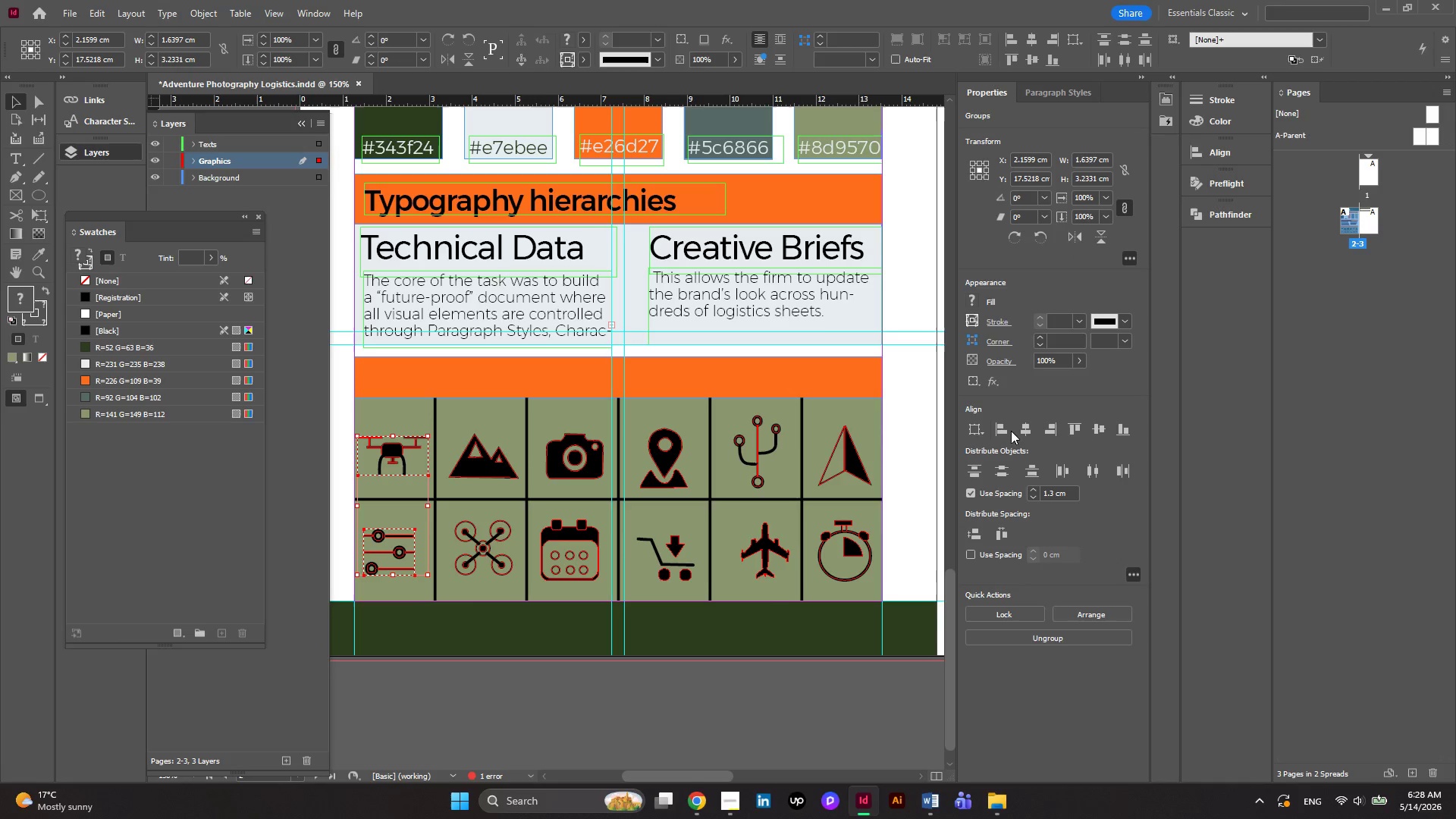 
left_click([1025, 426])
 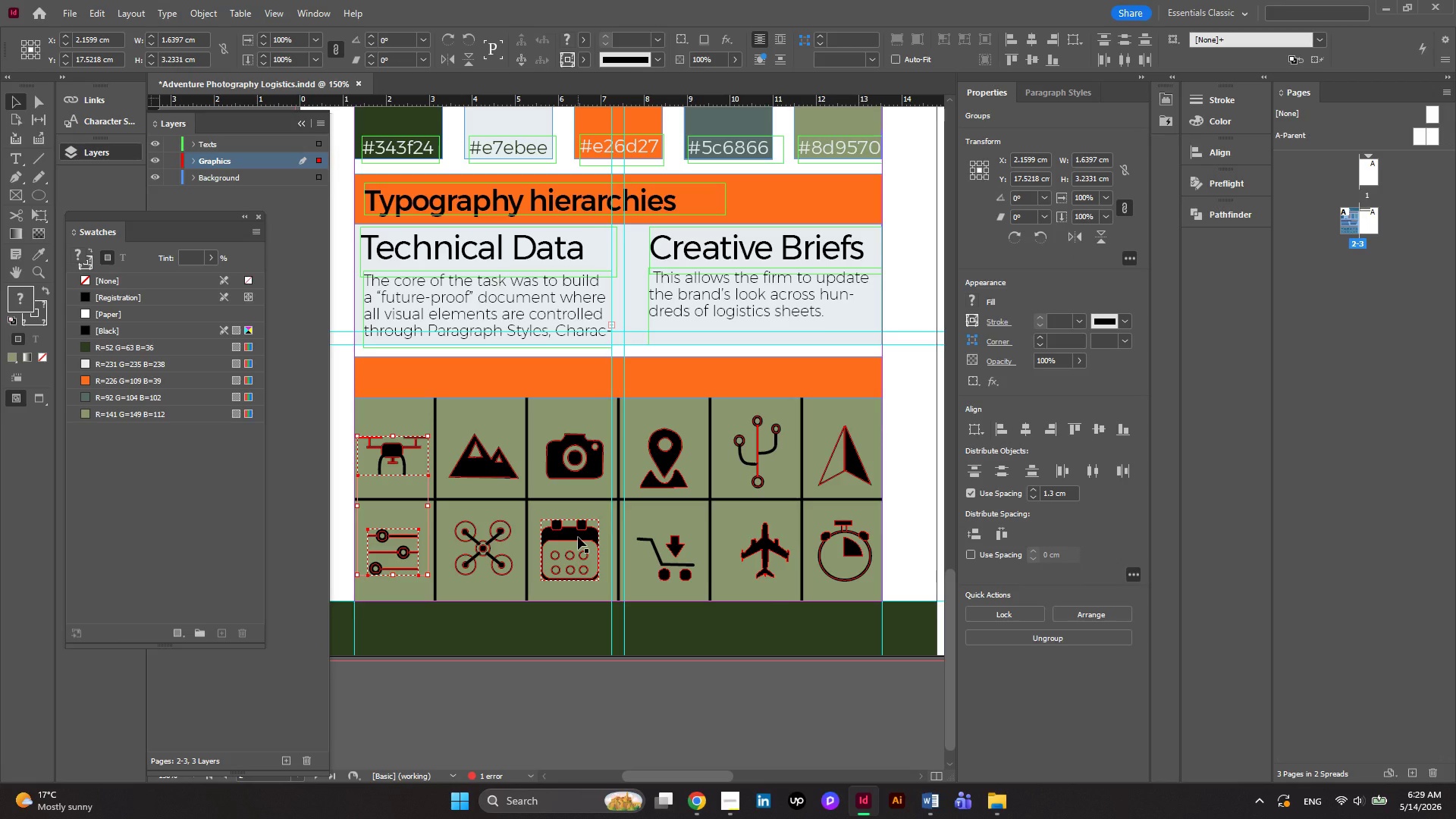 
wait(5.58)
 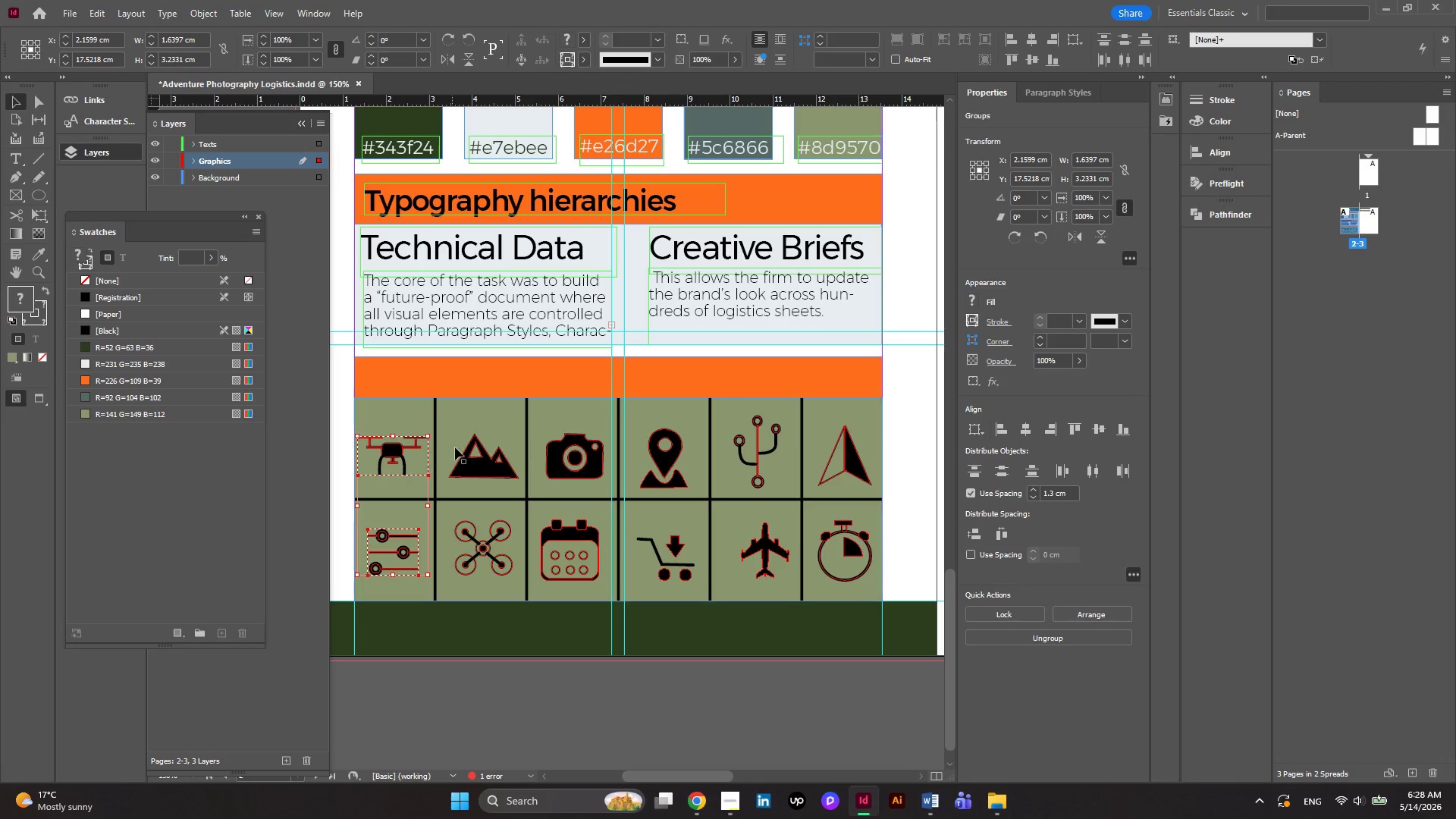 
hold_key(key=ShiftLeft, duration=0.94)
left_click([578, 537])
 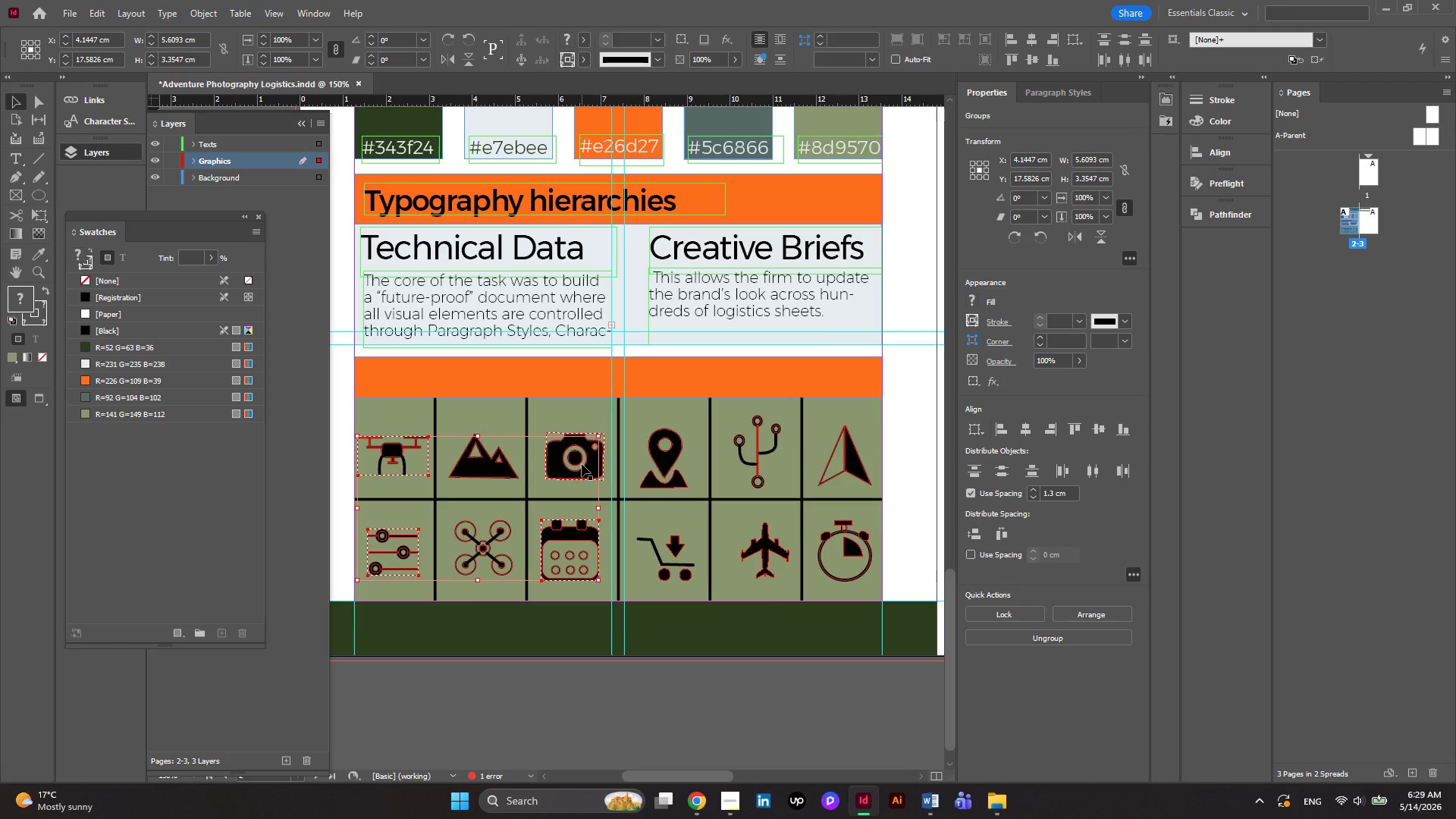 
left_click([582, 464])
 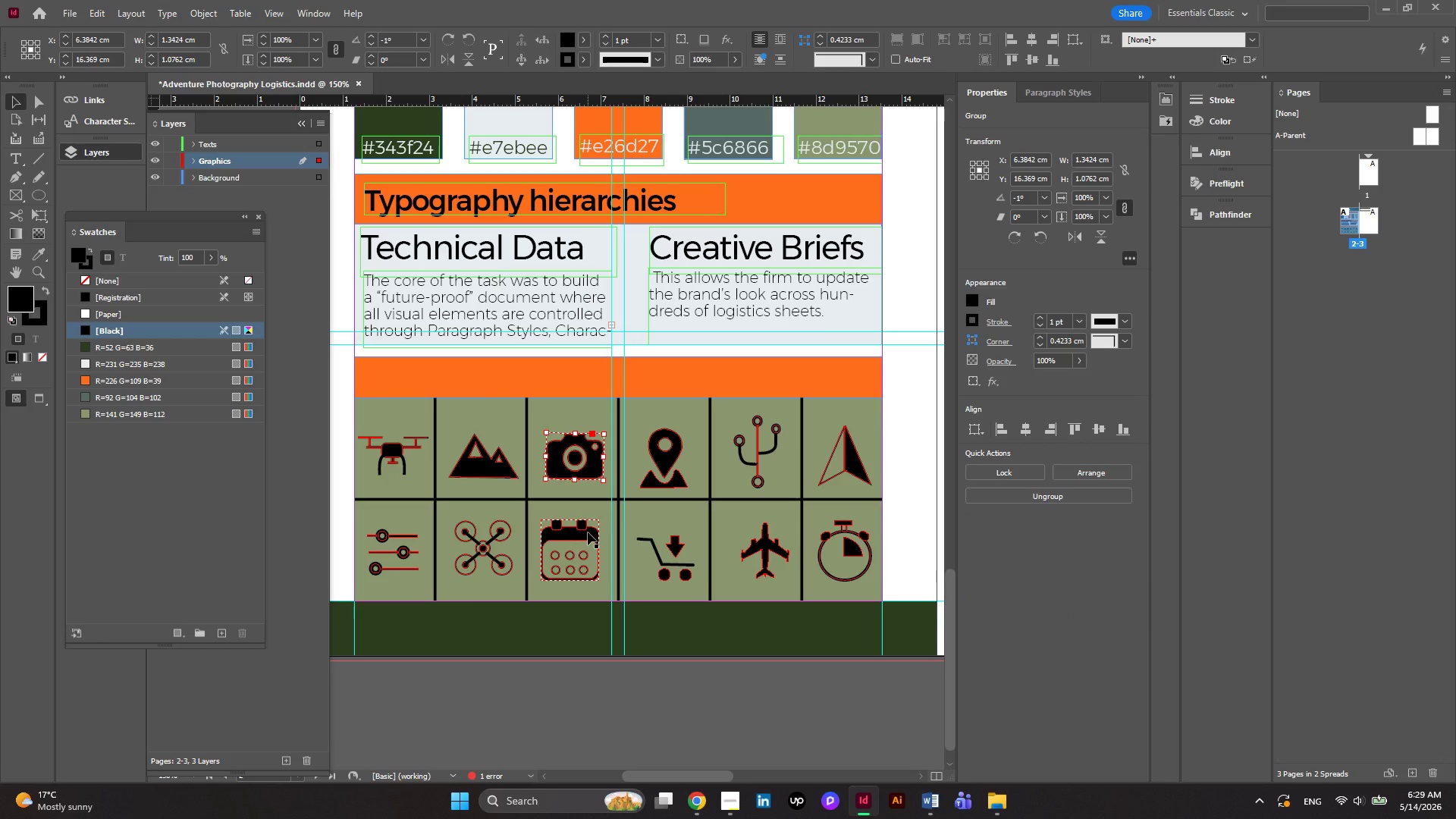 
hold_key(key=ShiftLeft, duration=0.47)
left_click([588, 532])
 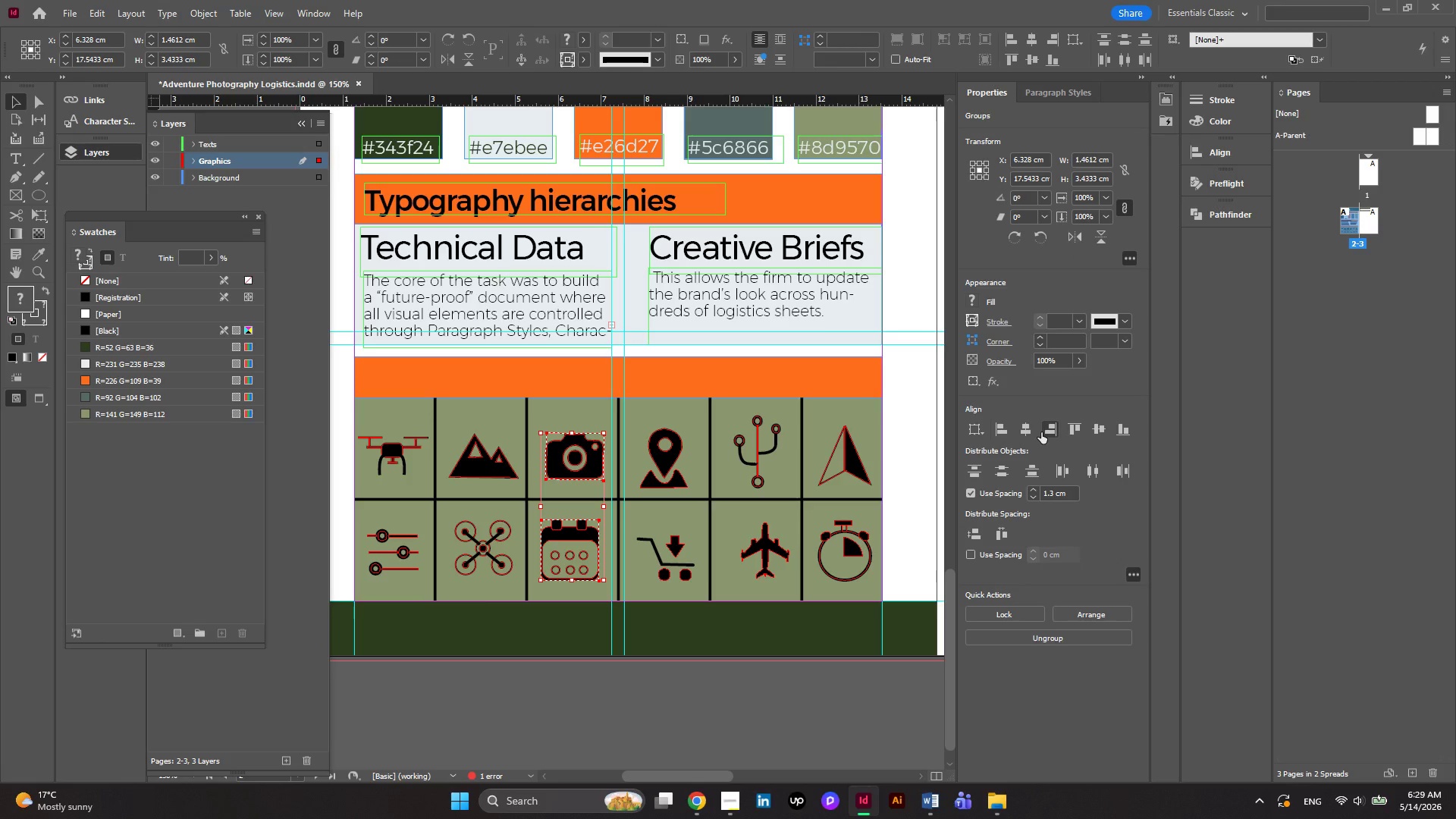 
left_click([1034, 432])
 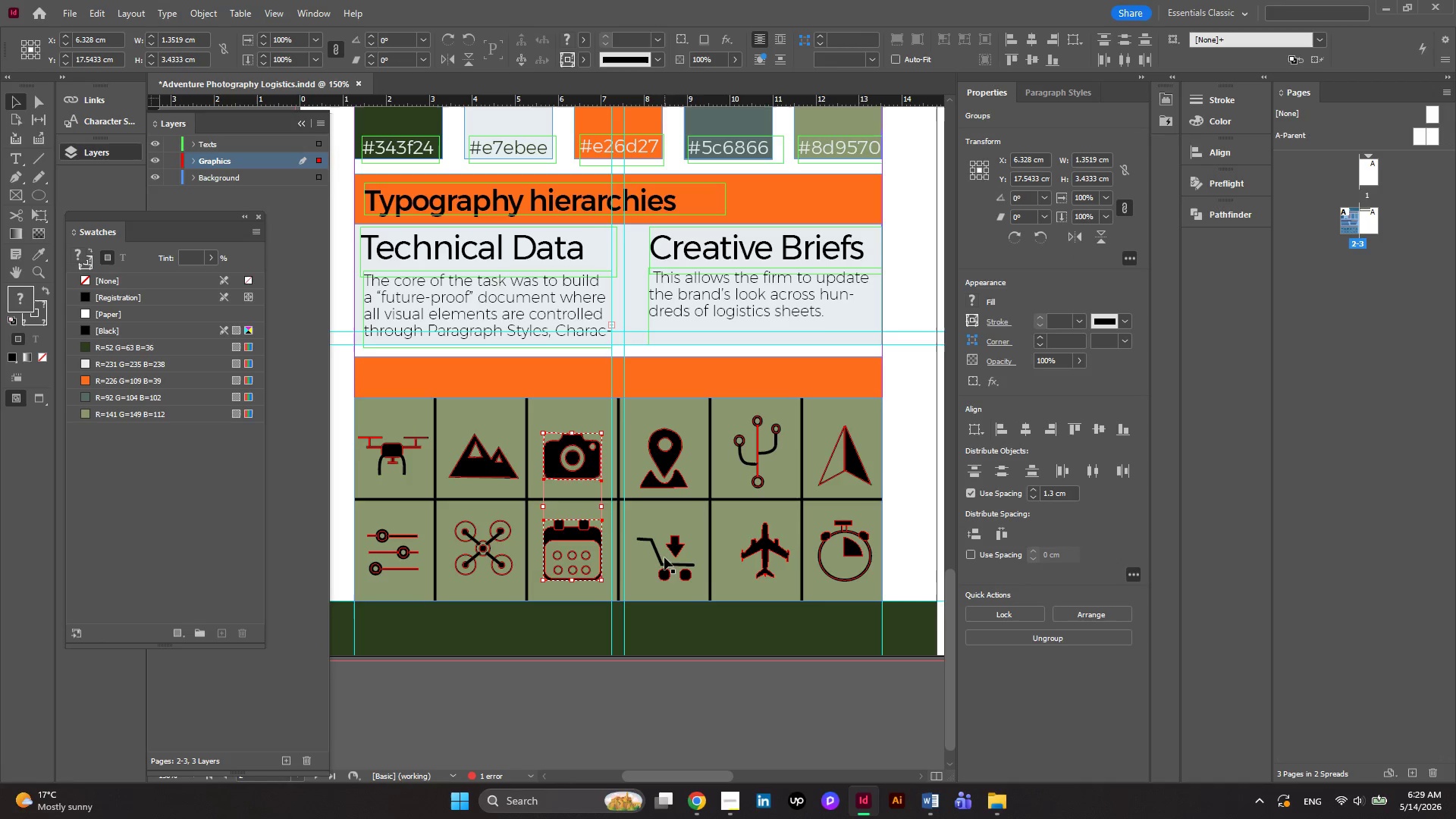 
left_click([662, 560])
 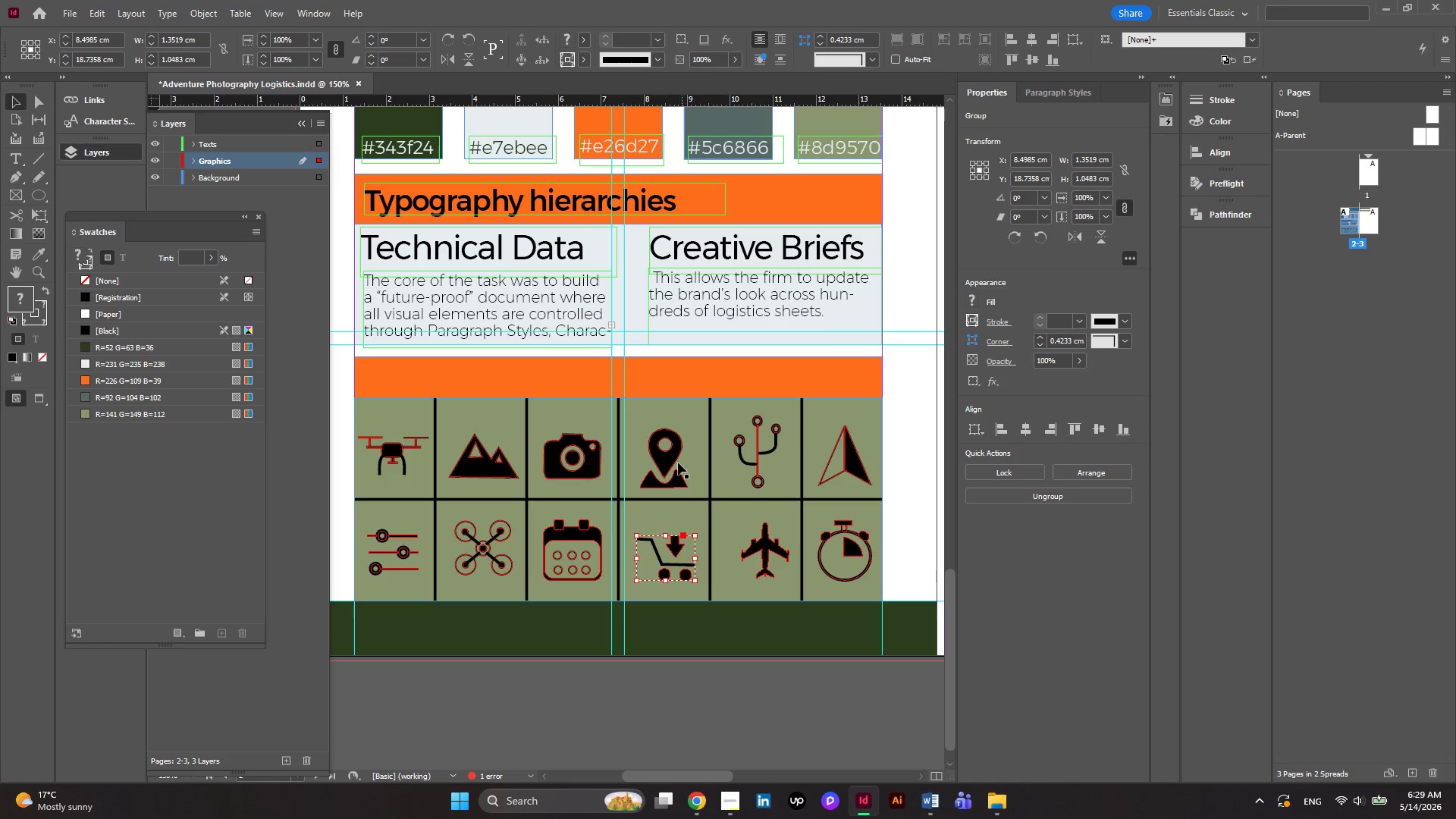 
hold_key(key=ShiftLeft, duration=0.72)
left_click([671, 456])
 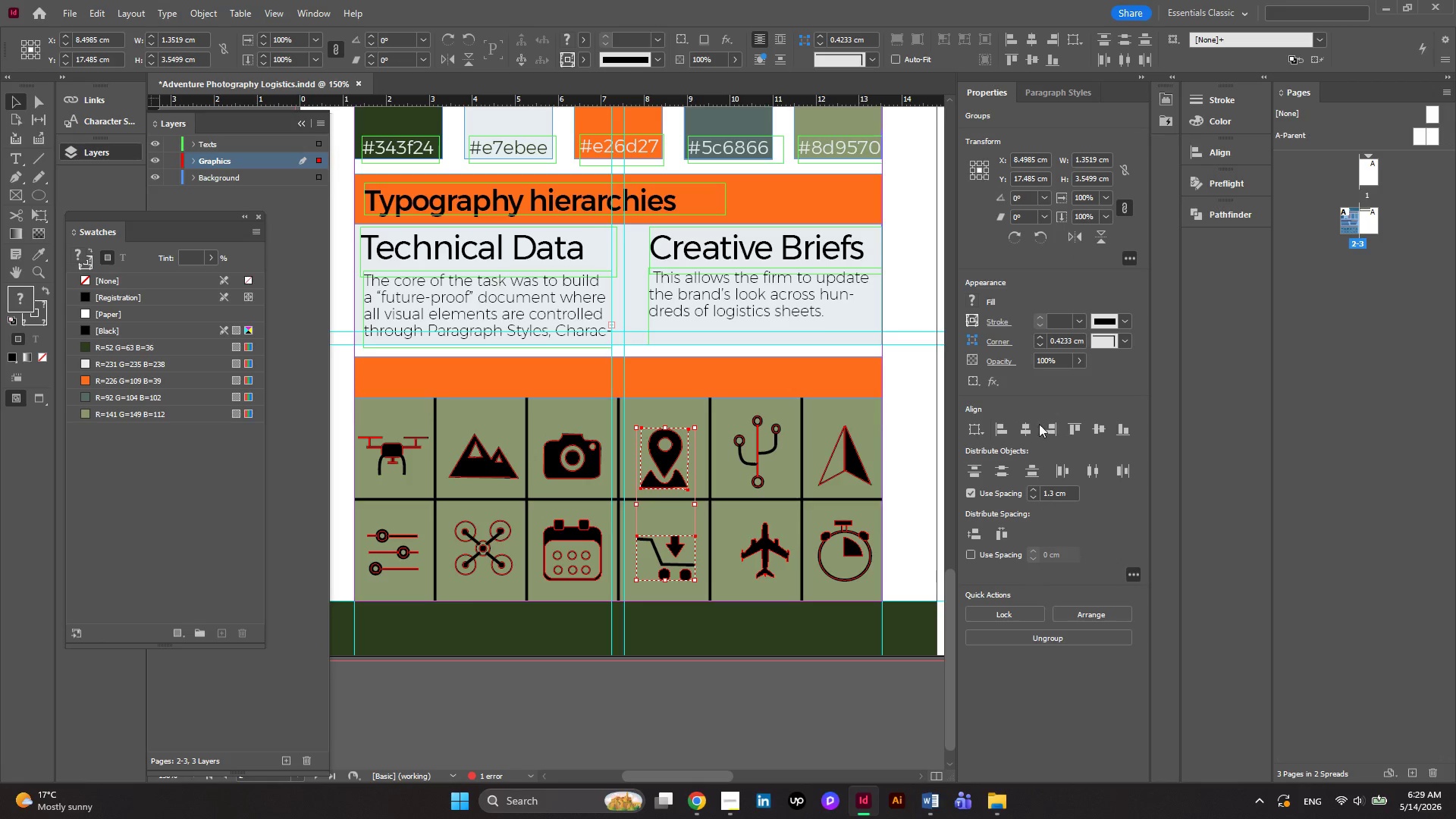 
left_click([1026, 435])
 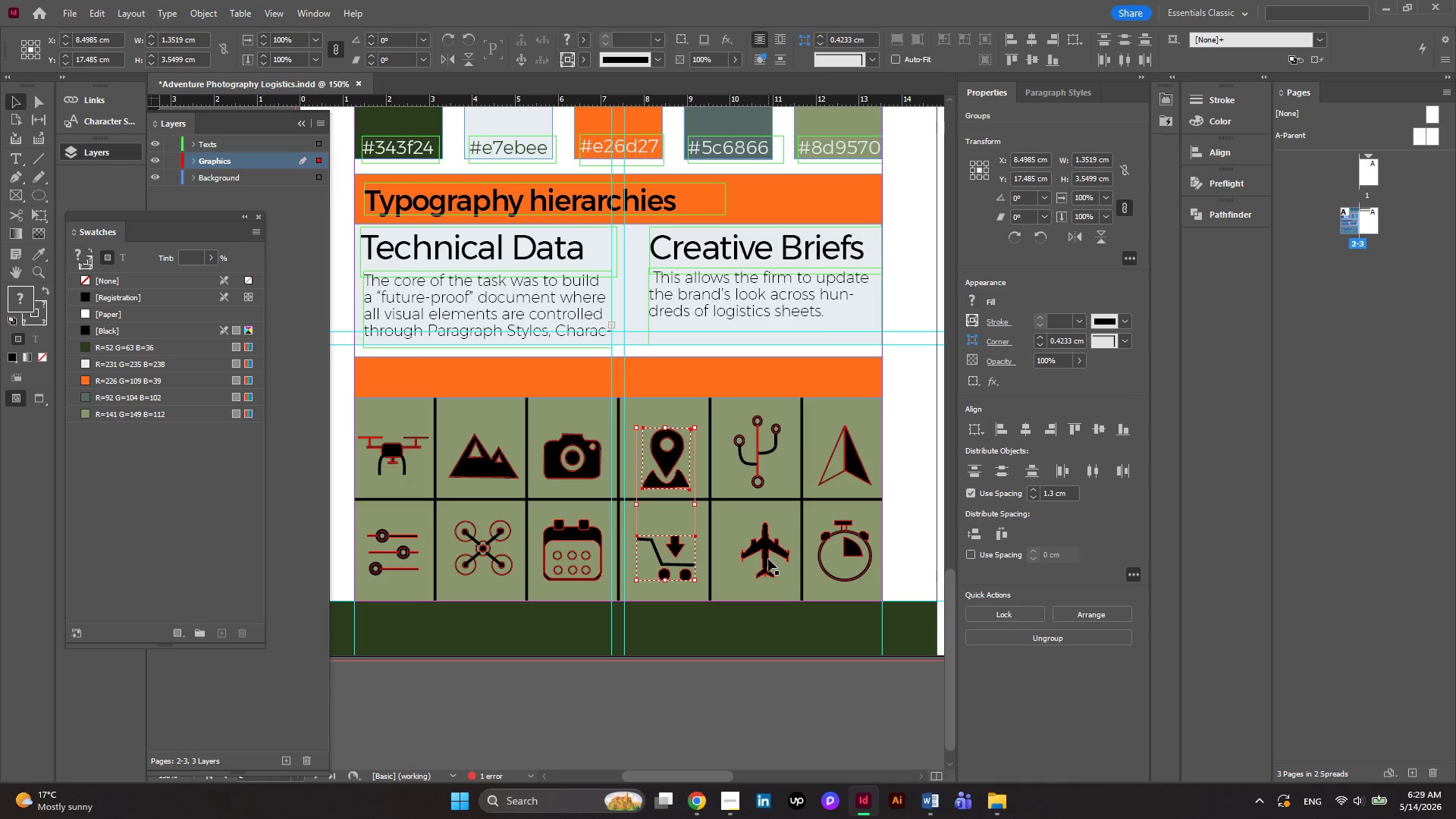 
left_click([768, 543])
 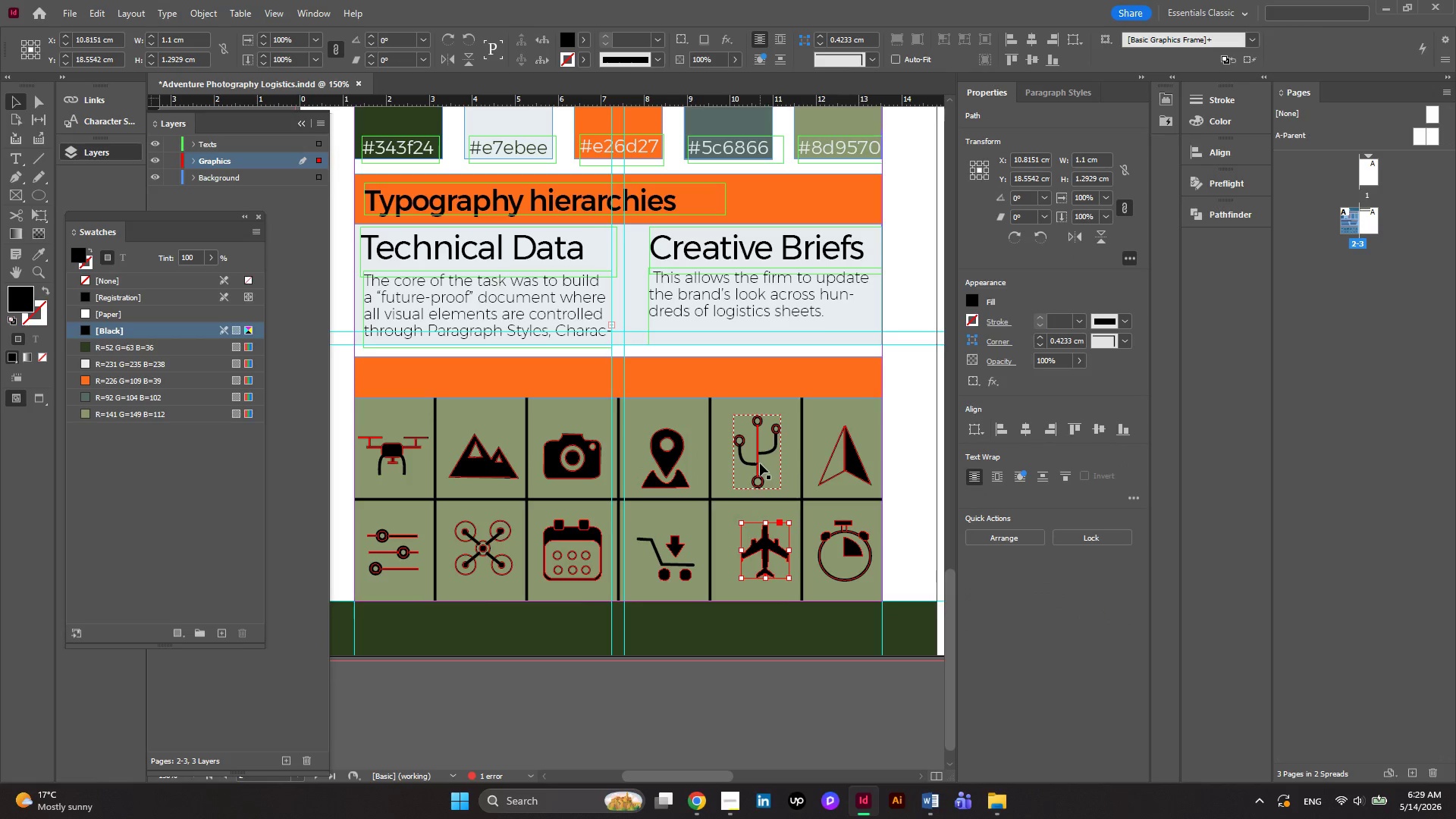 
hold_key(key=ShiftLeft, duration=0.67)
left_click([755, 455])
 